 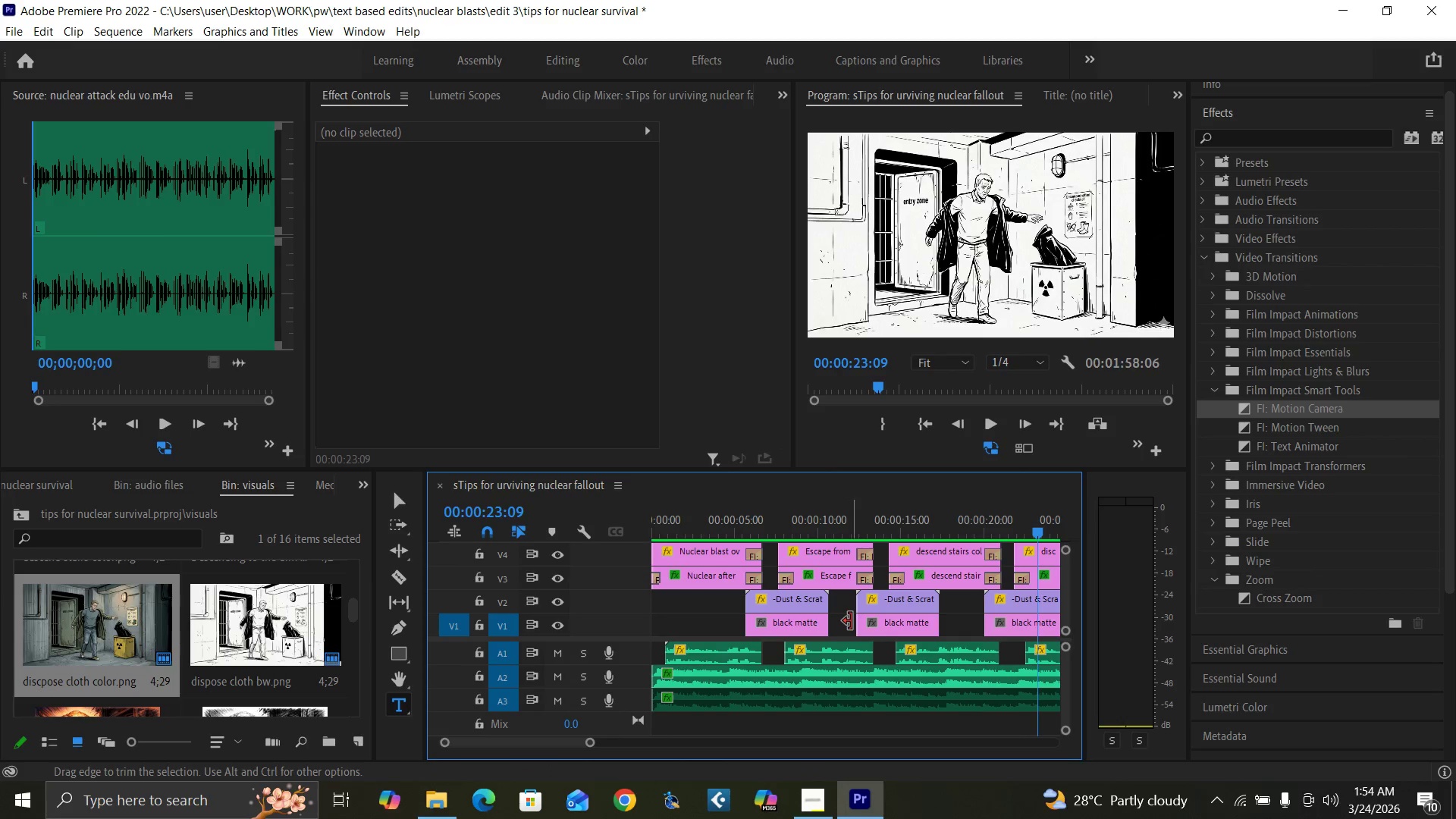 
key(Equal)
 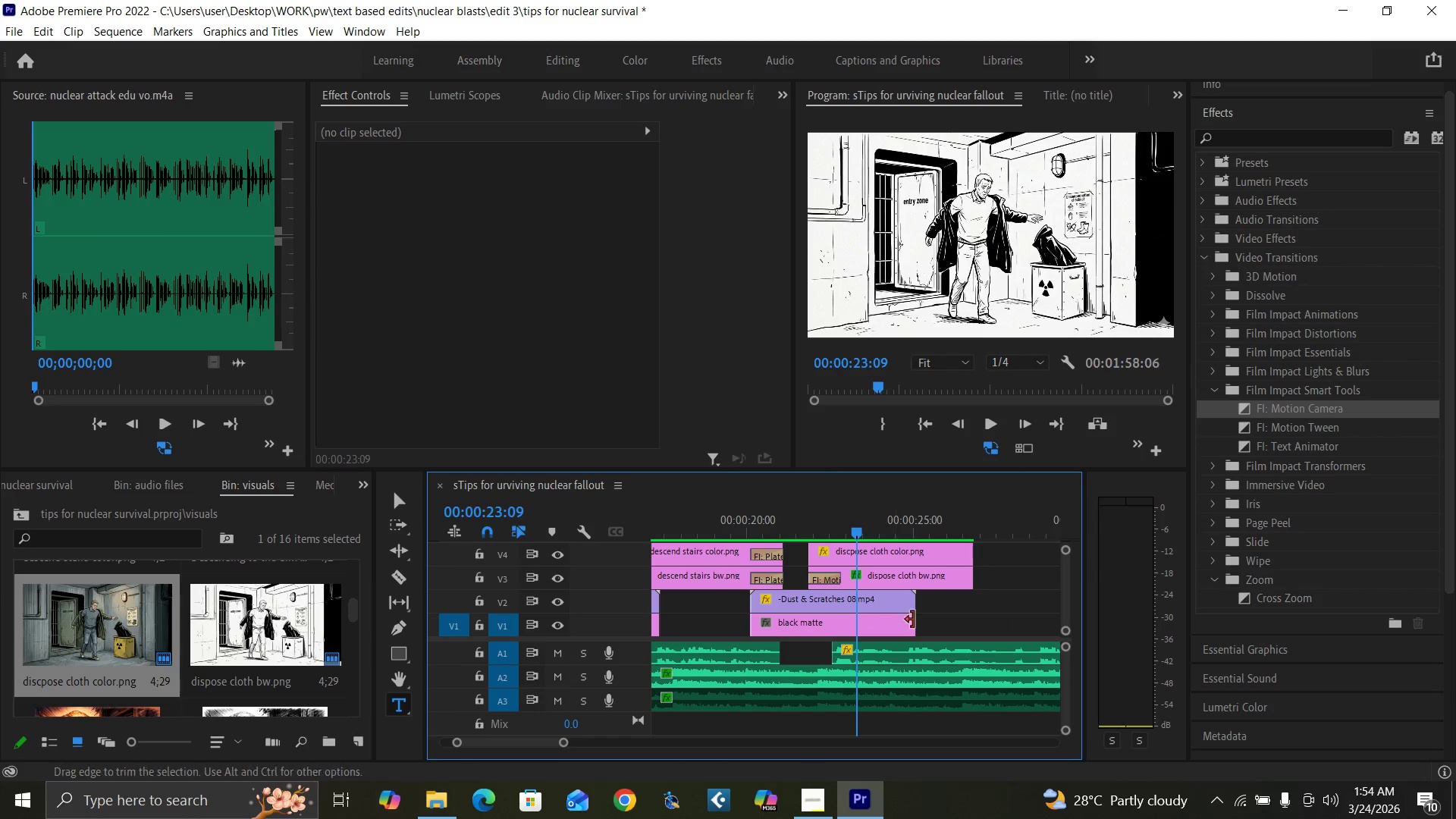 
key(Equal)
 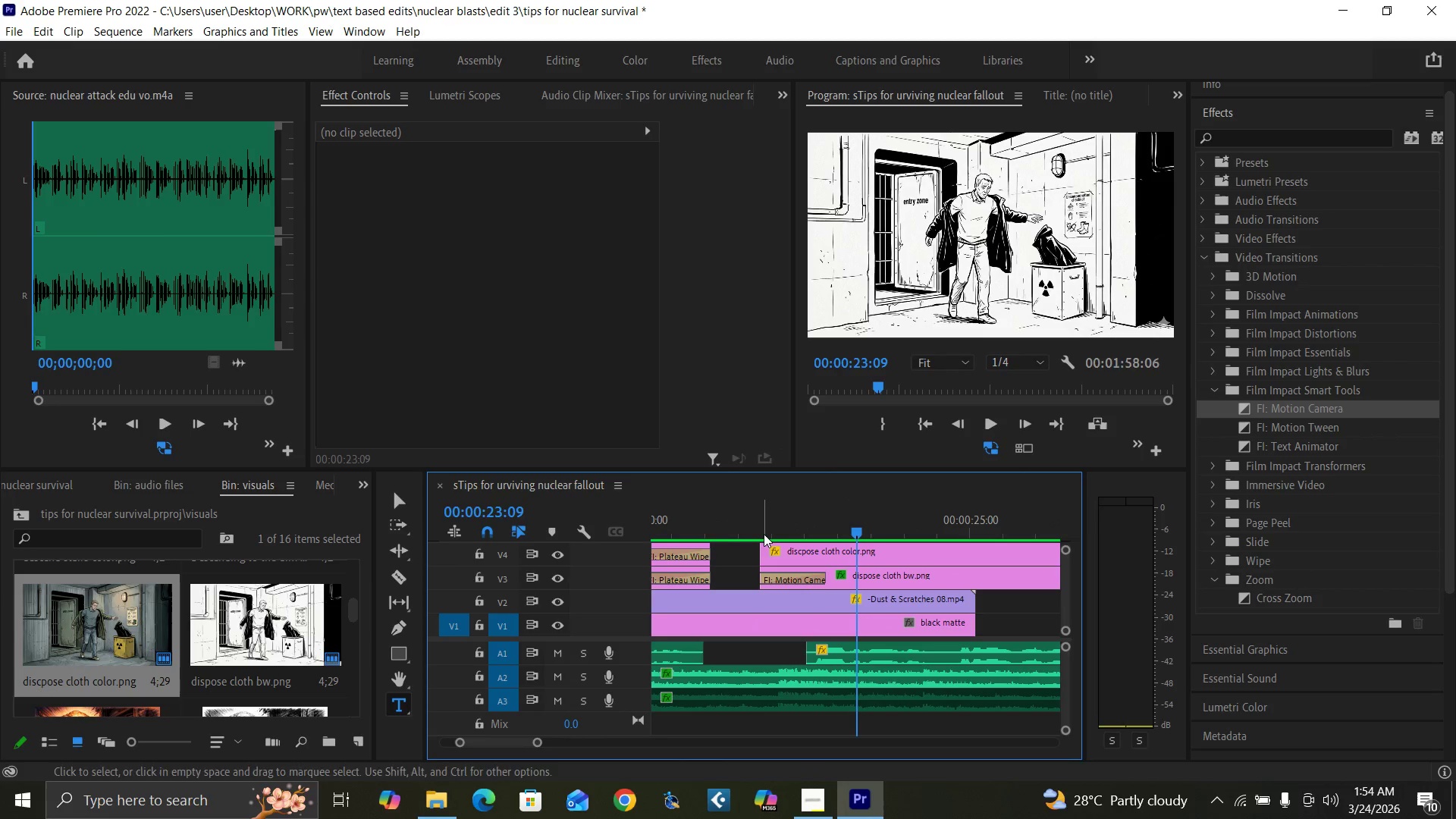 
left_click([764, 533])
 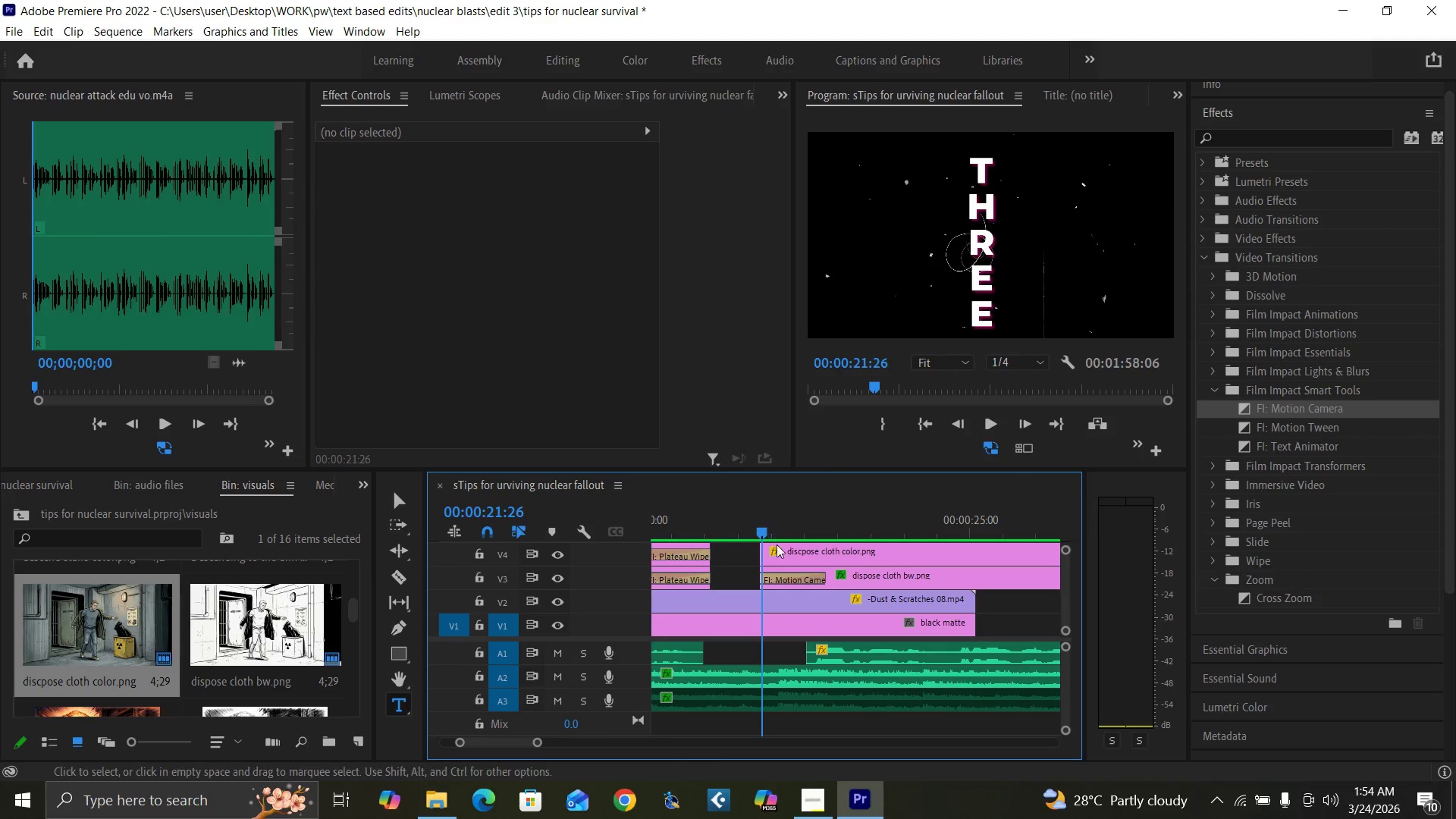 
left_click([780, 548])
 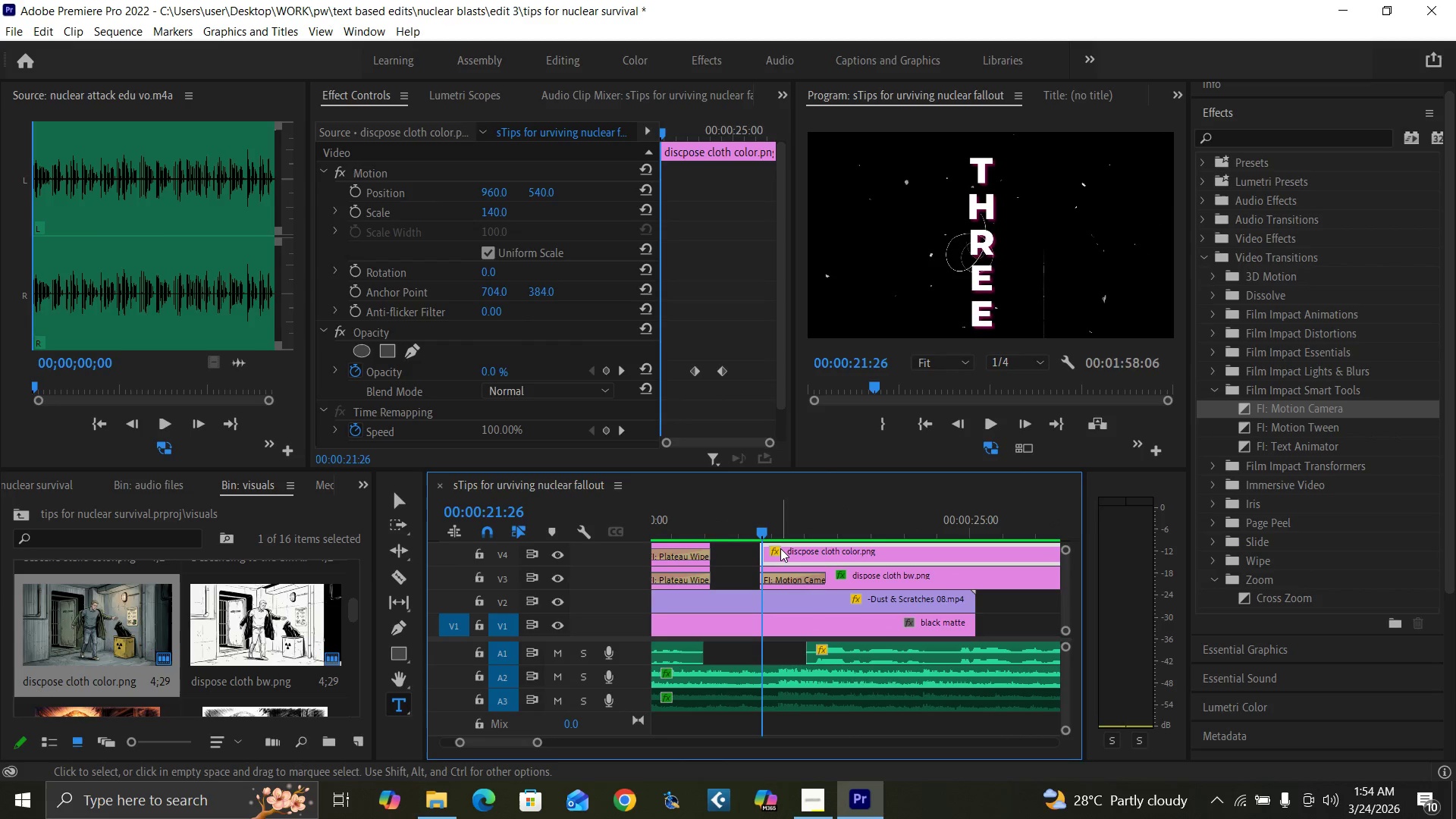 
key(ArrowLeft)
 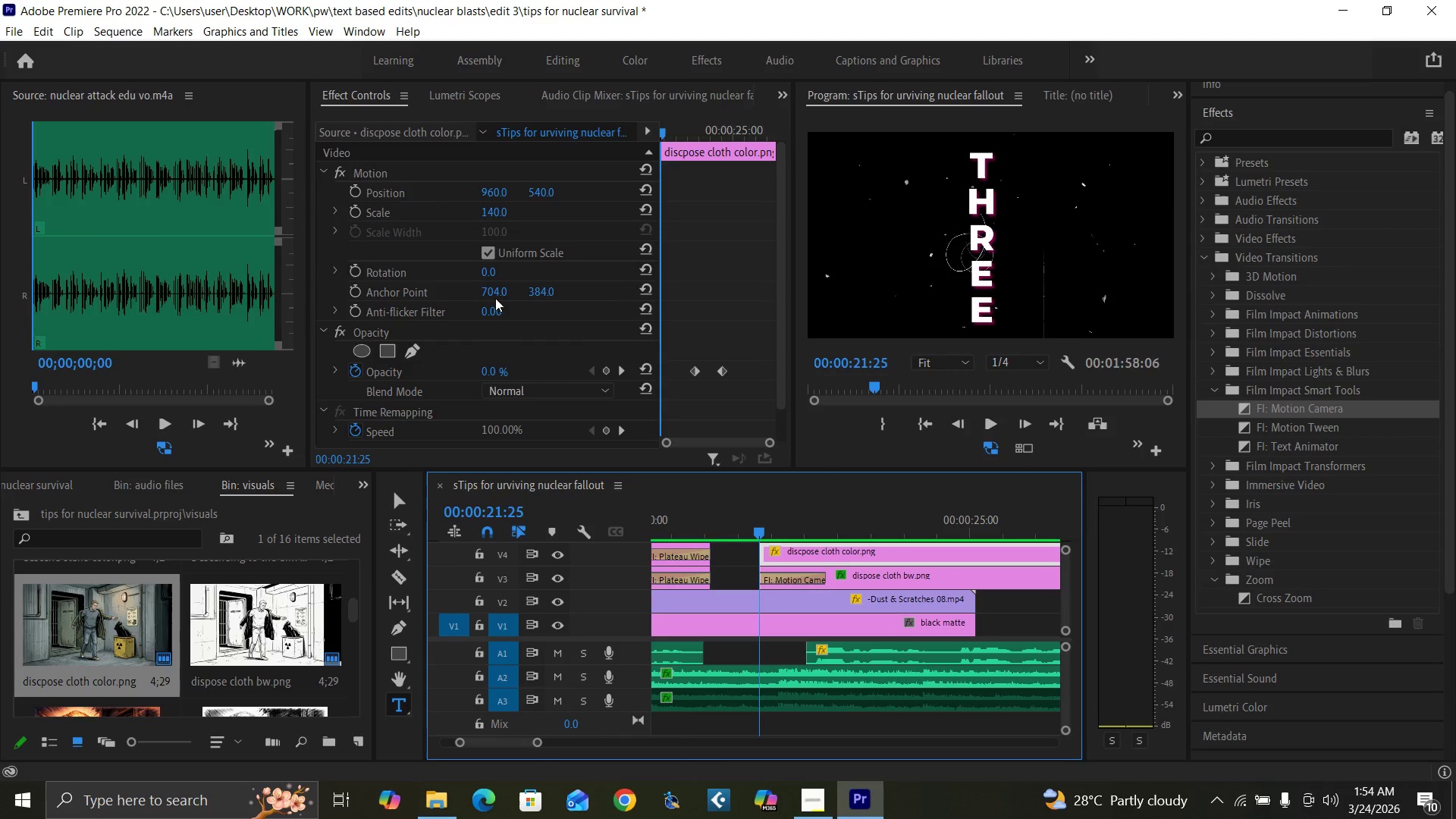 
left_click([354, 215])
 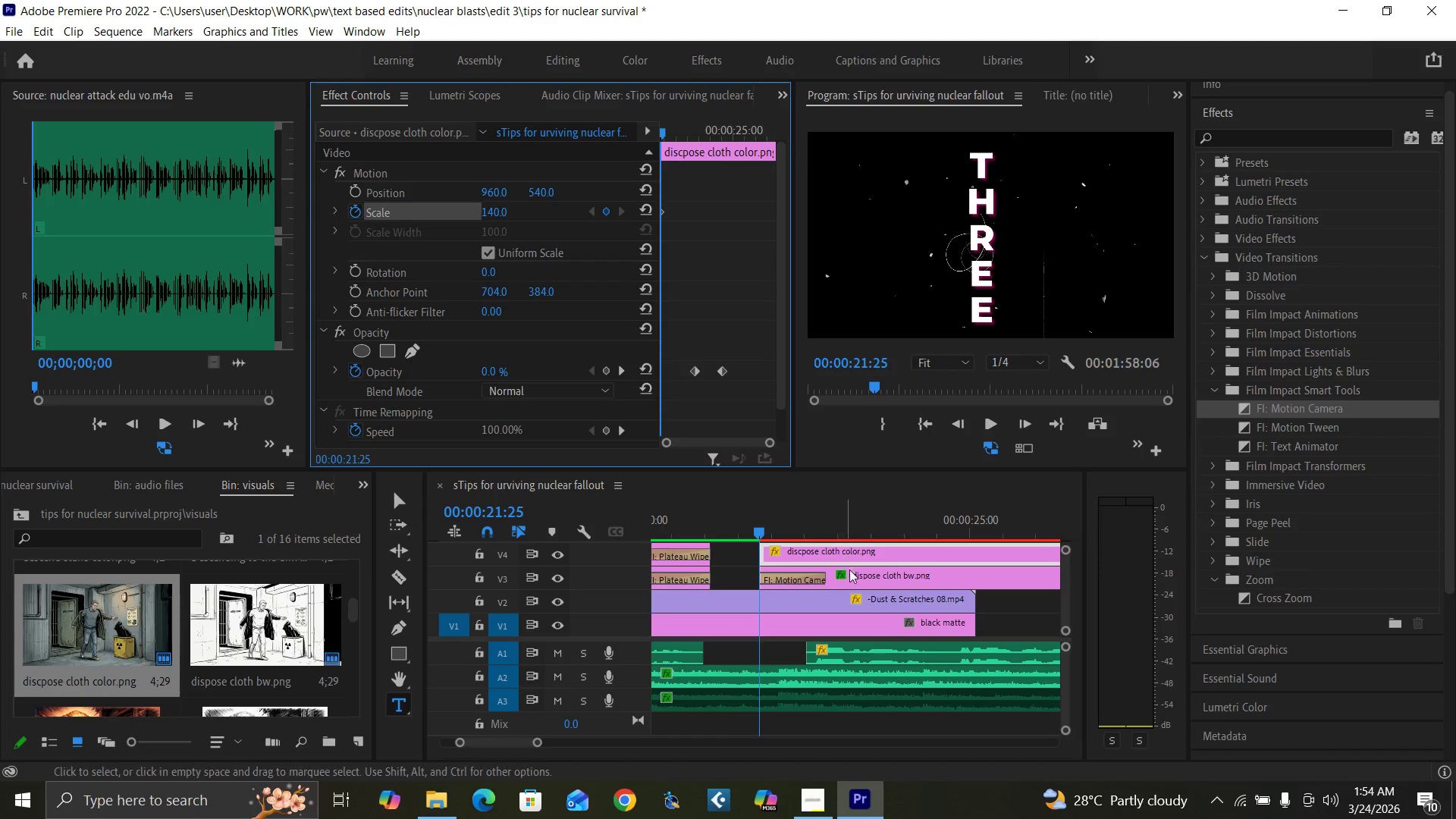 
left_click([852, 581])
 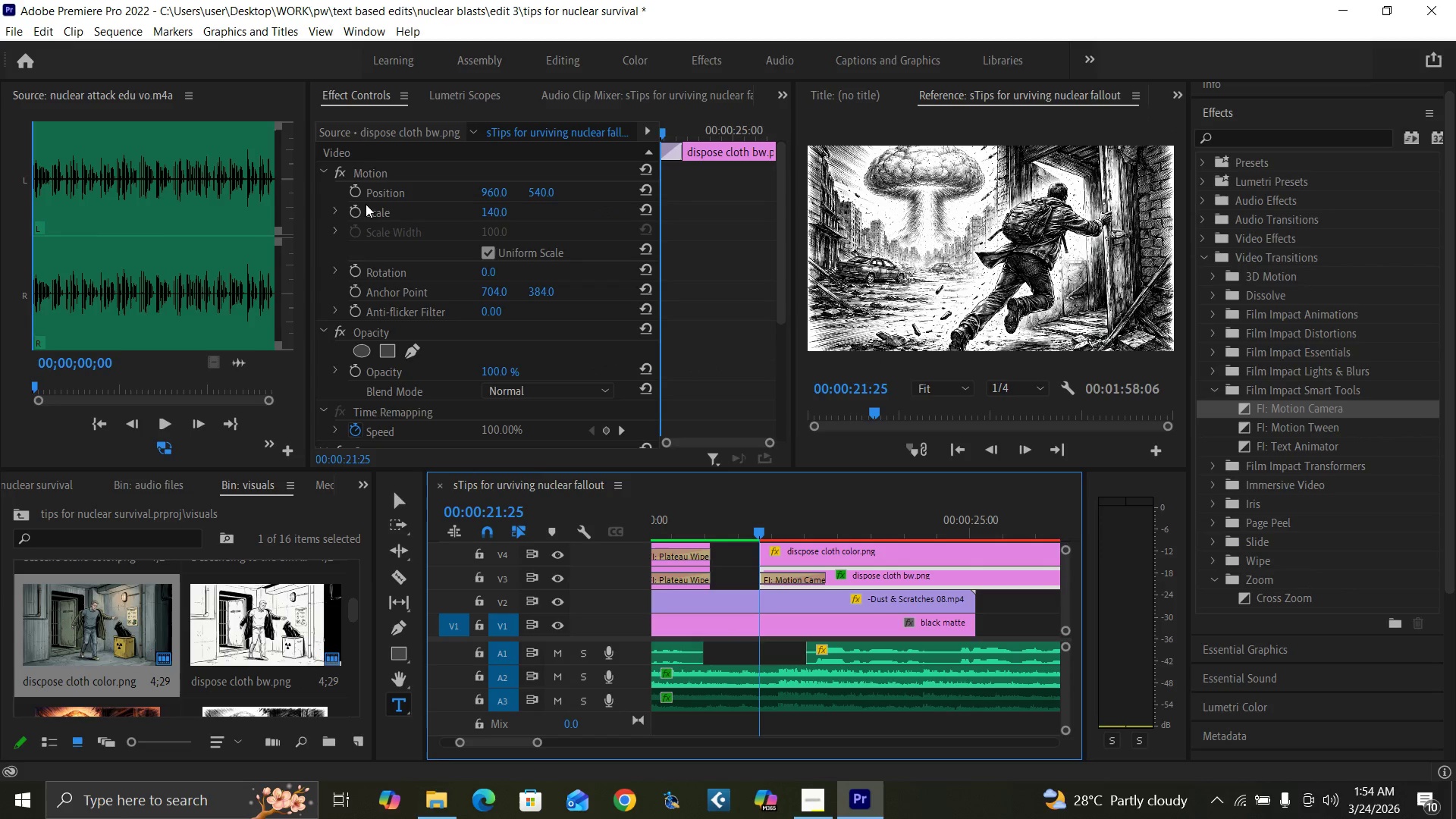 
left_click([353, 209])
 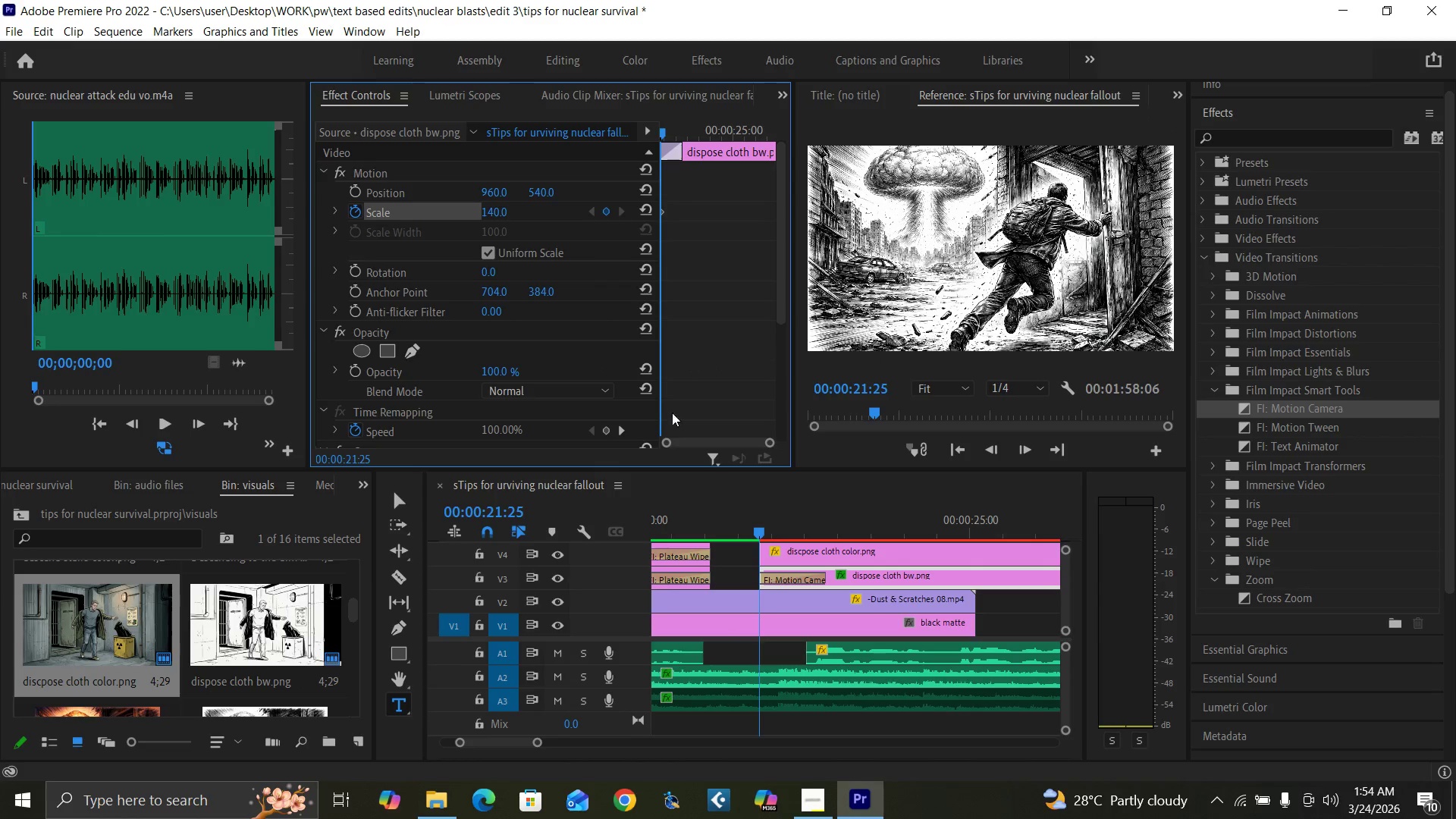 
key(Minus)
 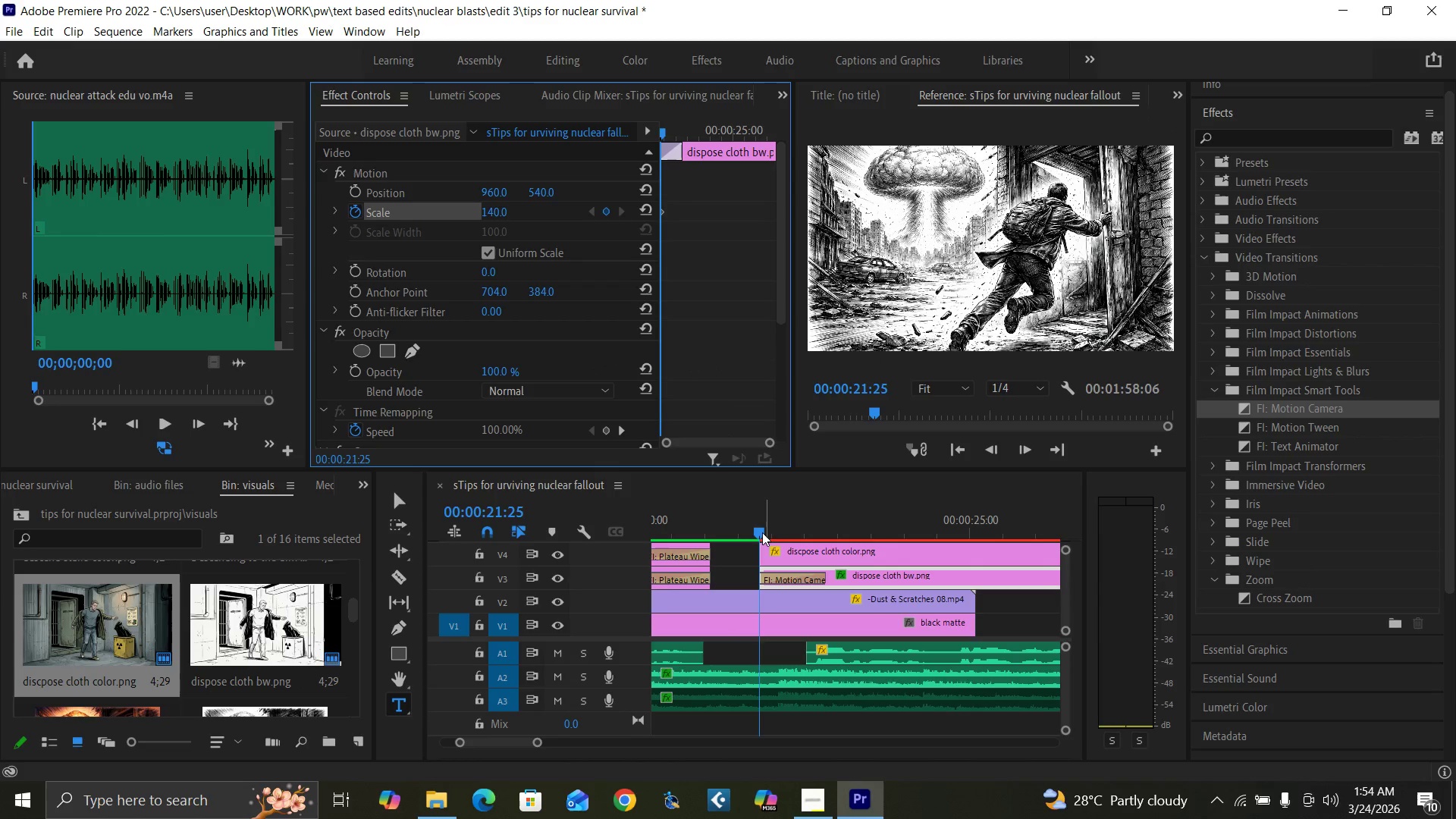 
left_click([758, 531])
 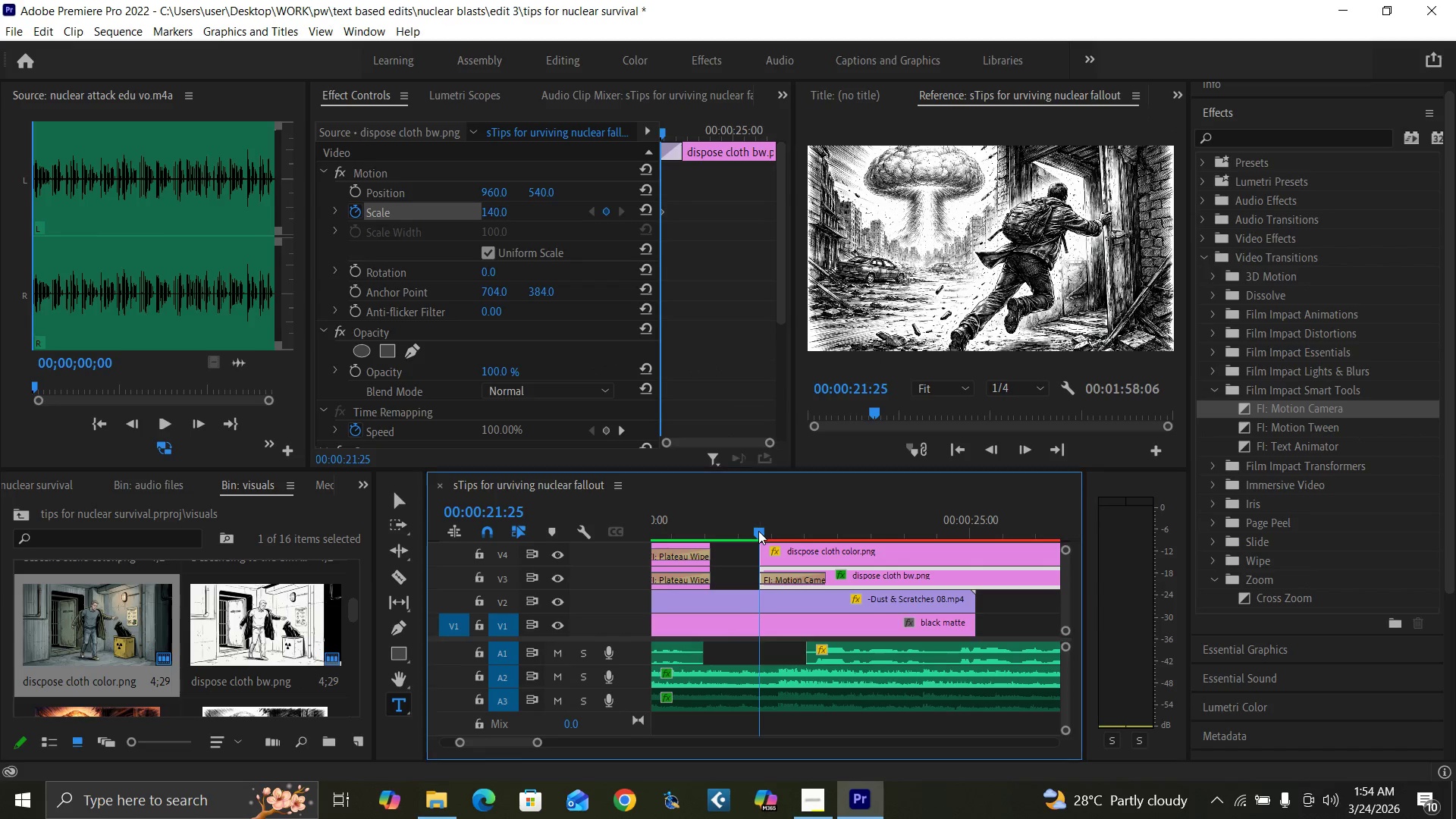 
key(Minus)
 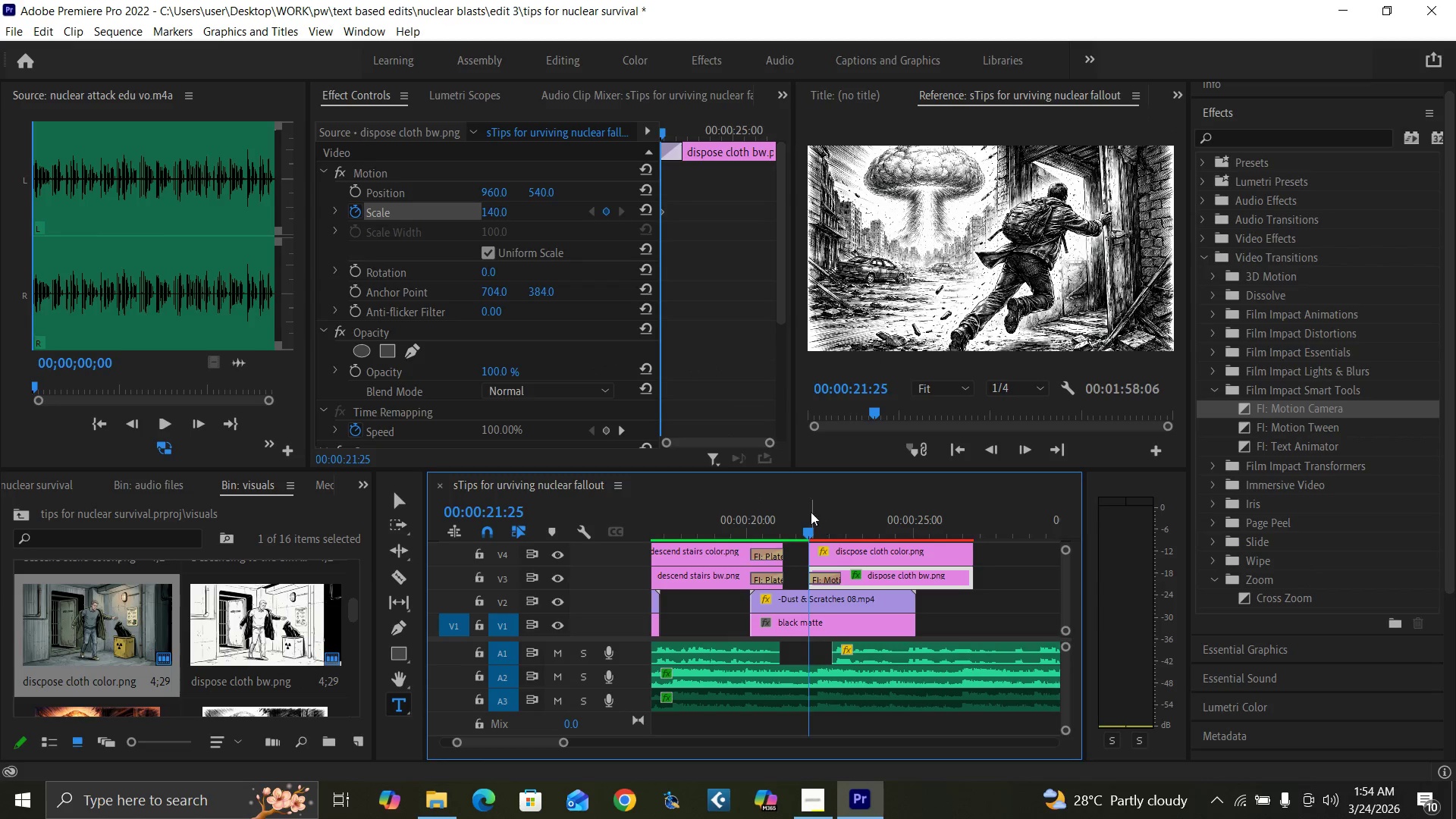 
key(Space)
 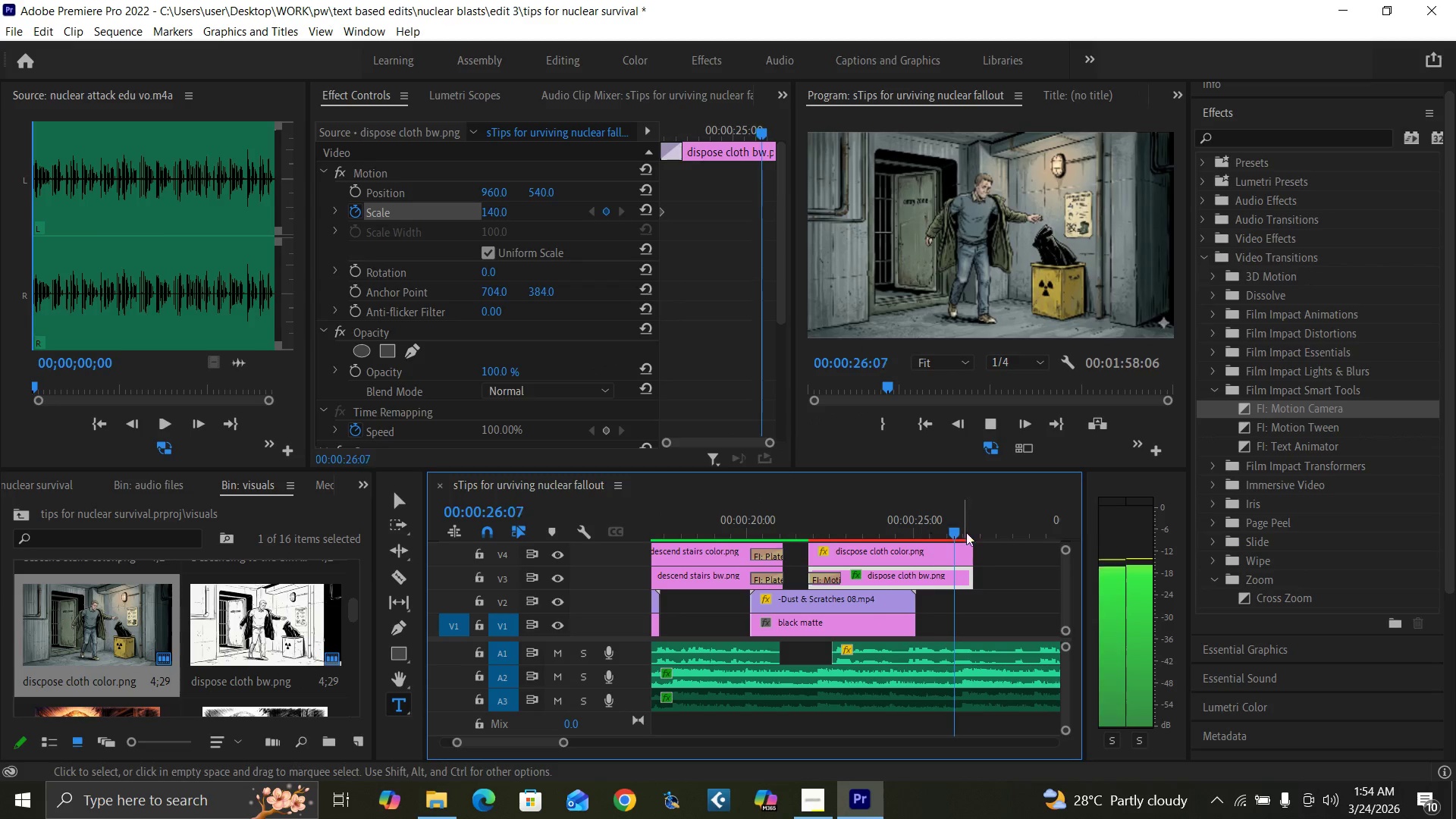 
wait(5.97)
 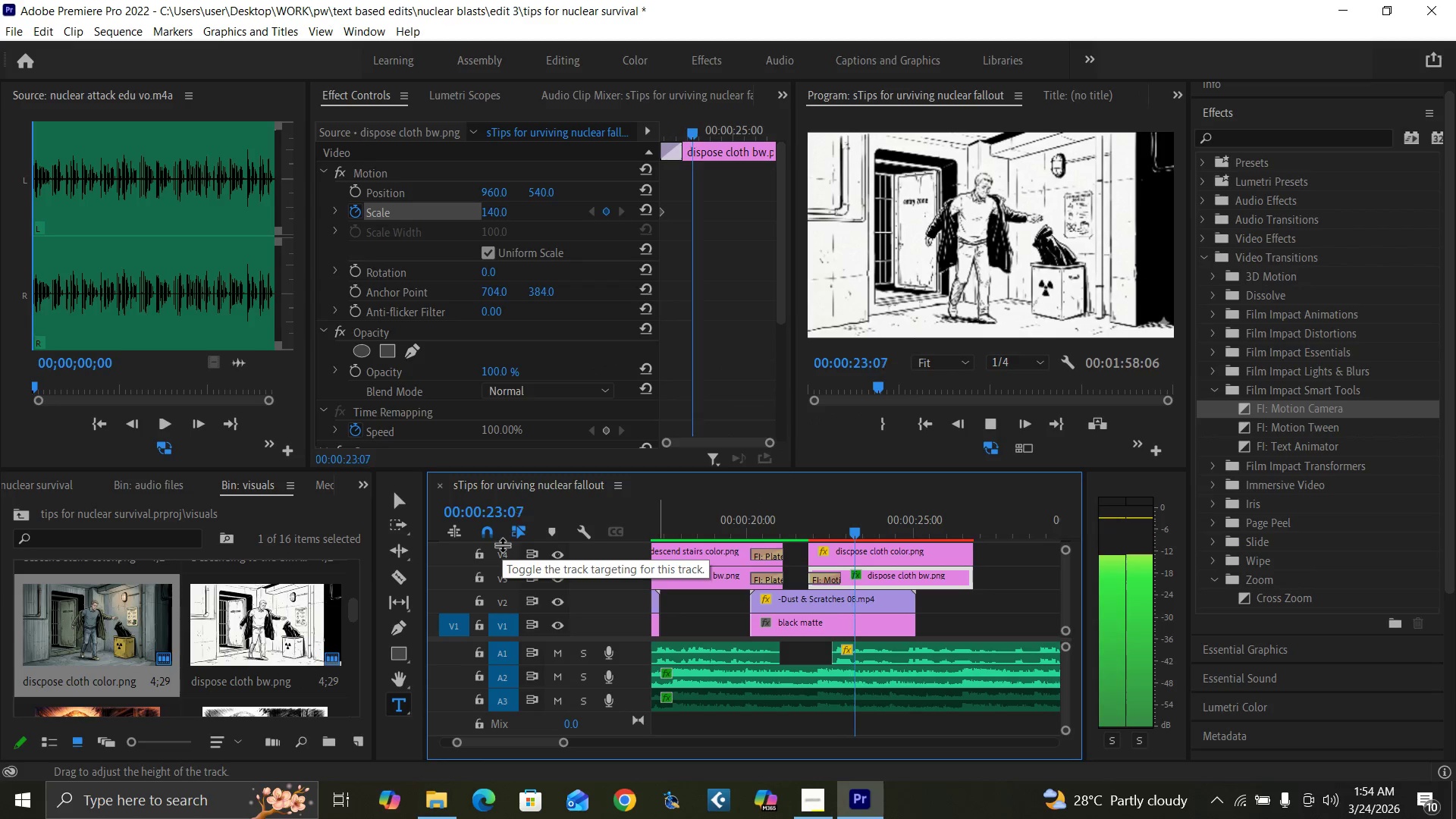 
key(Space)
 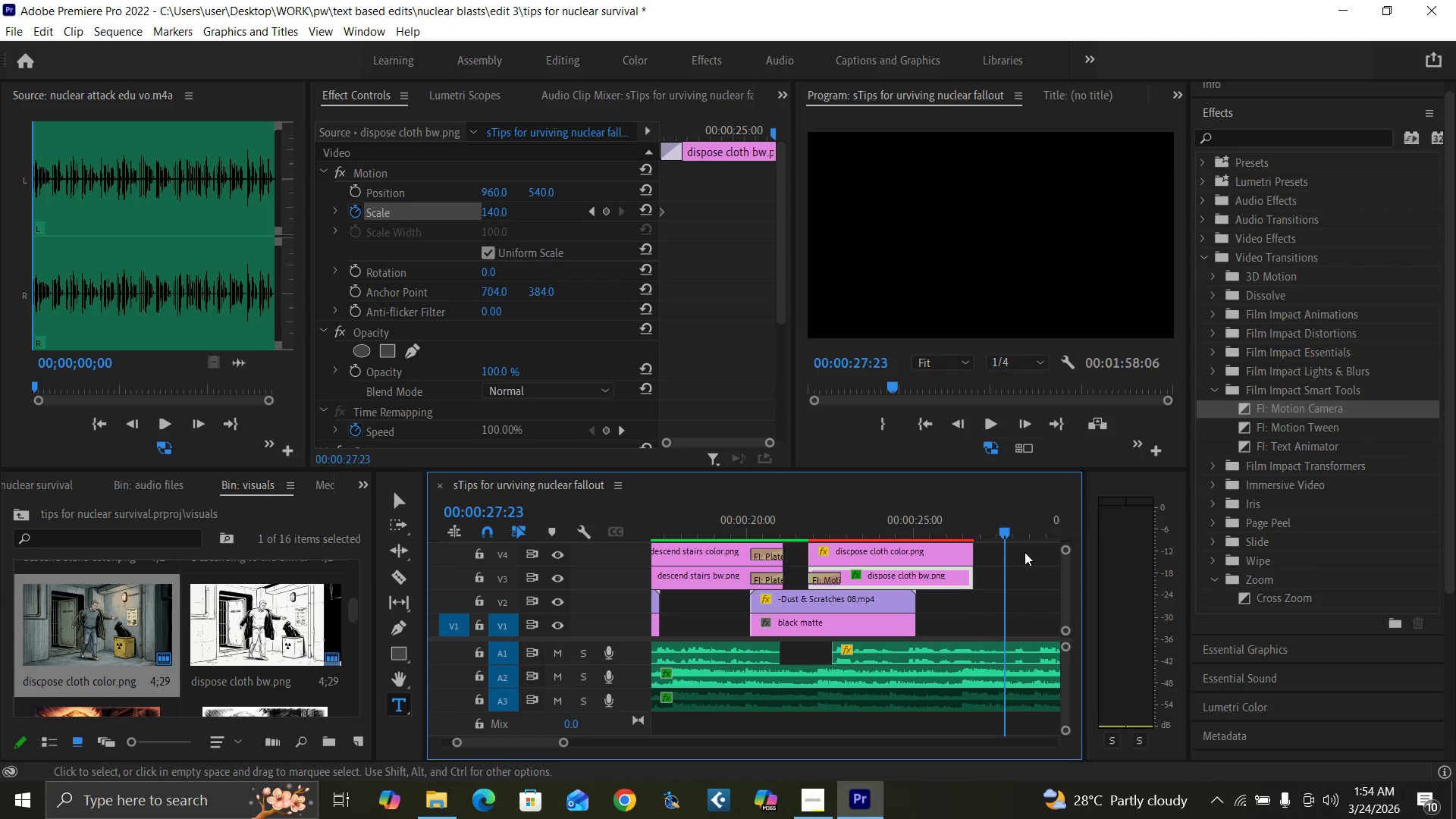 
left_click_drag(start_coordinate=[1025, 553], to_coordinate=[959, 573])
 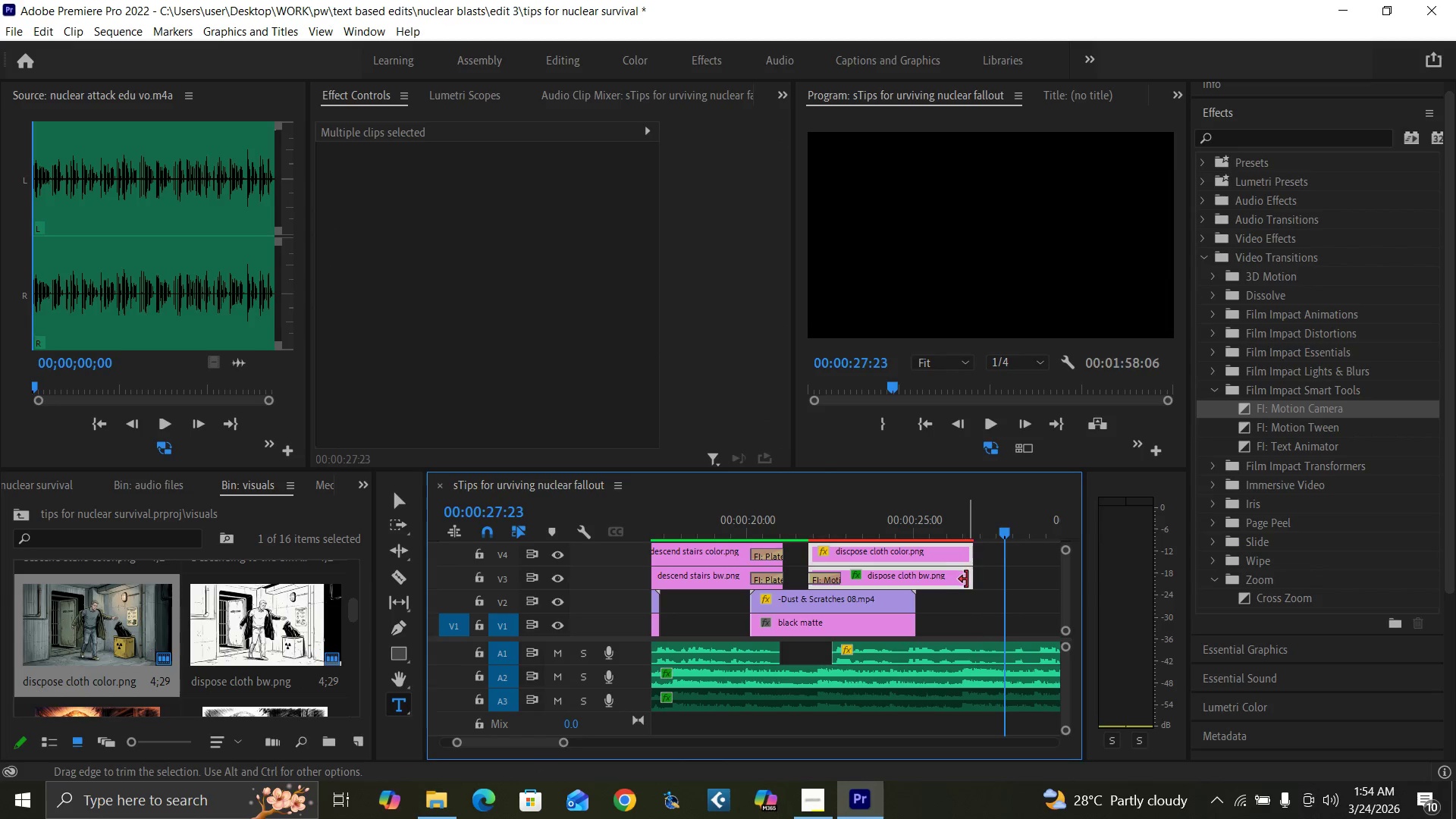 
left_click_drag(start_coordinate=[967, 579], to_coordinate=[997, 589])
 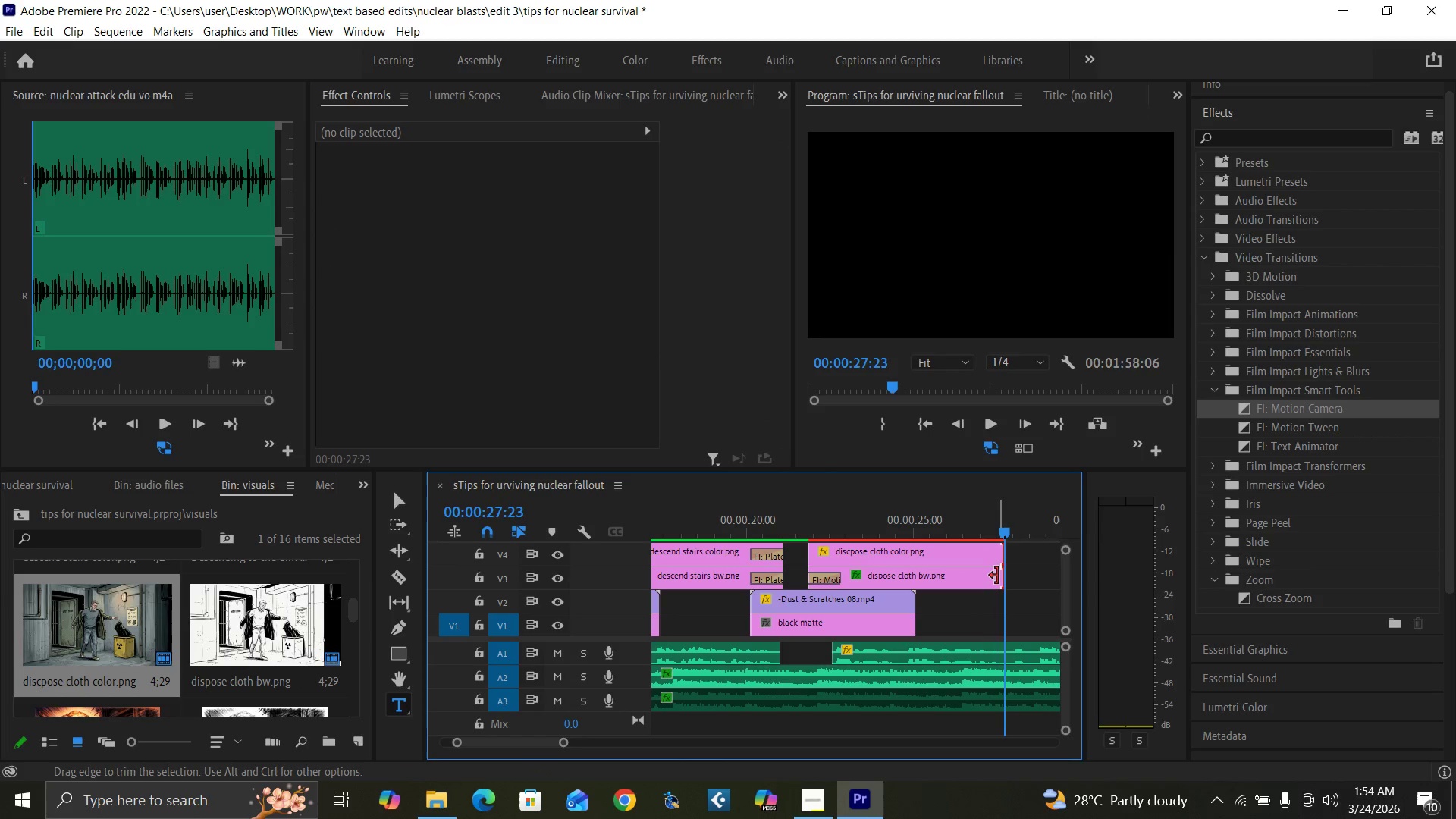 
double_click([983, 574])
 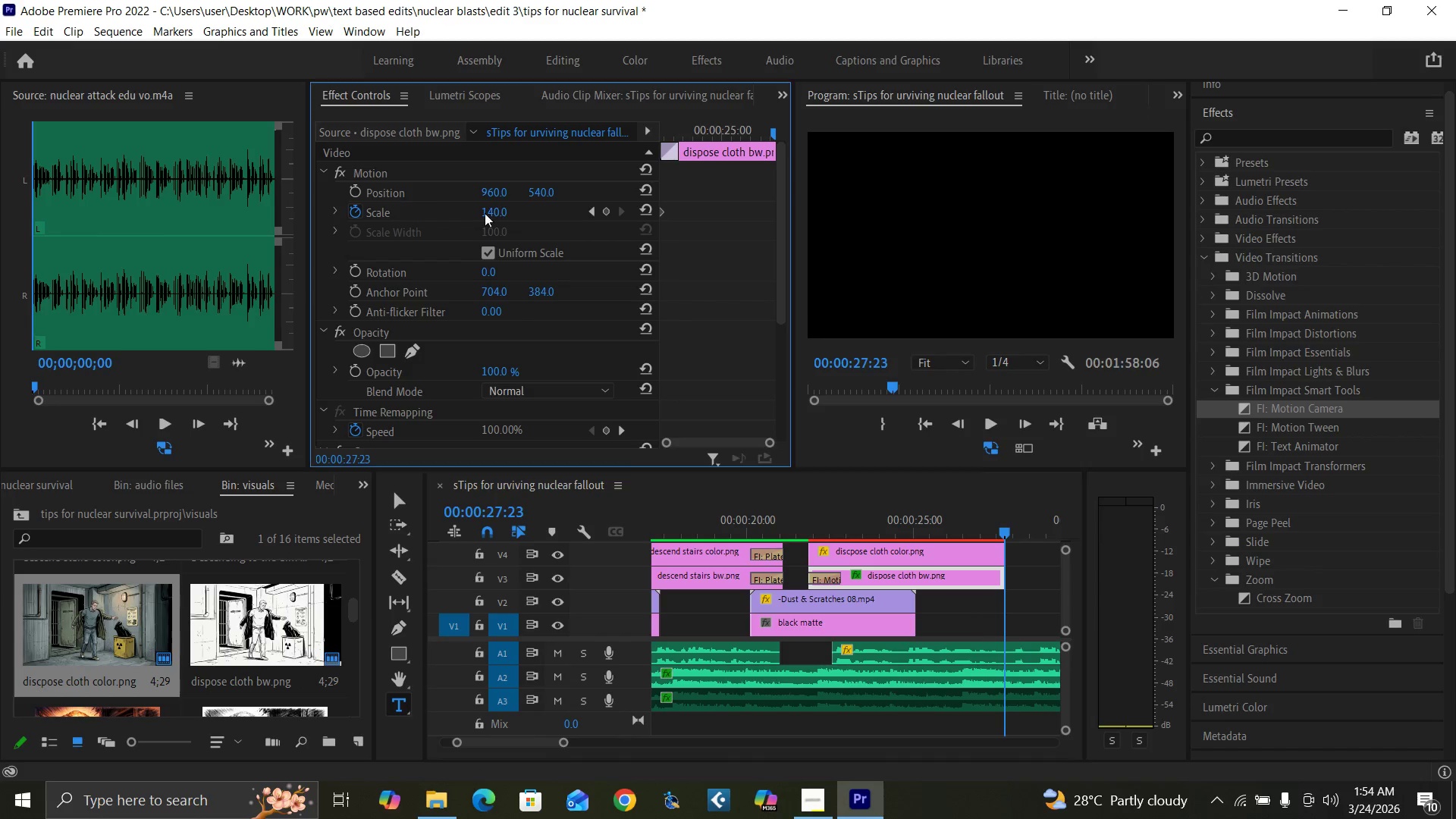 
type(155)
 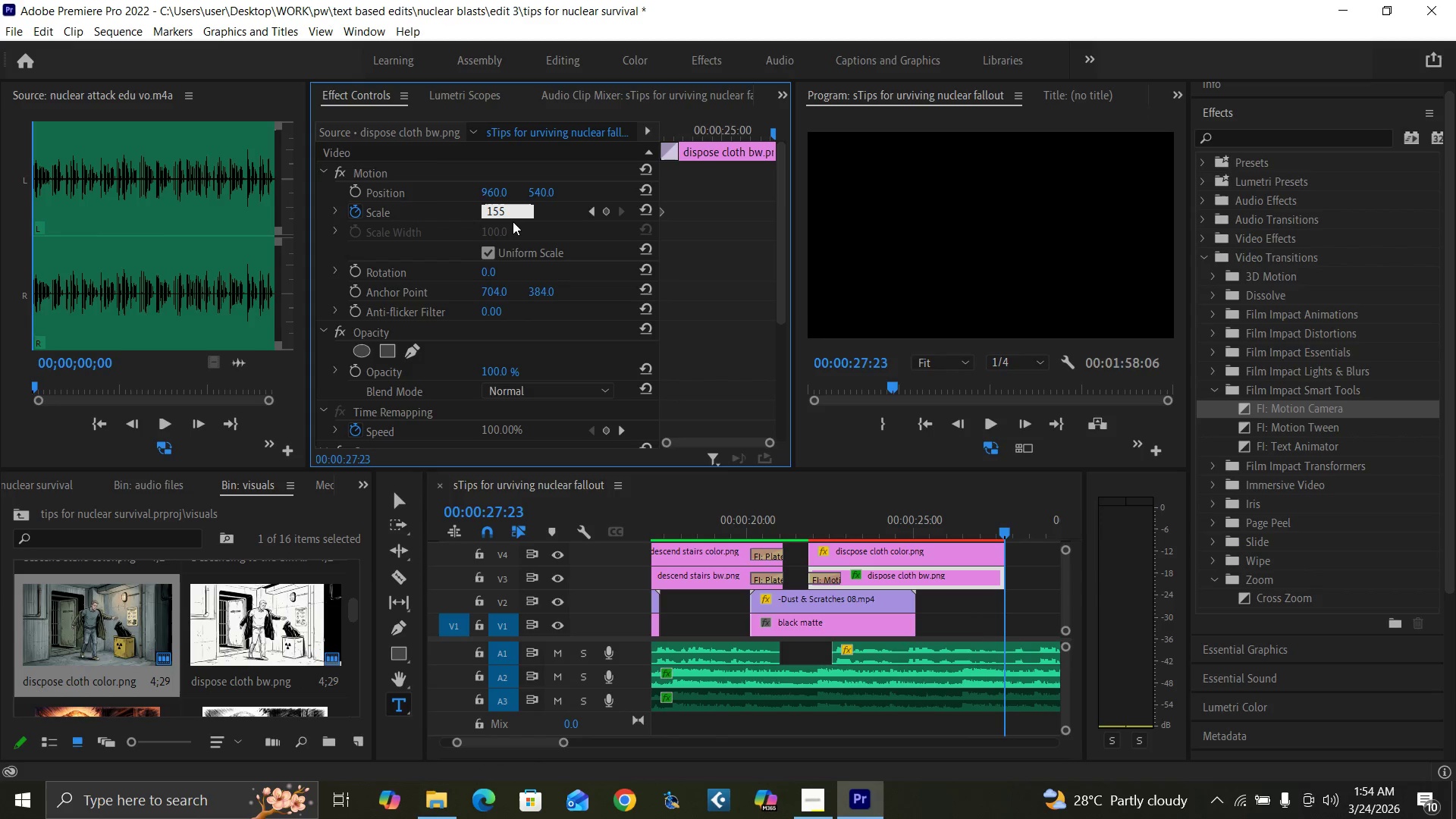 
key(Enter)
 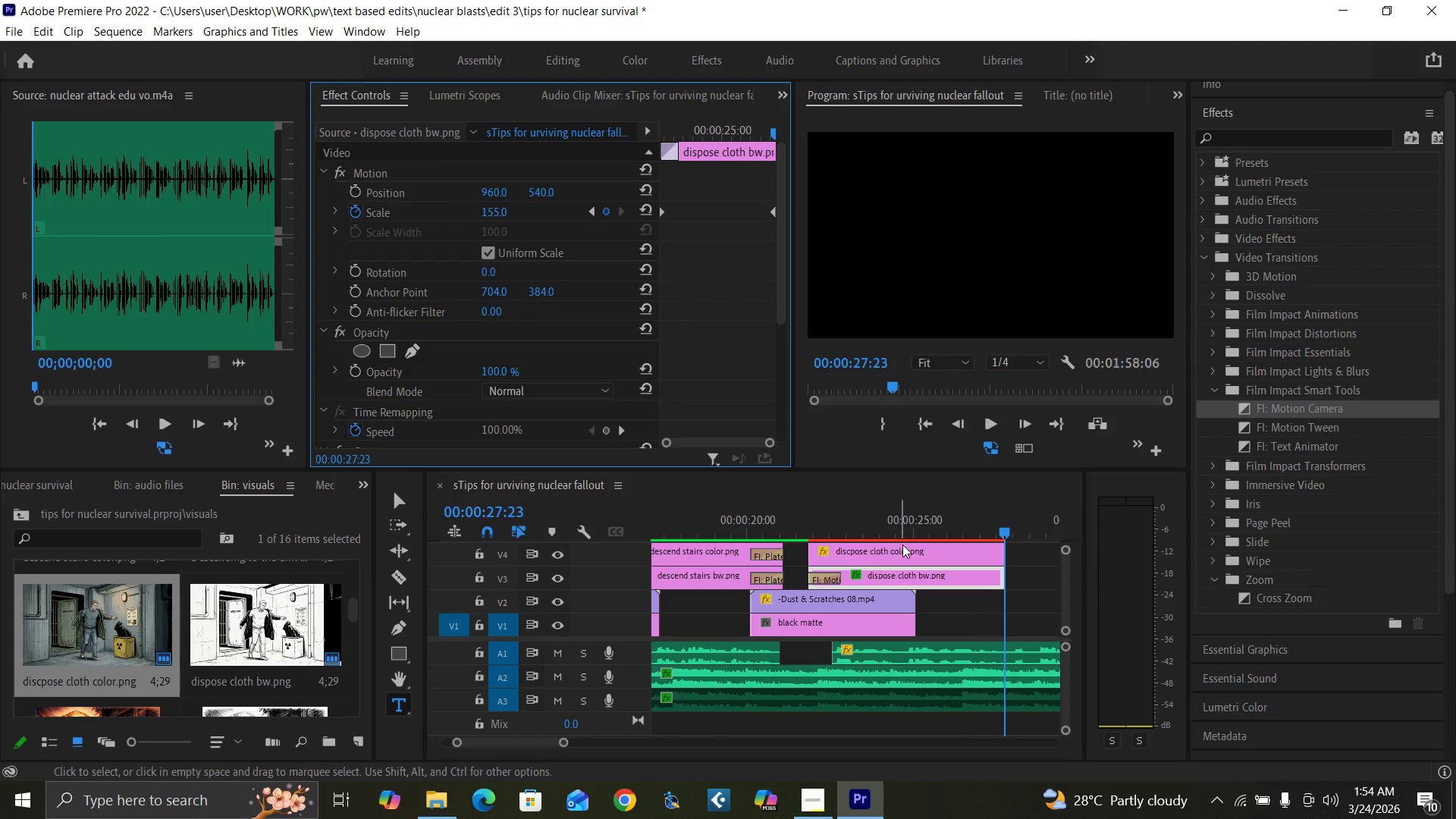 
left_click([937, 558])
 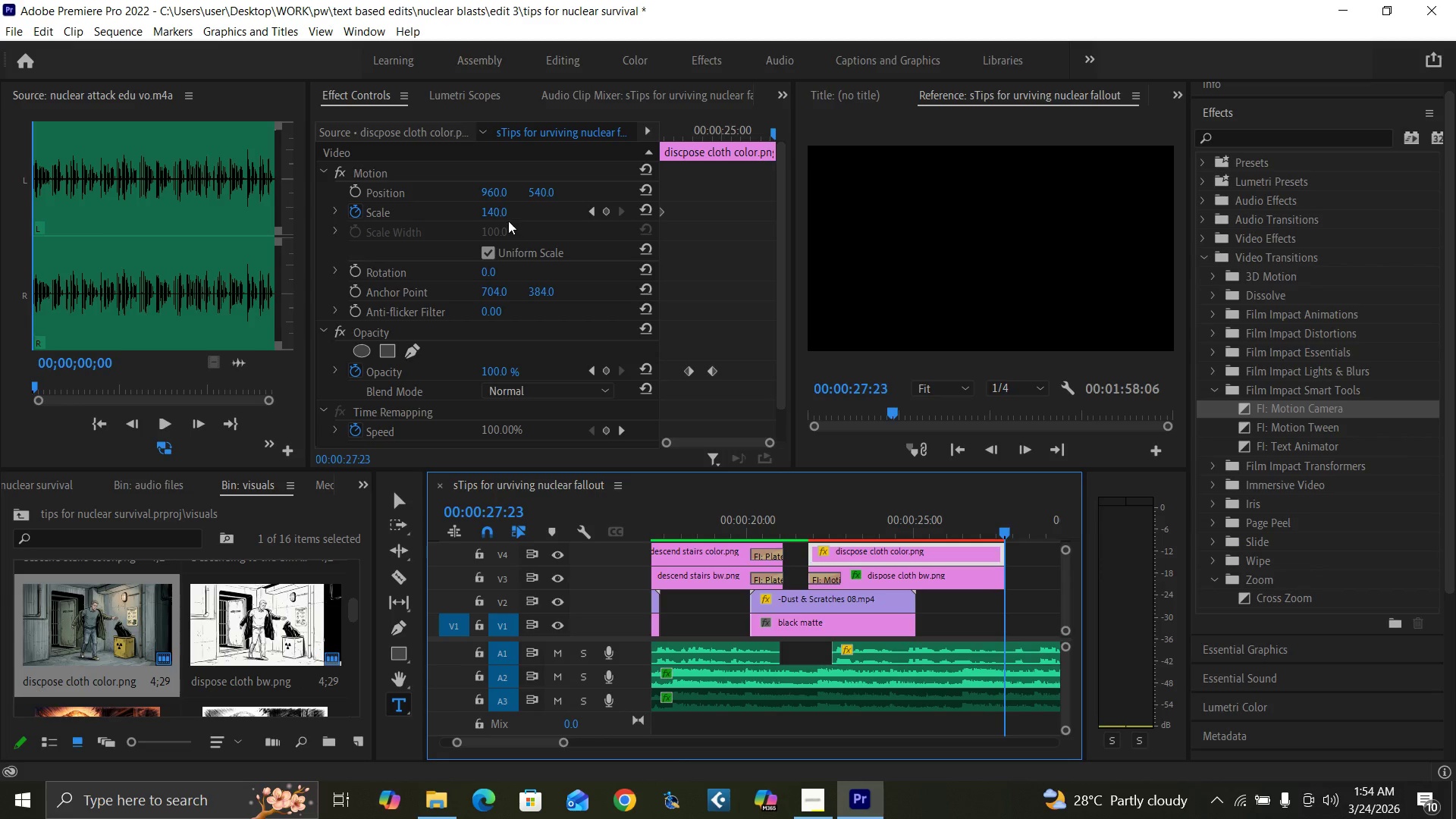 
left_click([502, 211])
 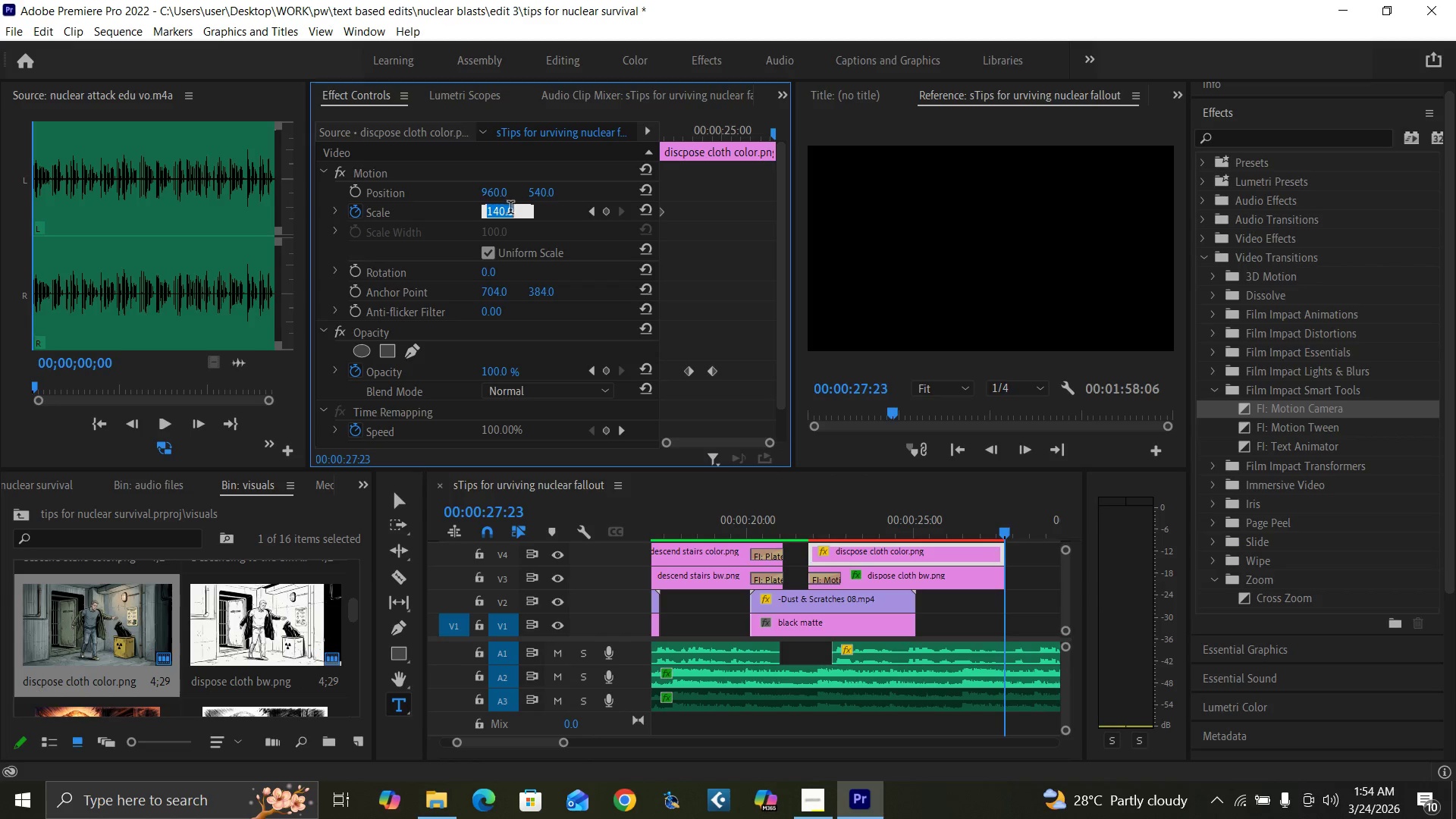 
type(155)
 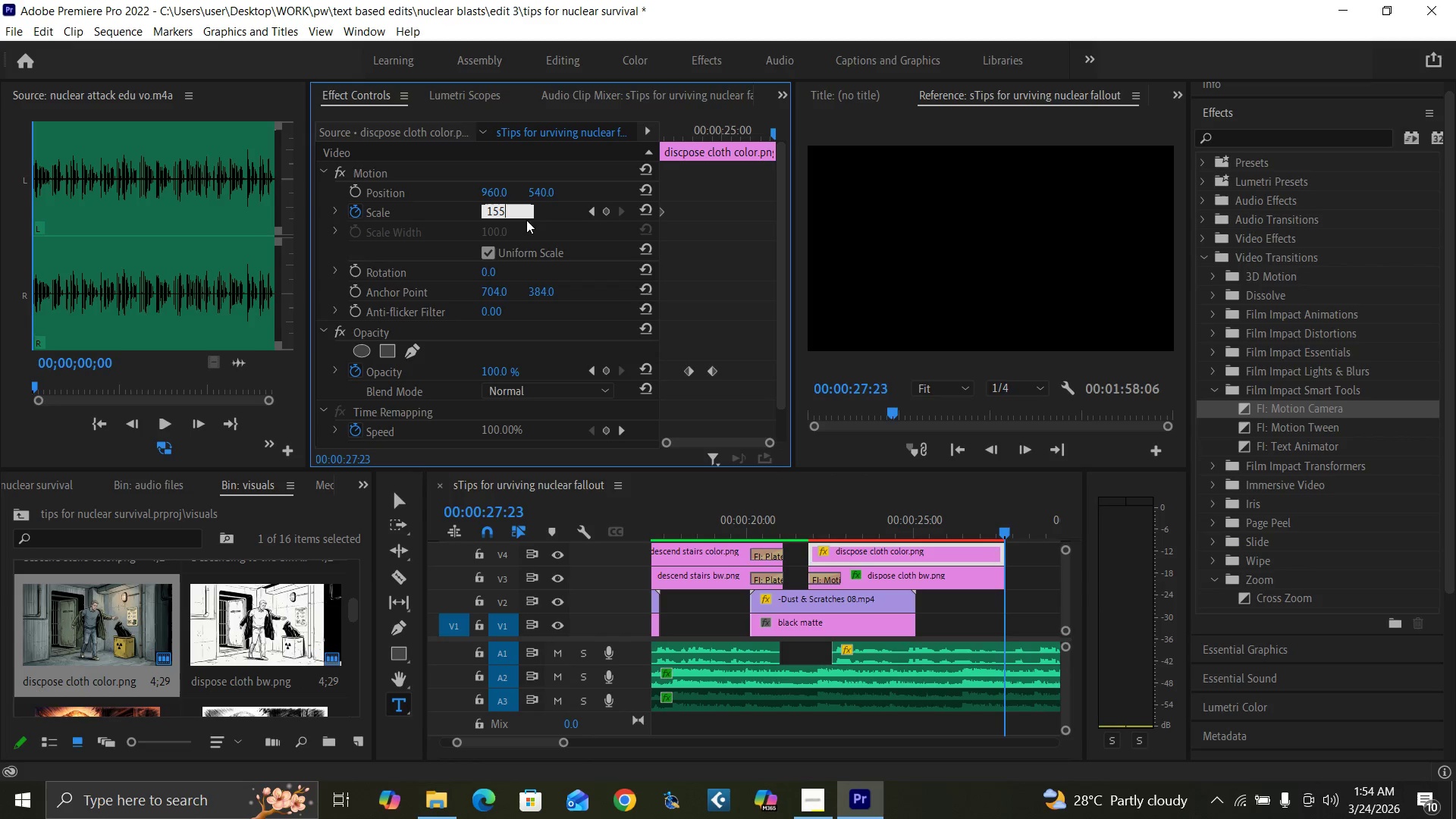 
key(Enter)
 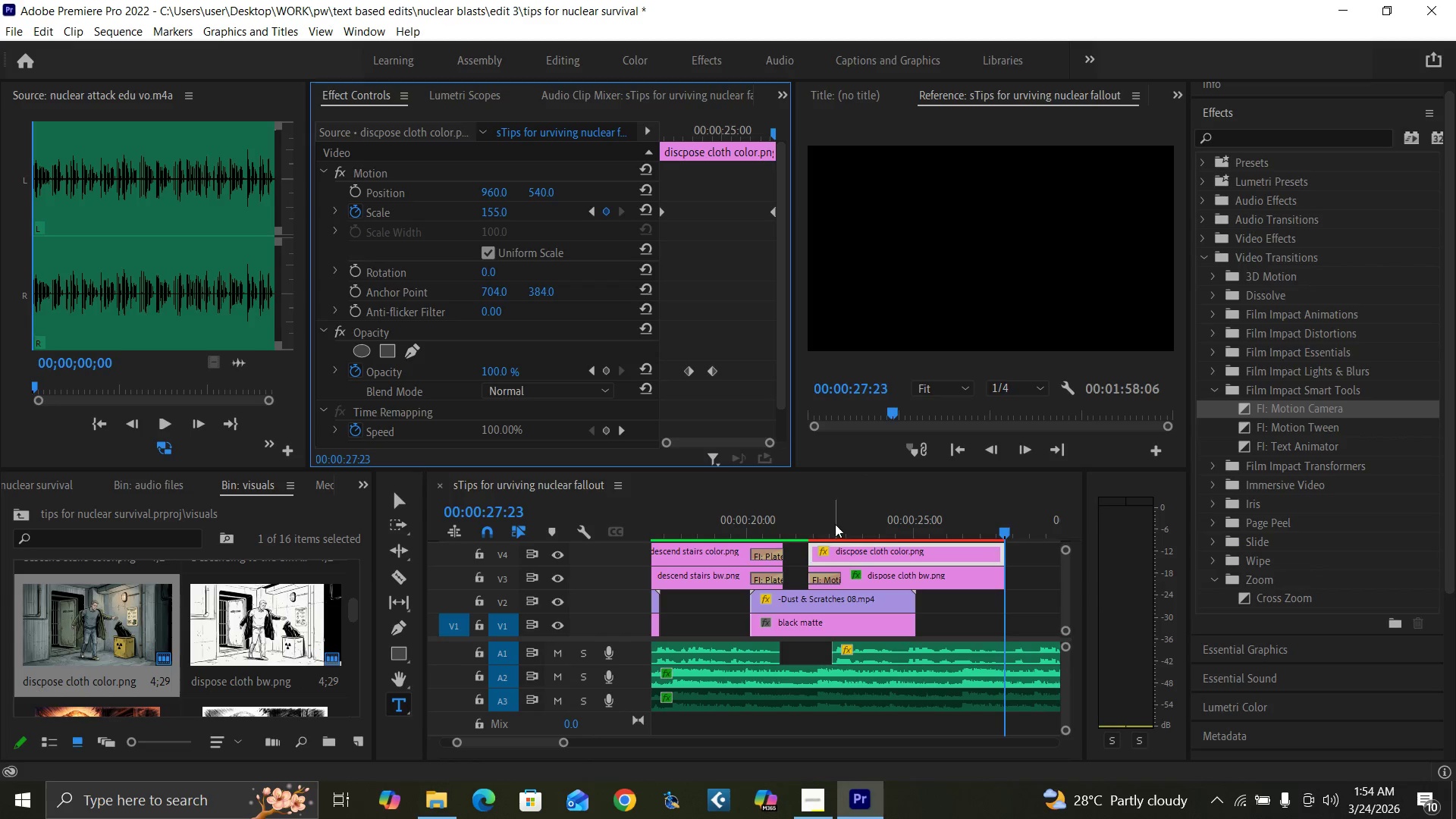 
left_click([804, 526])
 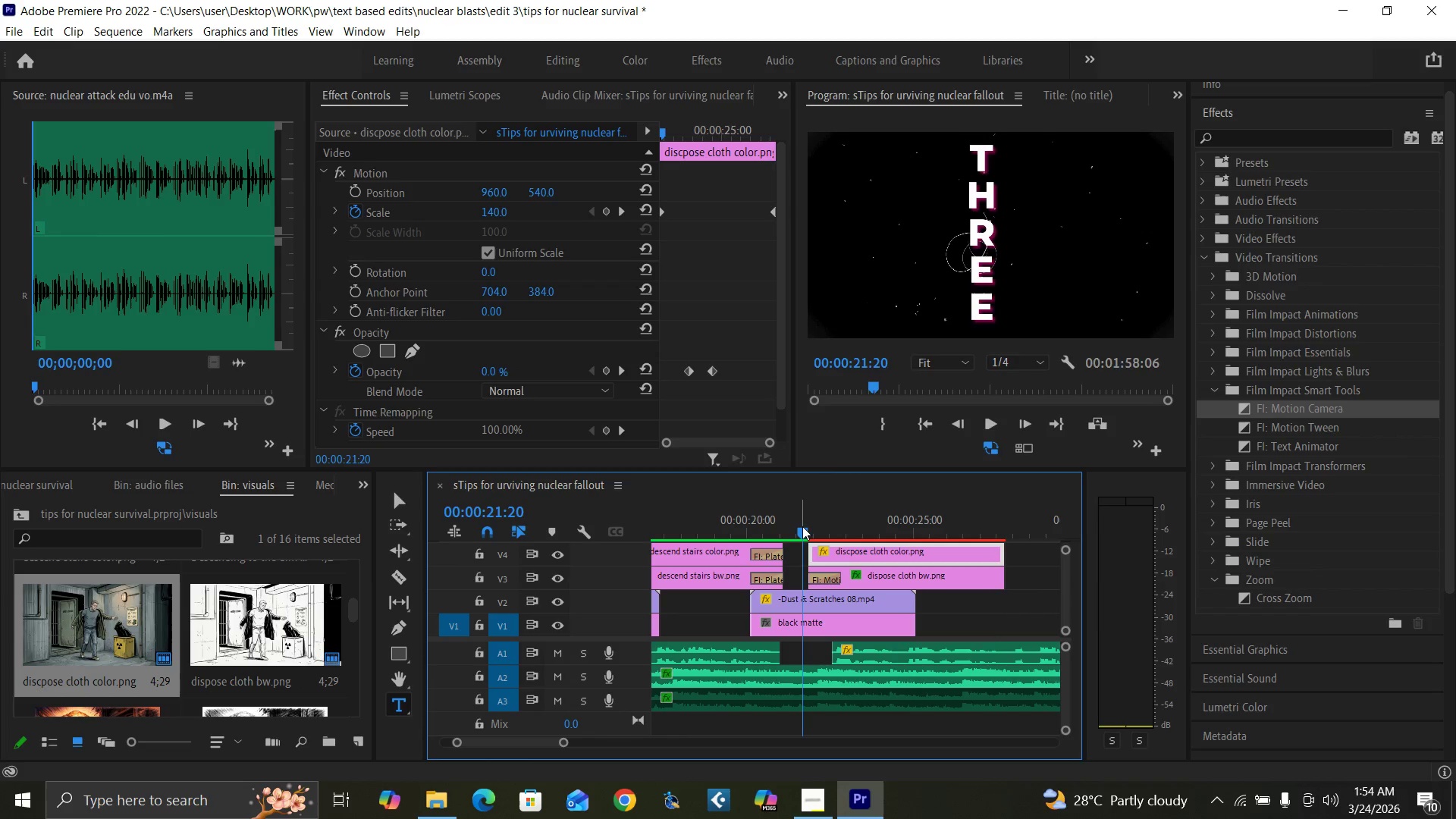 
key(Space)
 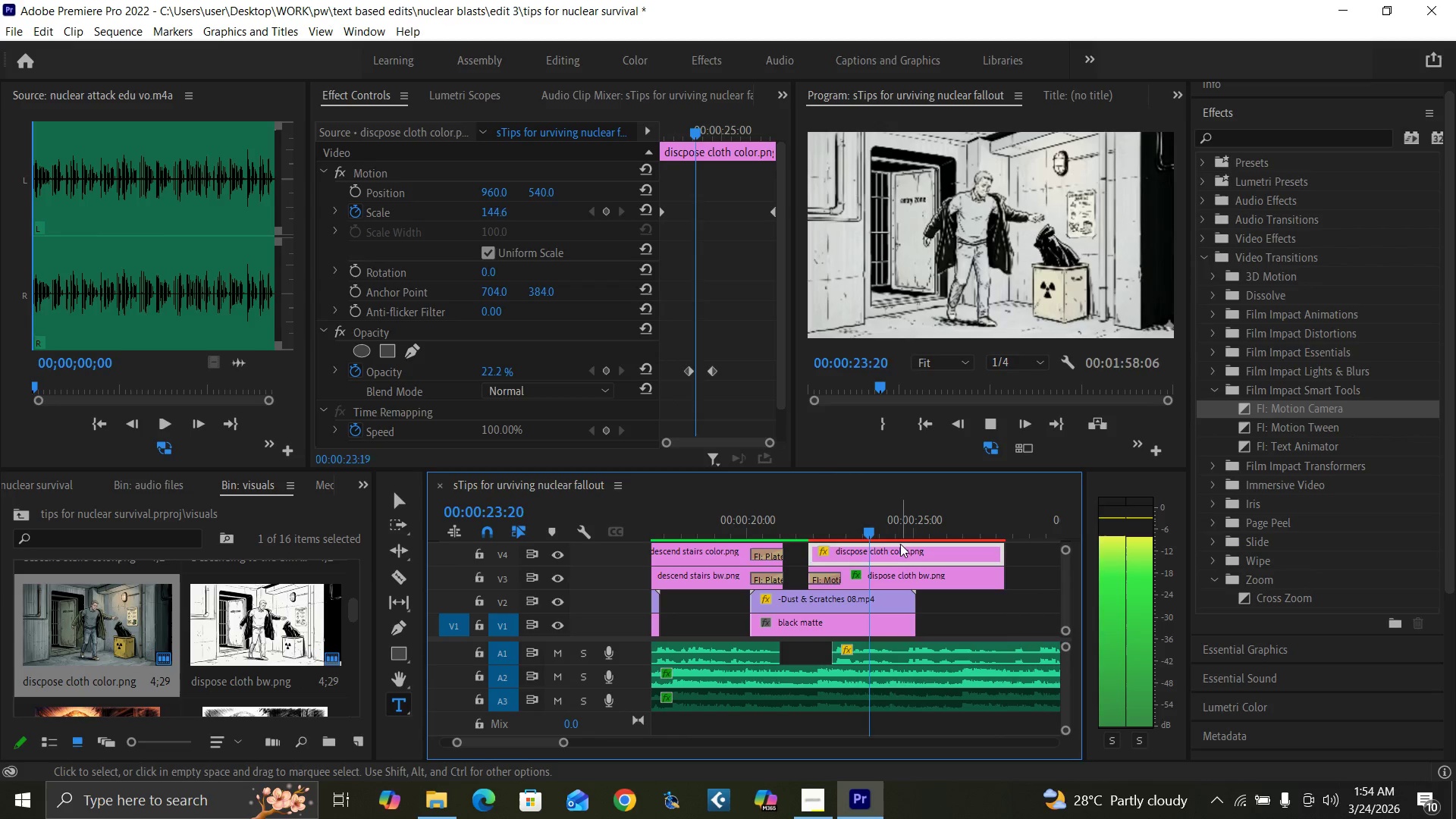 
left_click([797, 522])
 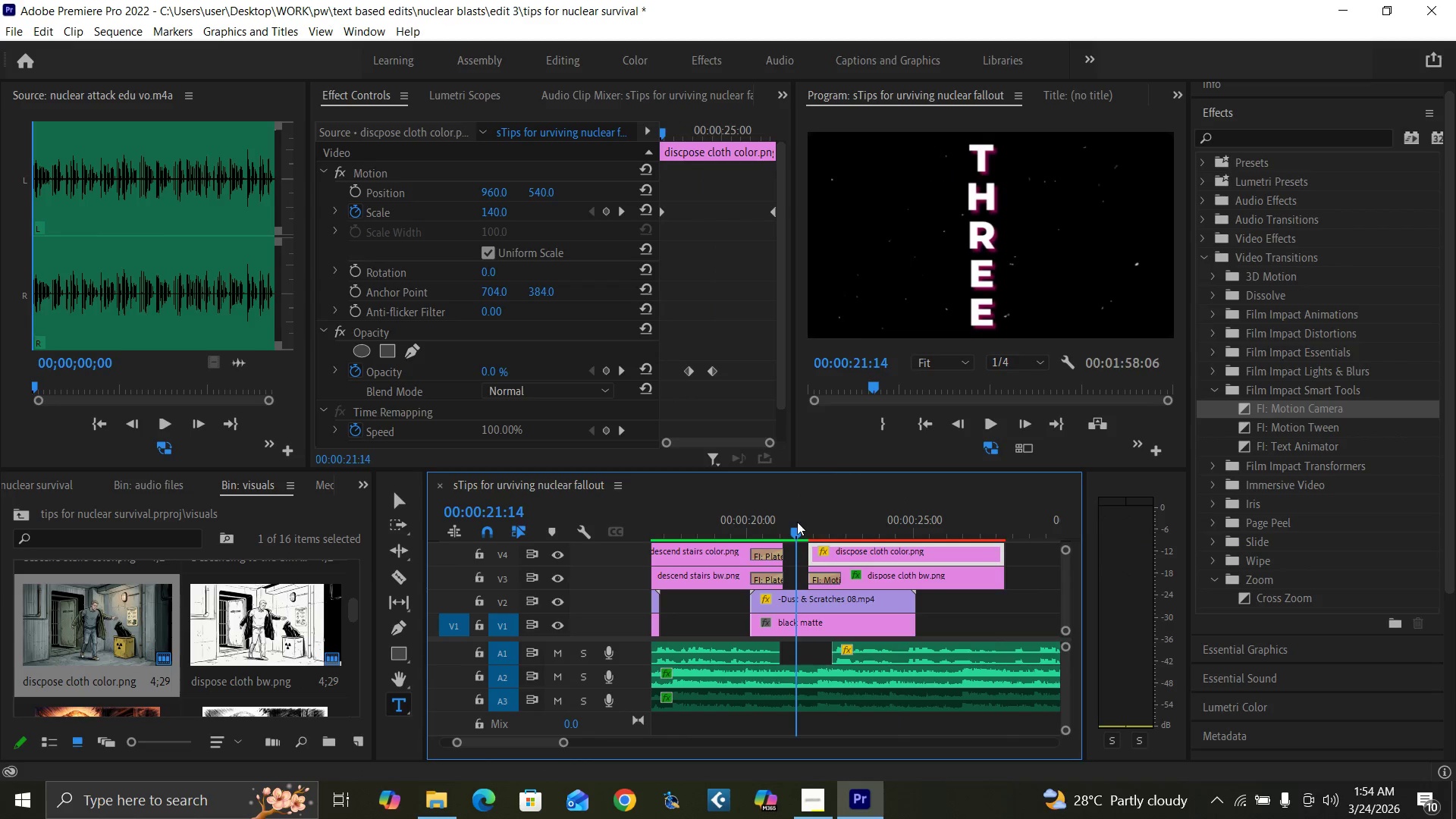 
key(Space)
 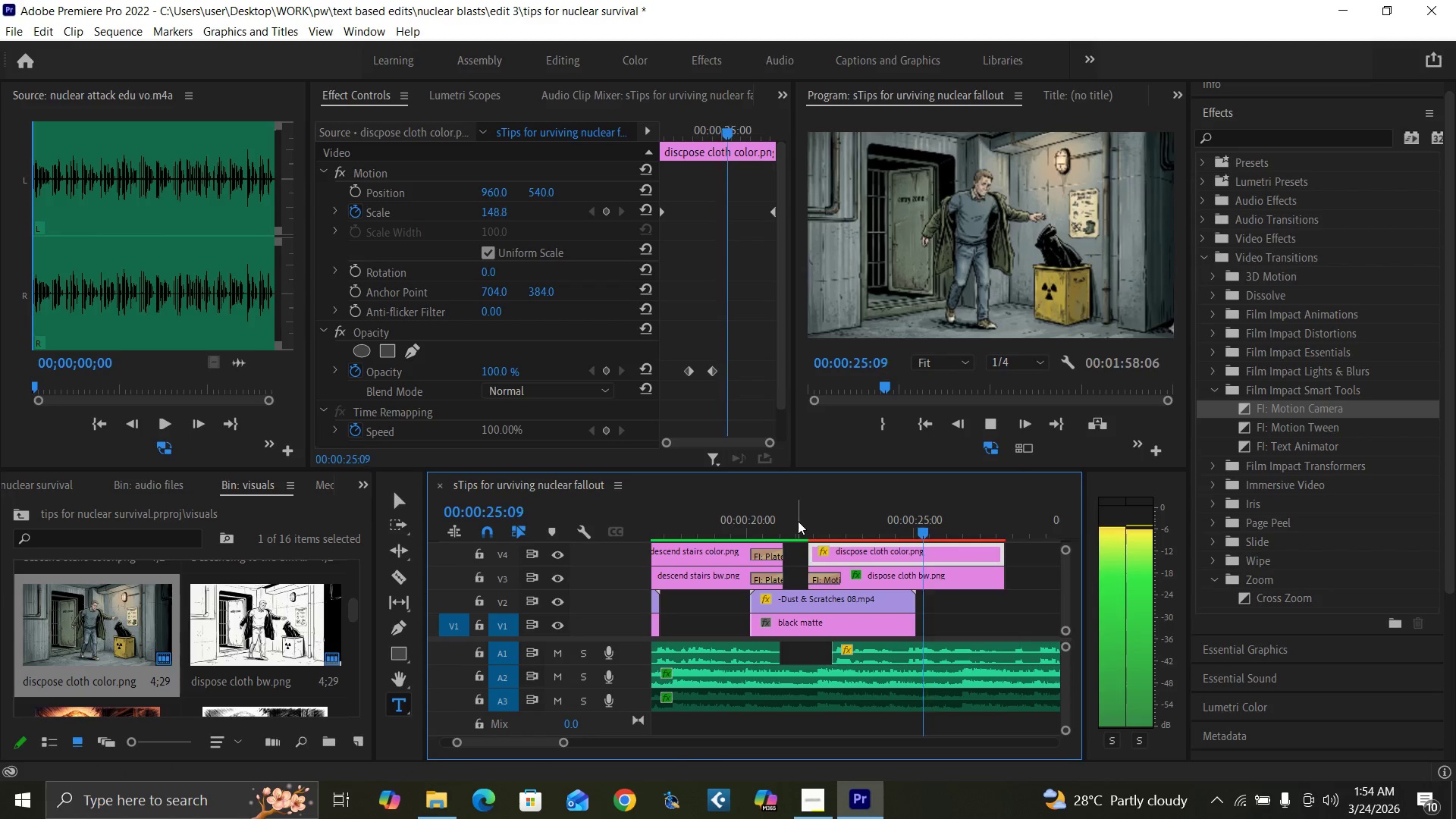 
wait(5.22)
 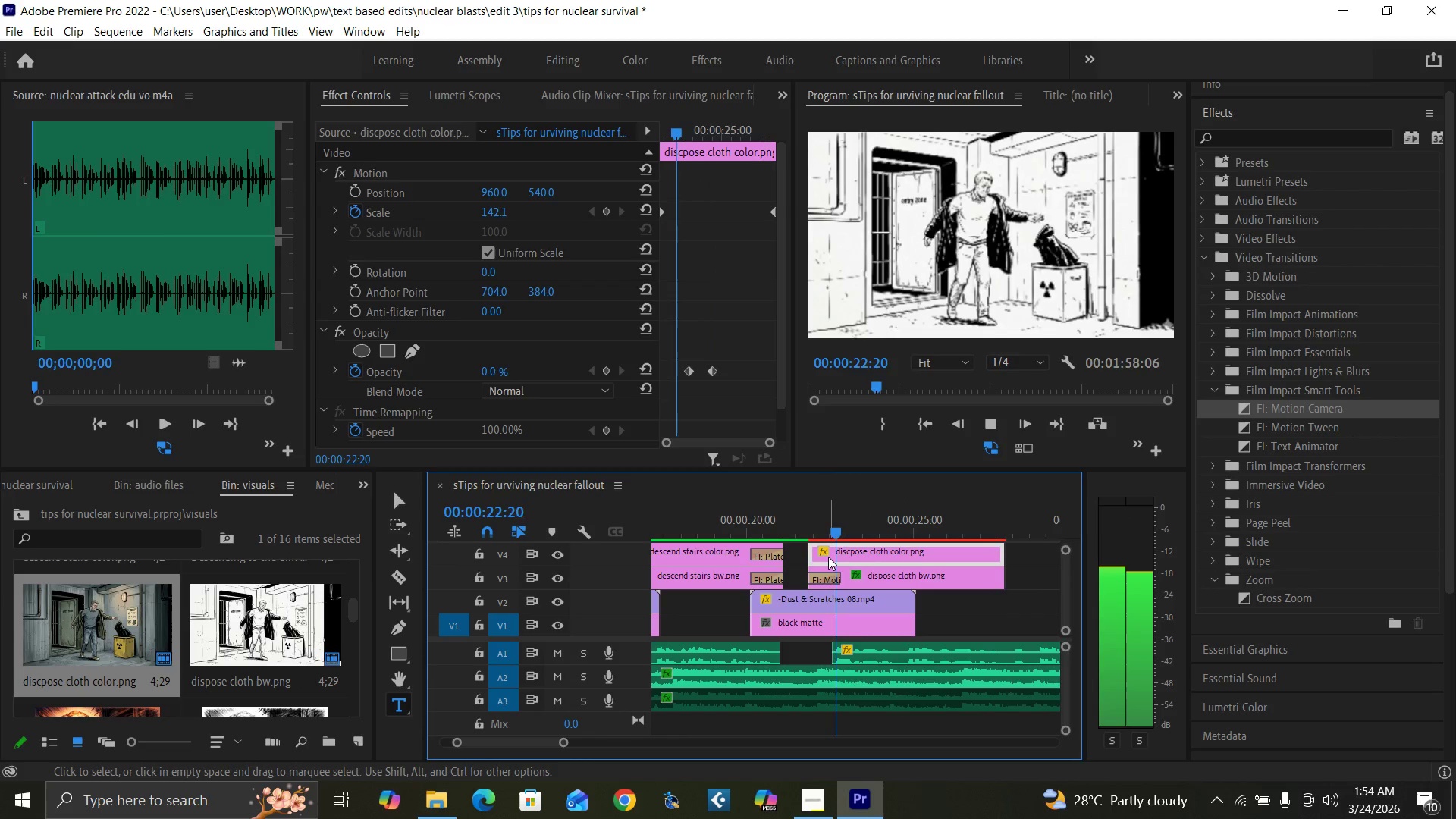 
left_click([798, 521])
 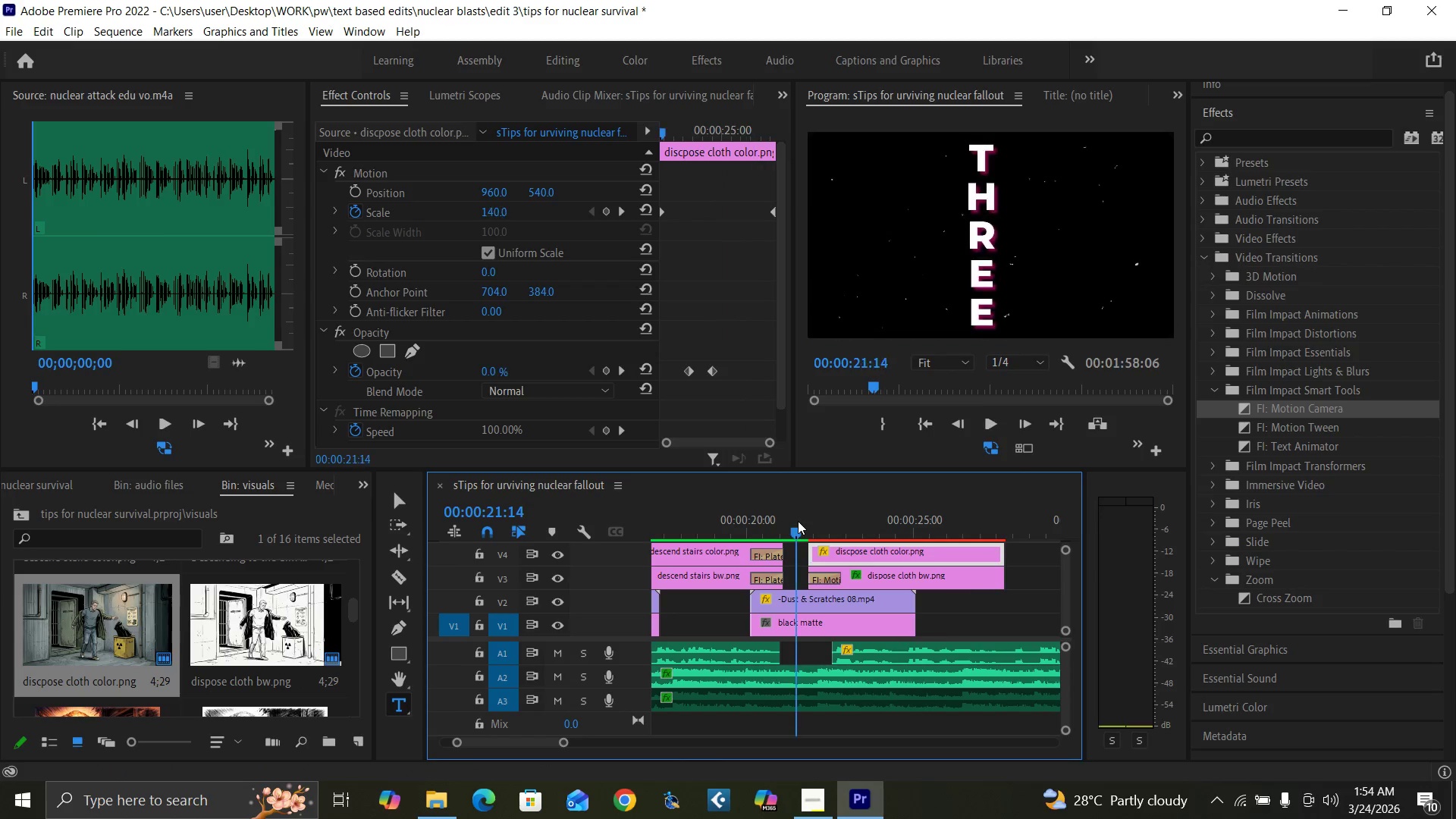 
key(Space)
 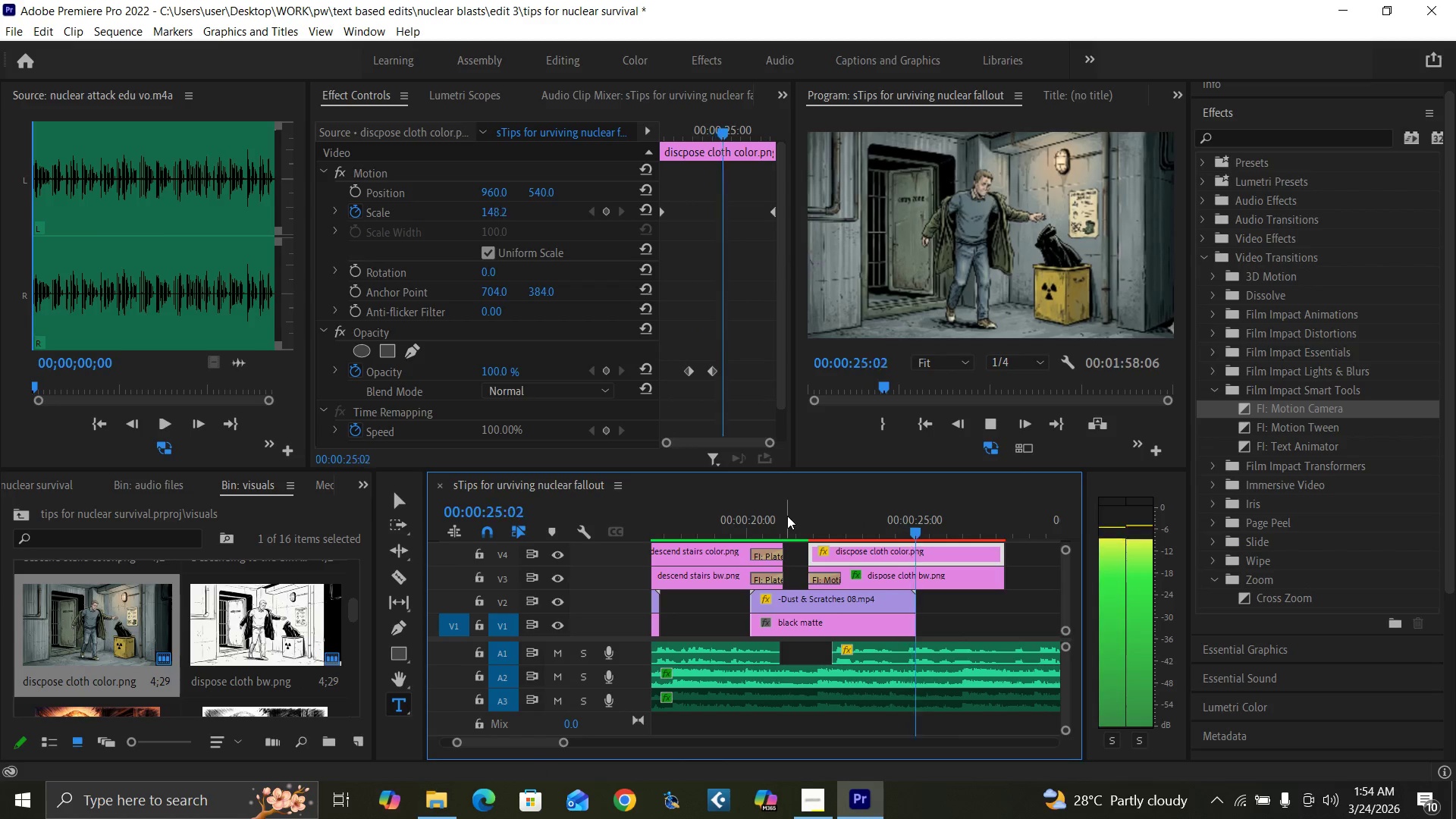 
left_click([792, 530])
 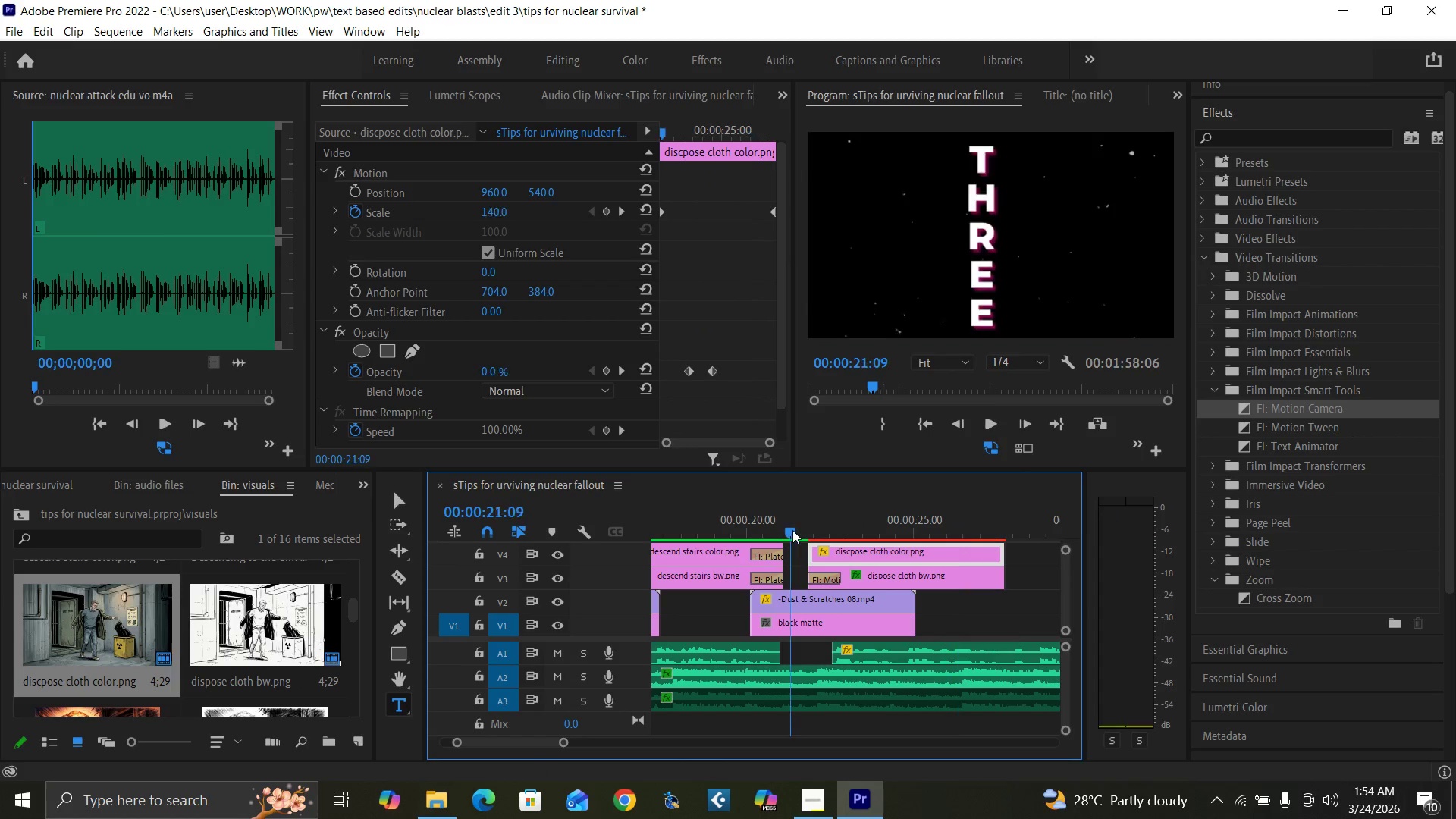 
key(Space)
 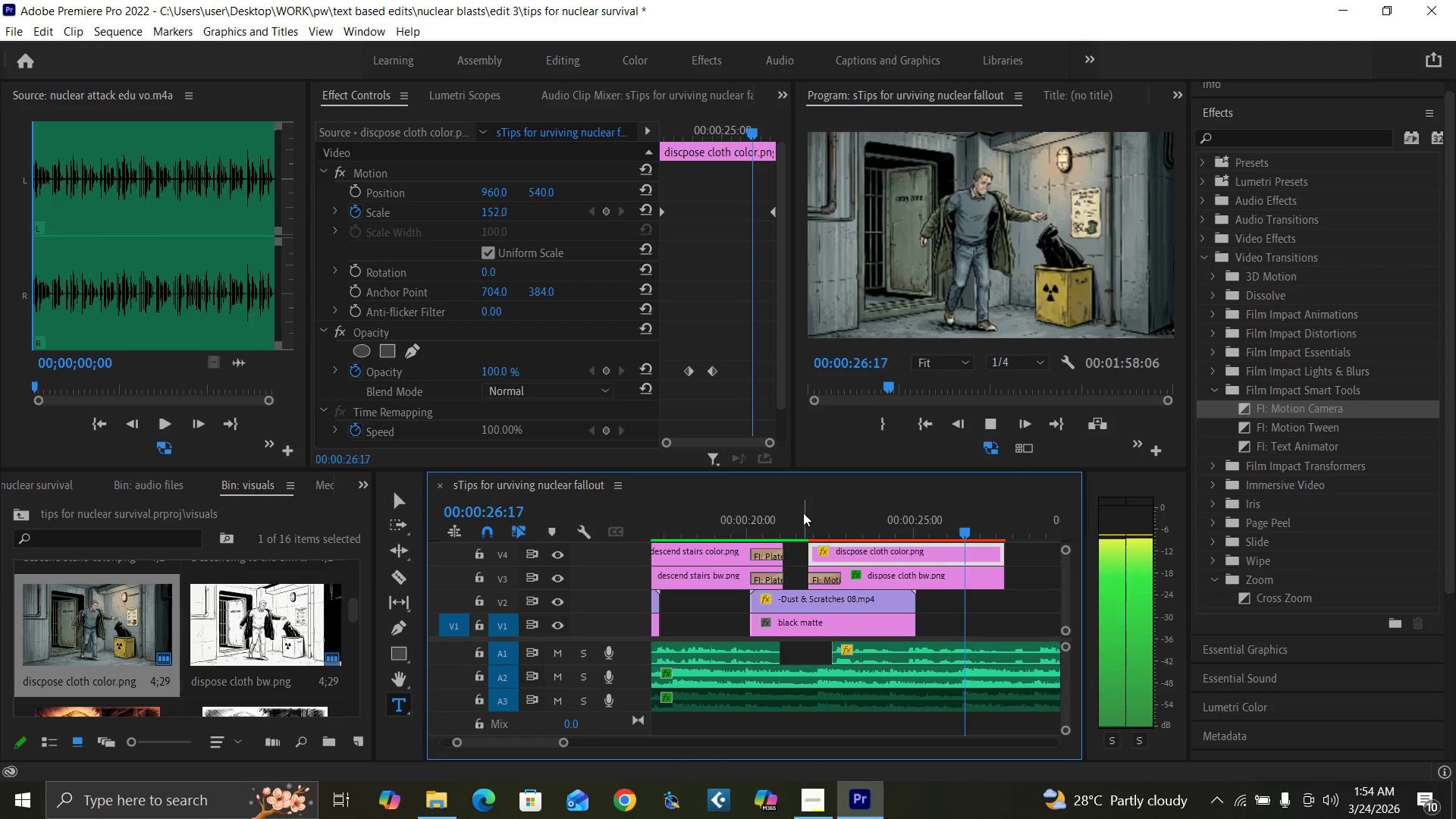 
wait(7.06)
 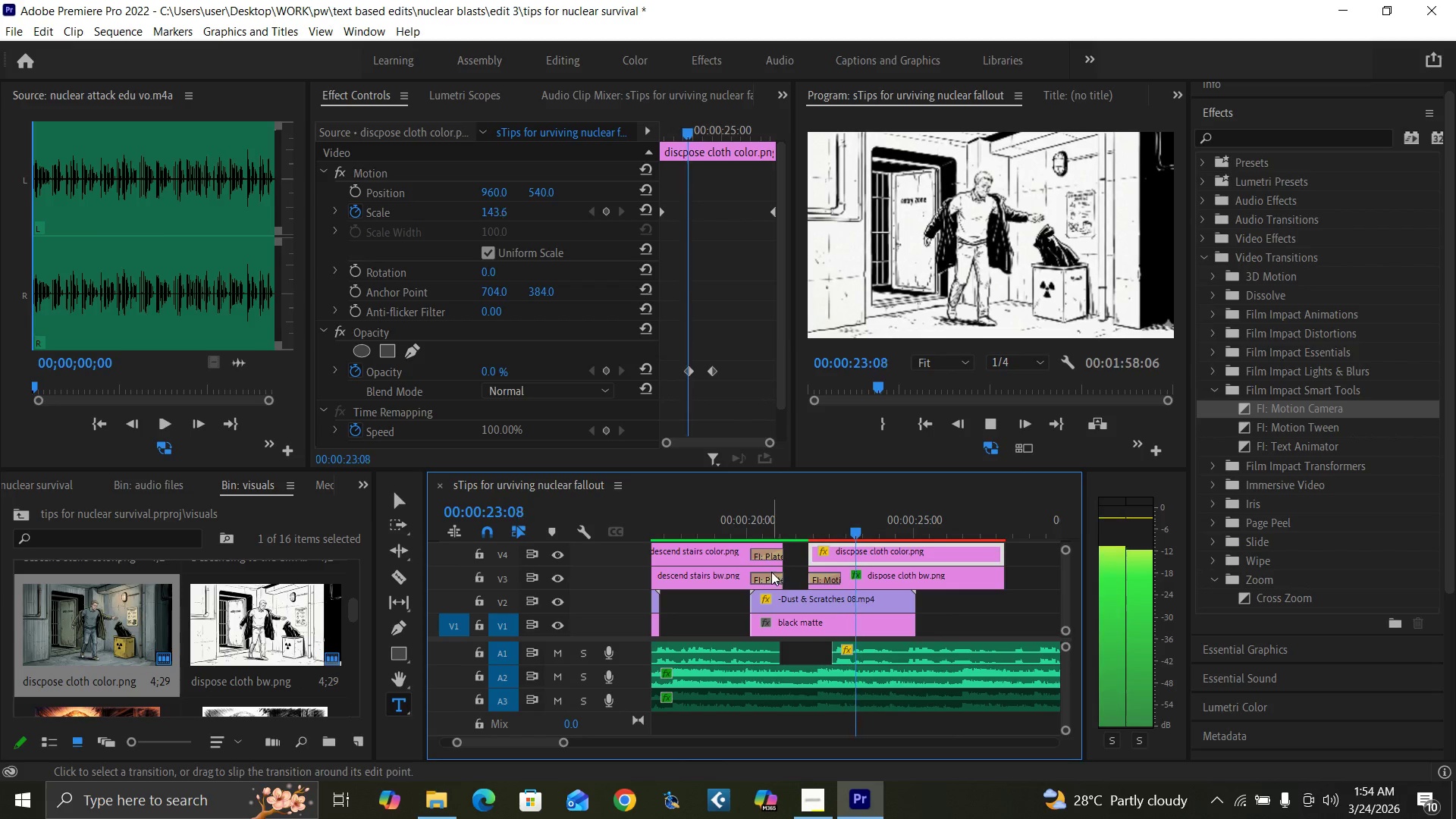 
key(Space)
 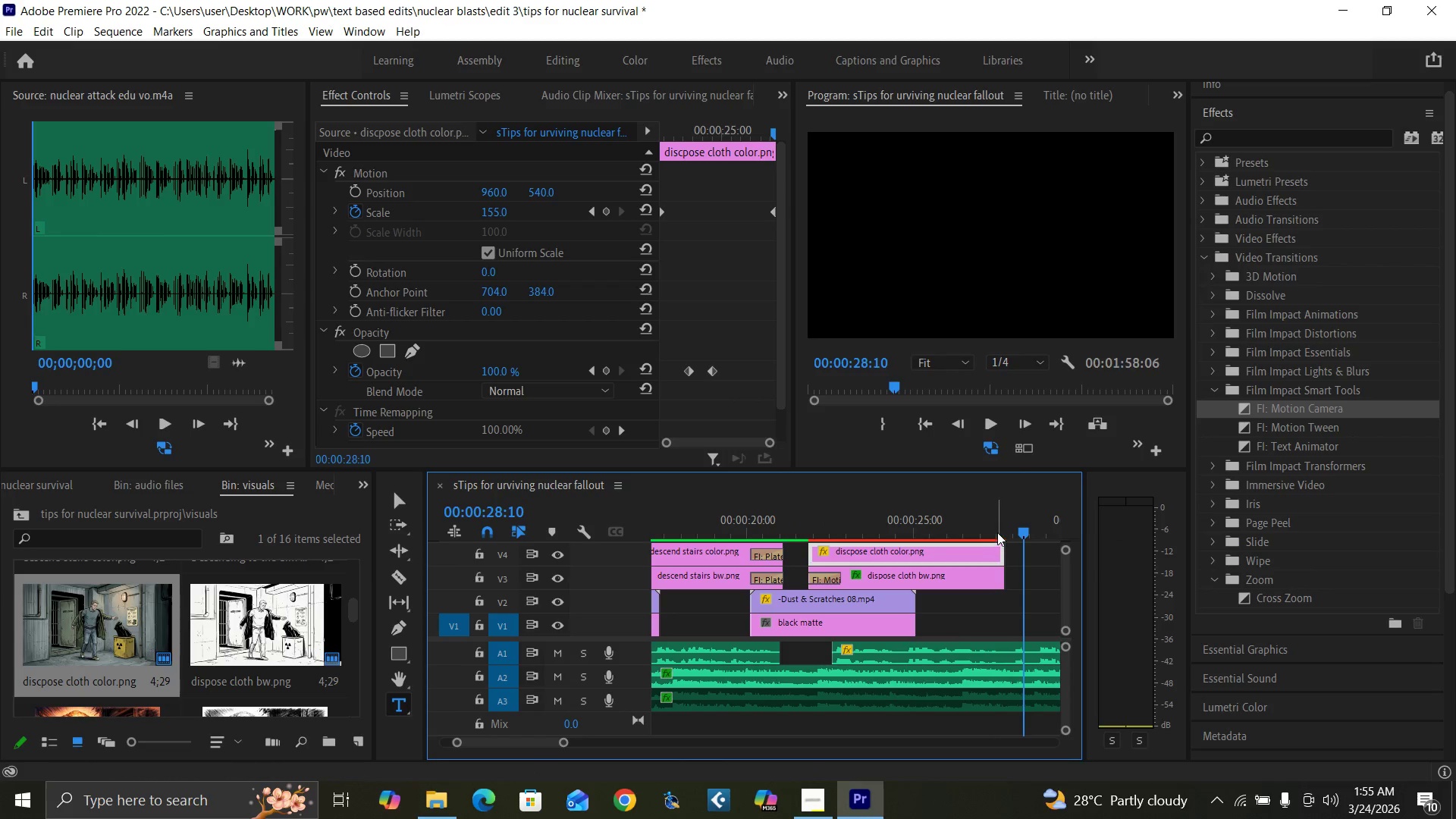 
left_click([952, 530])
 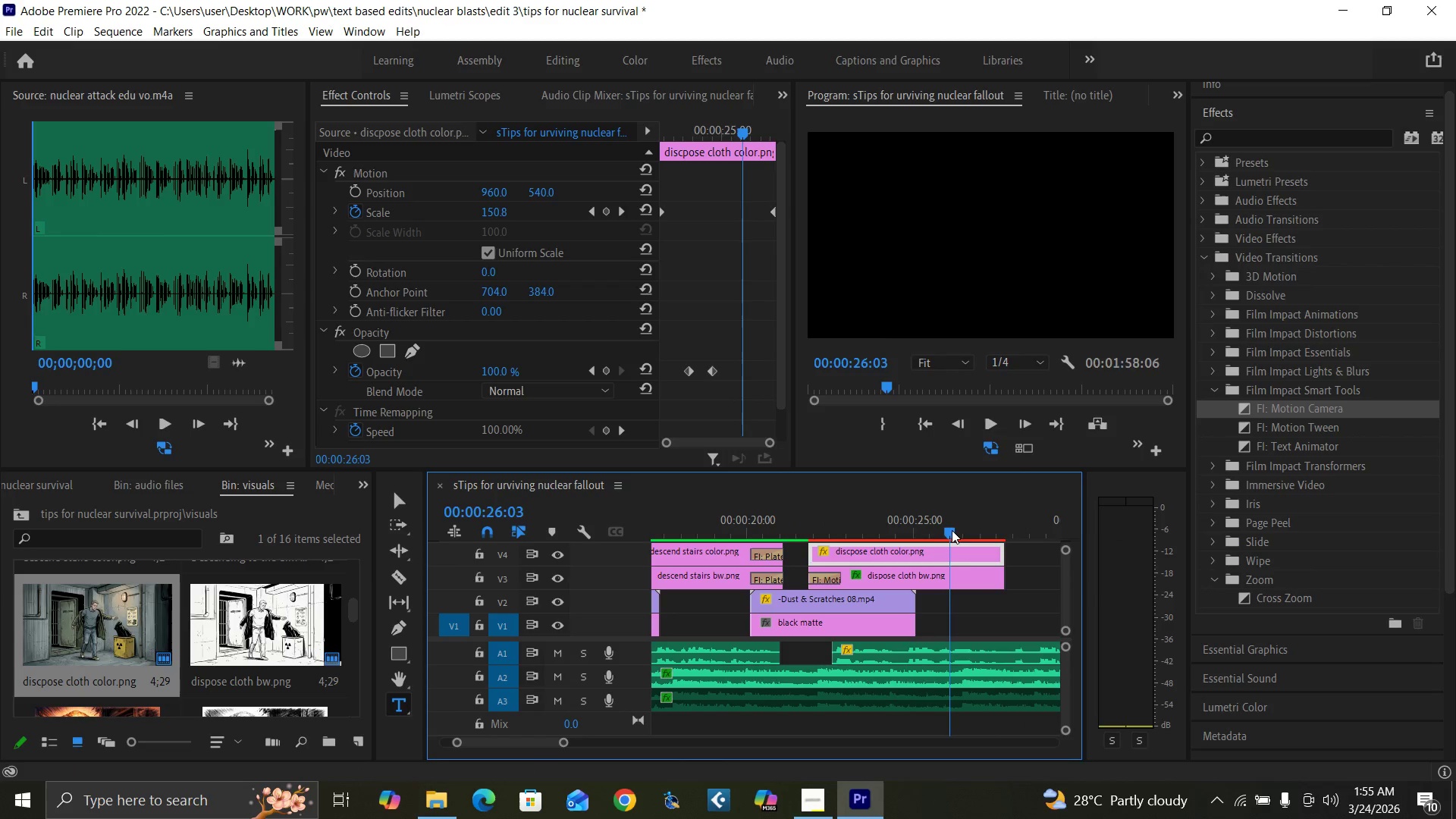 
key(Space)
 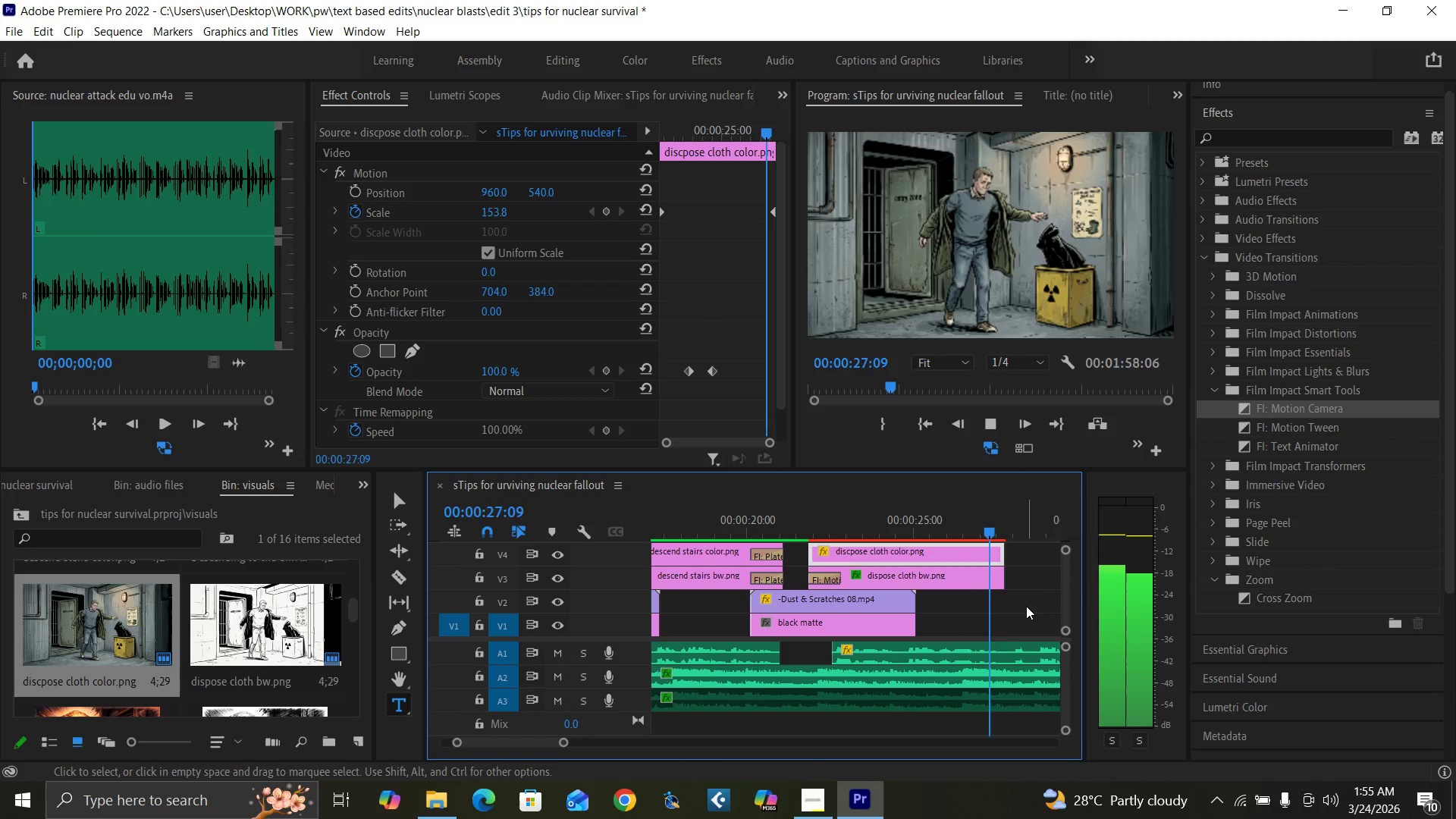 
key(Space)
 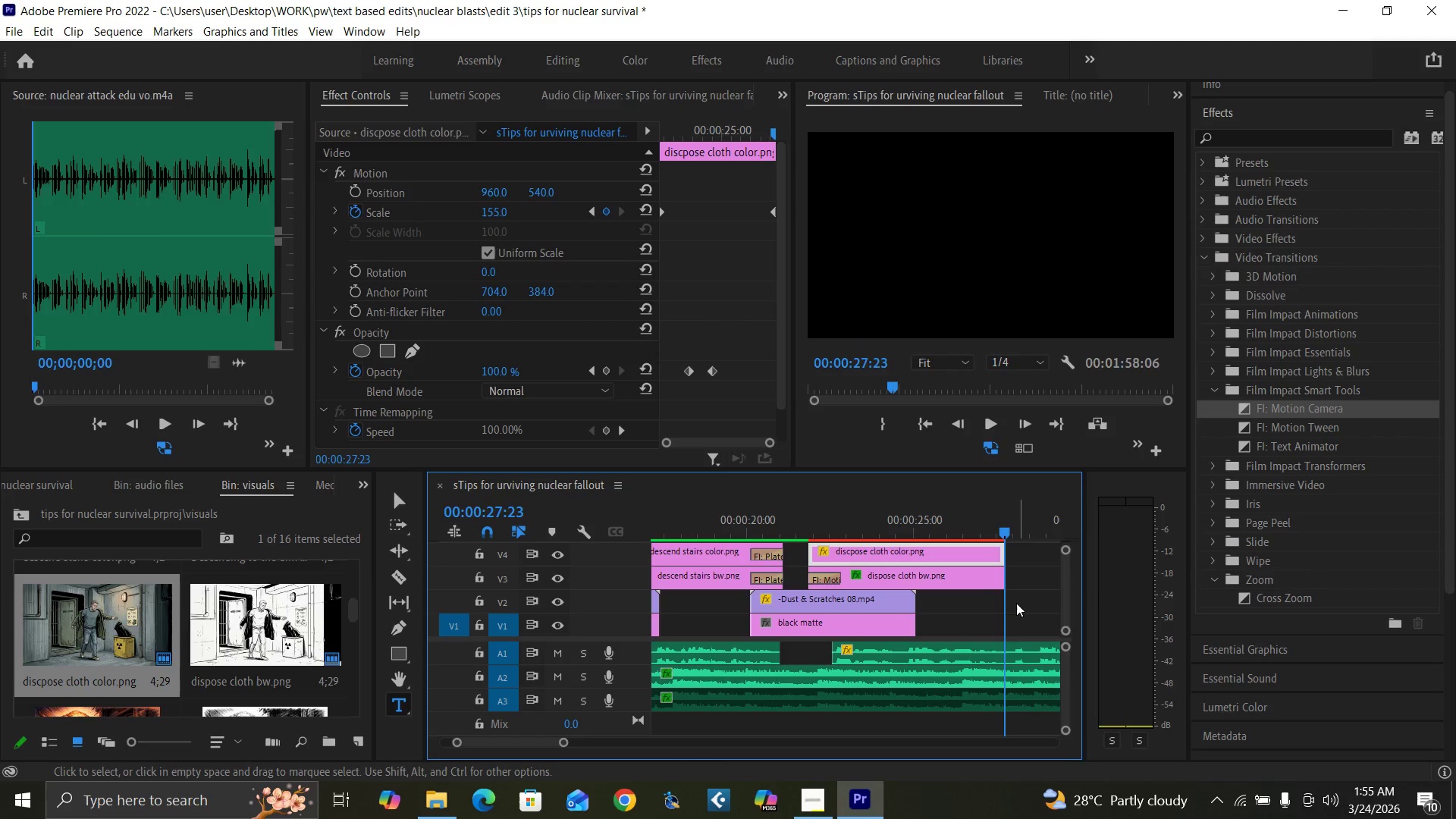 
type(CV)
 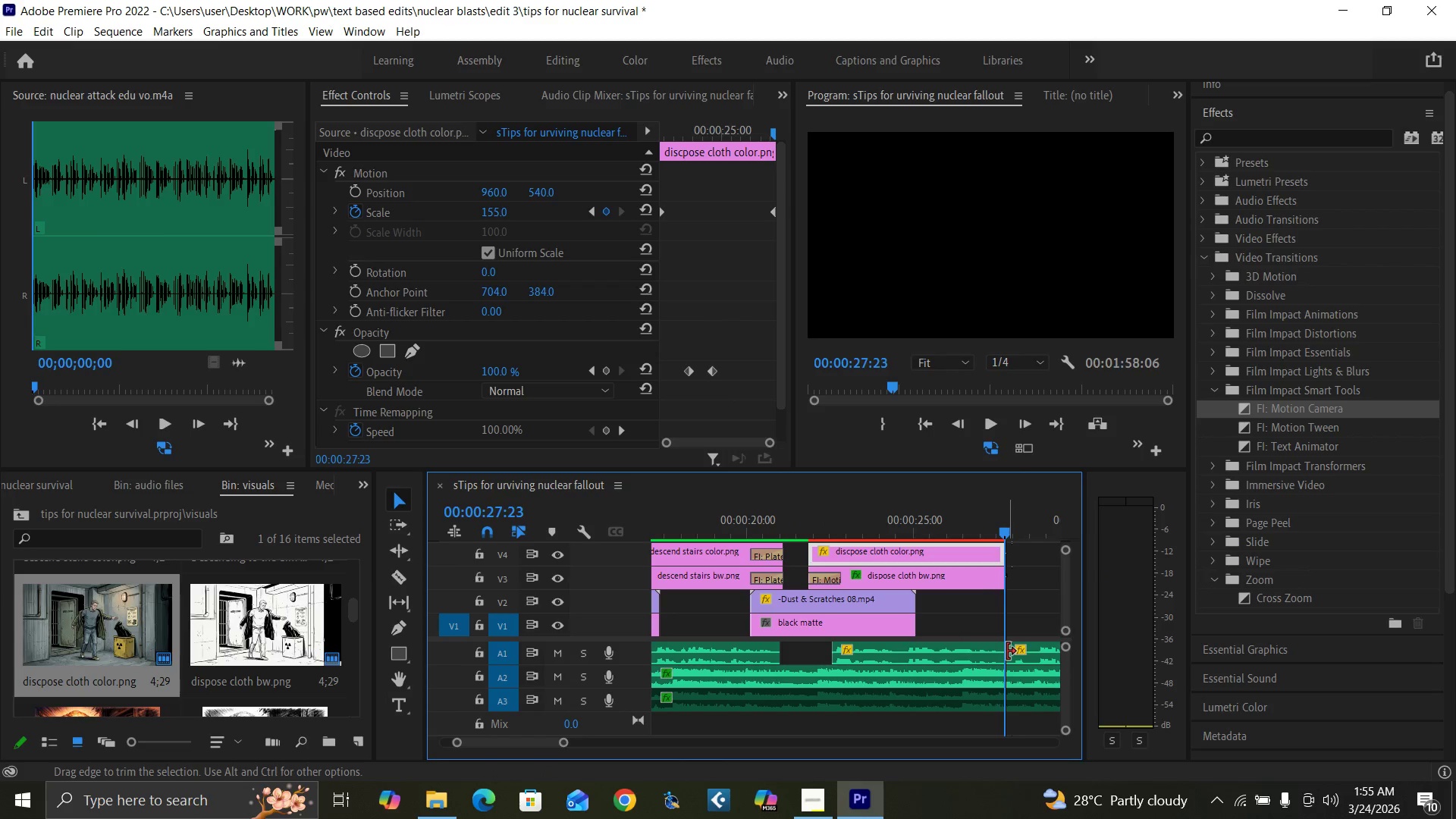 
left_click_drag(start_coordinate=[1007, 651], to_coordinate=[1034, 666])
 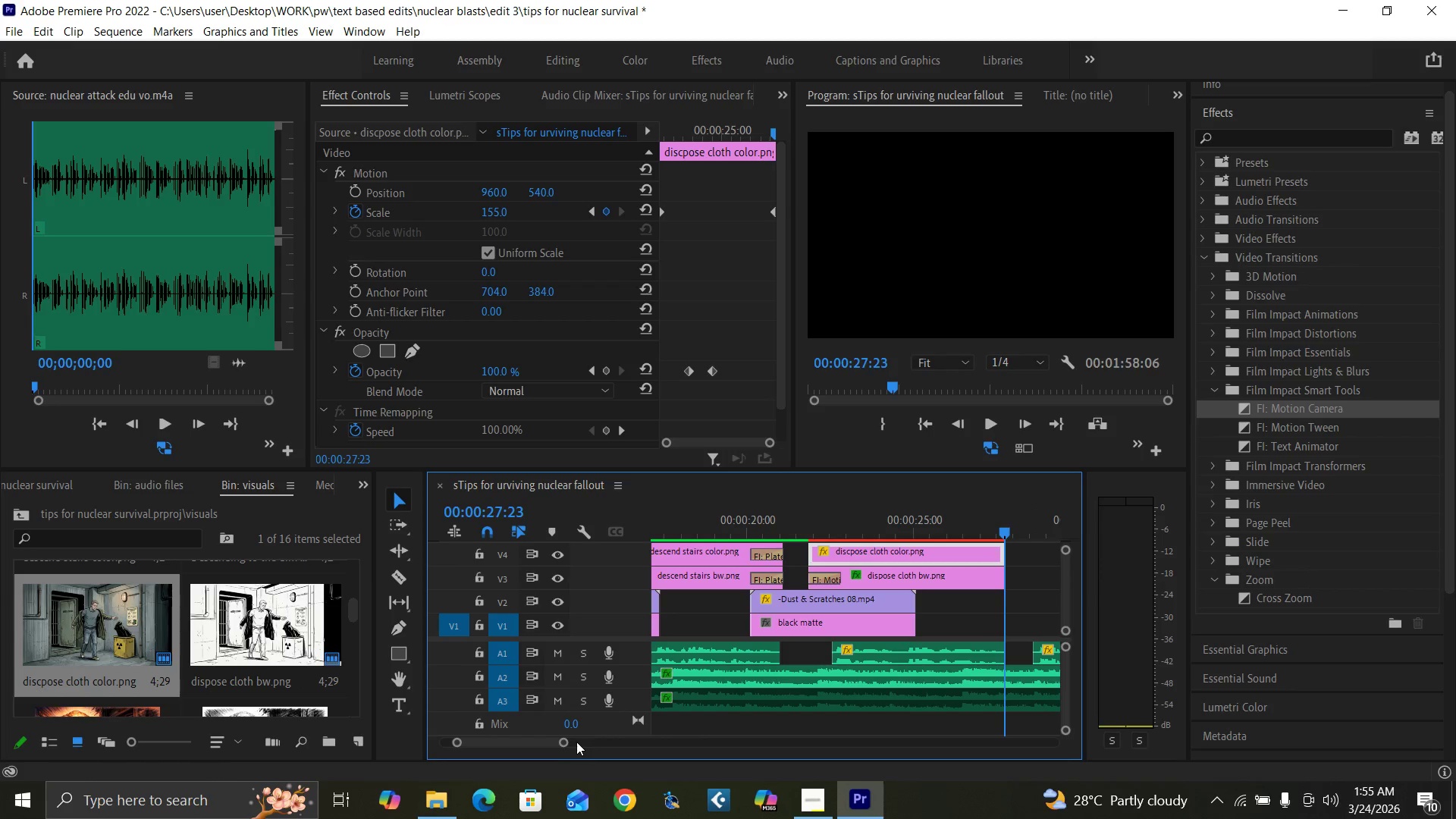 
left_click_drag(start_coordinate=[561, 743], to_coordinate=[582, 750])
 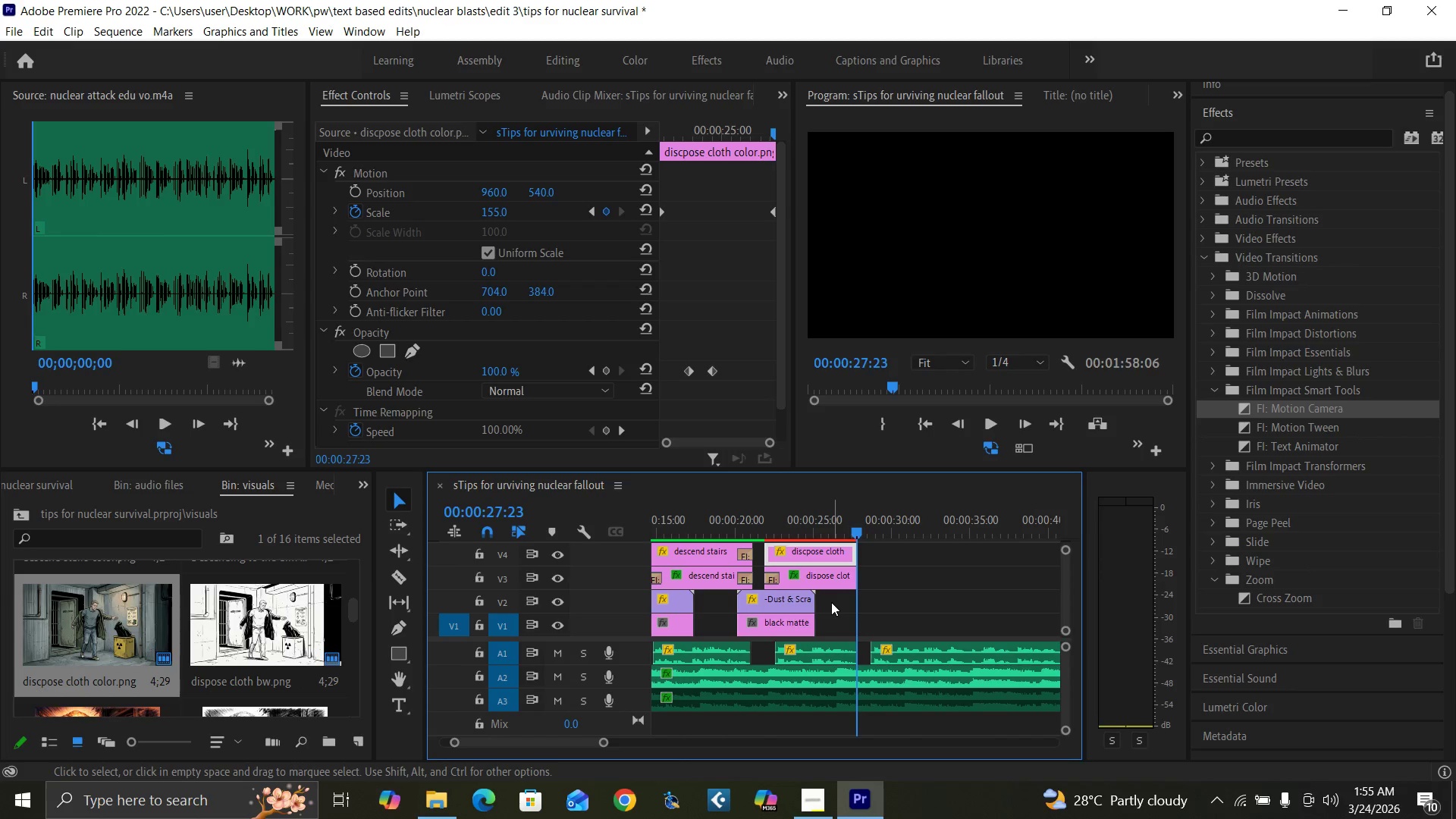 
left_click([831, 602])
 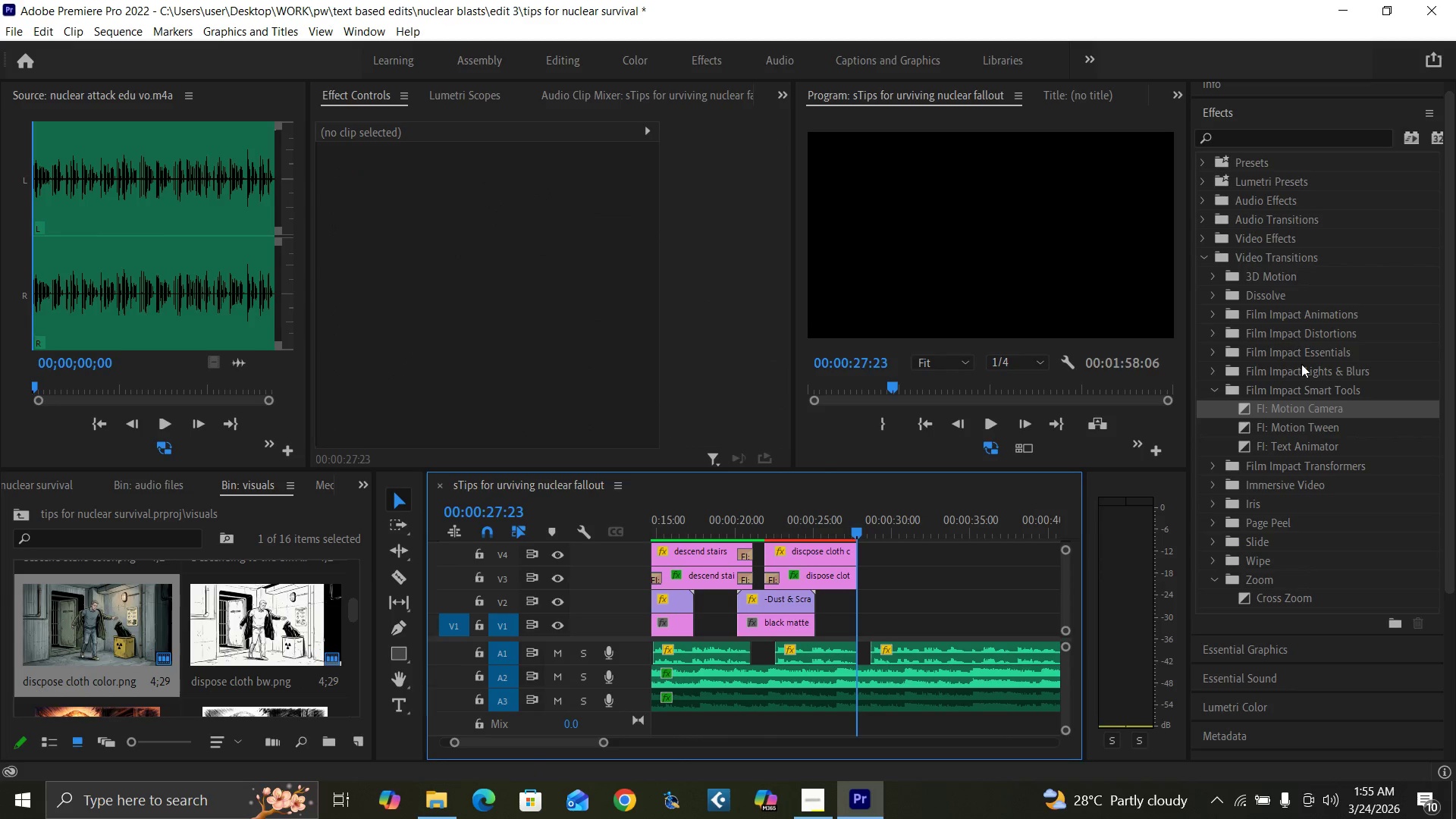 
left_click([1215, 467])
 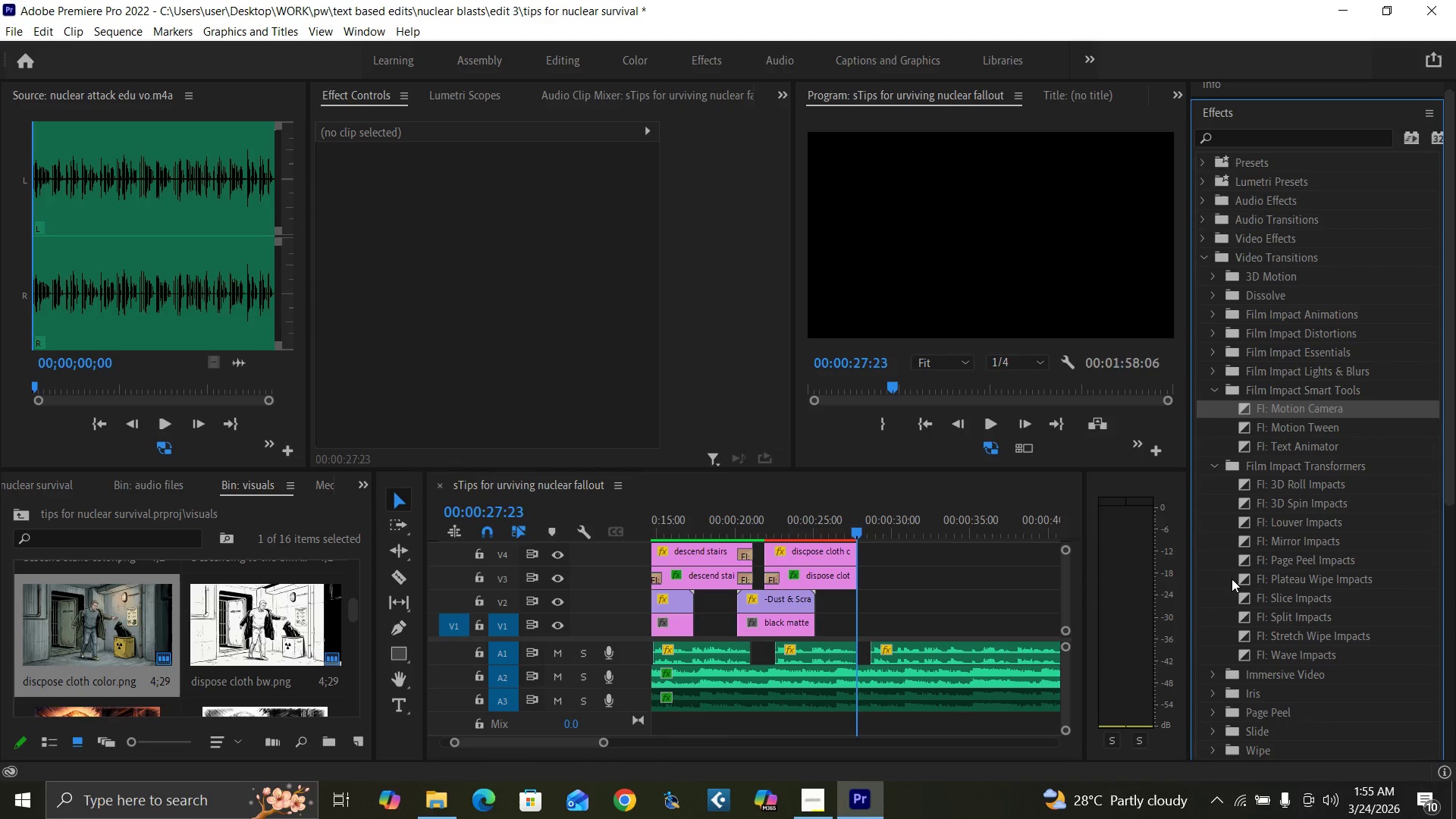 
left_click_drag(start_coordinate=[1243, 580], to_coordinate=[854, 552])
 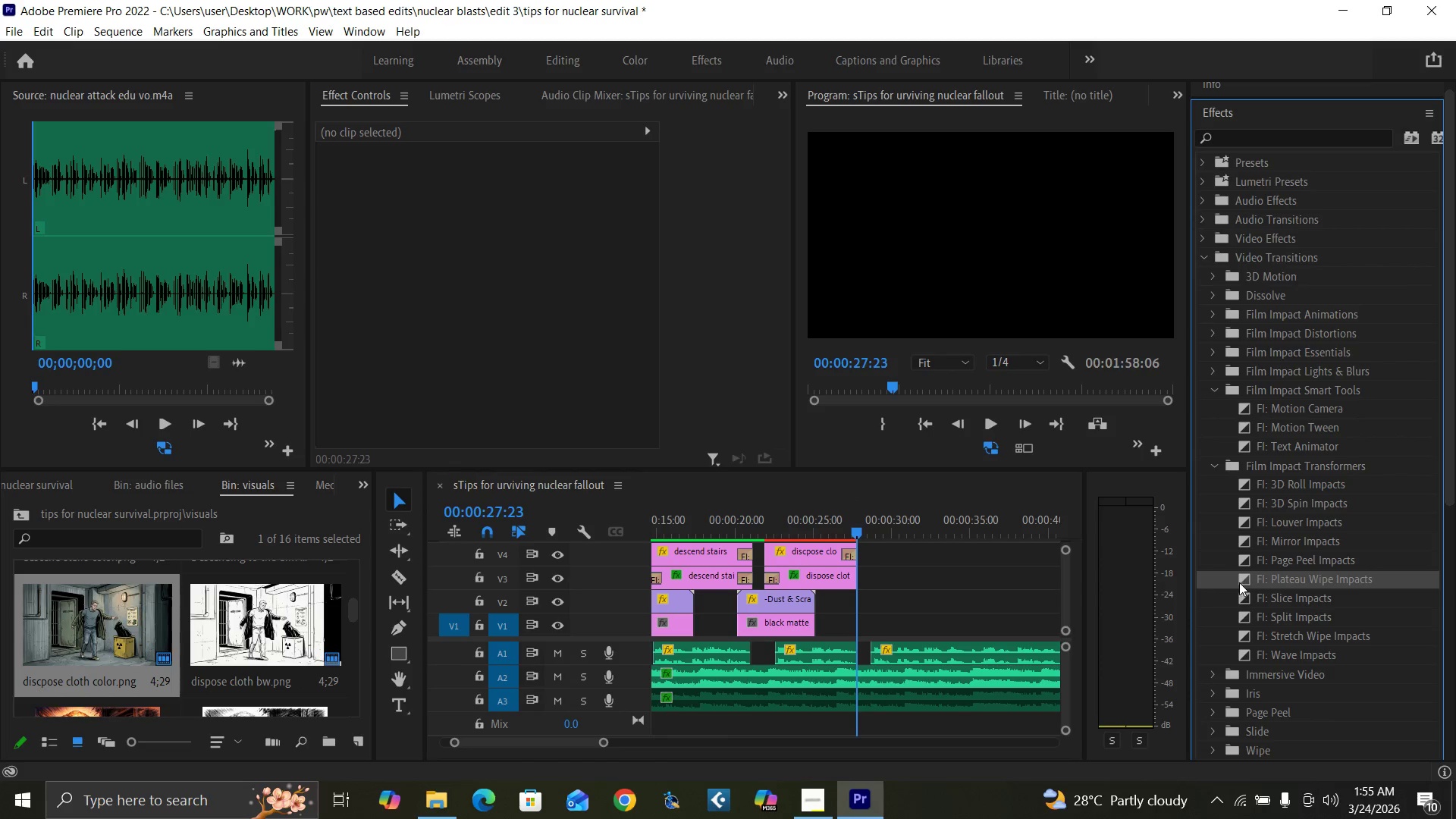 
left_click_drag(start_coordinate=[1237, 579], to_coordinate=[854, 579])
 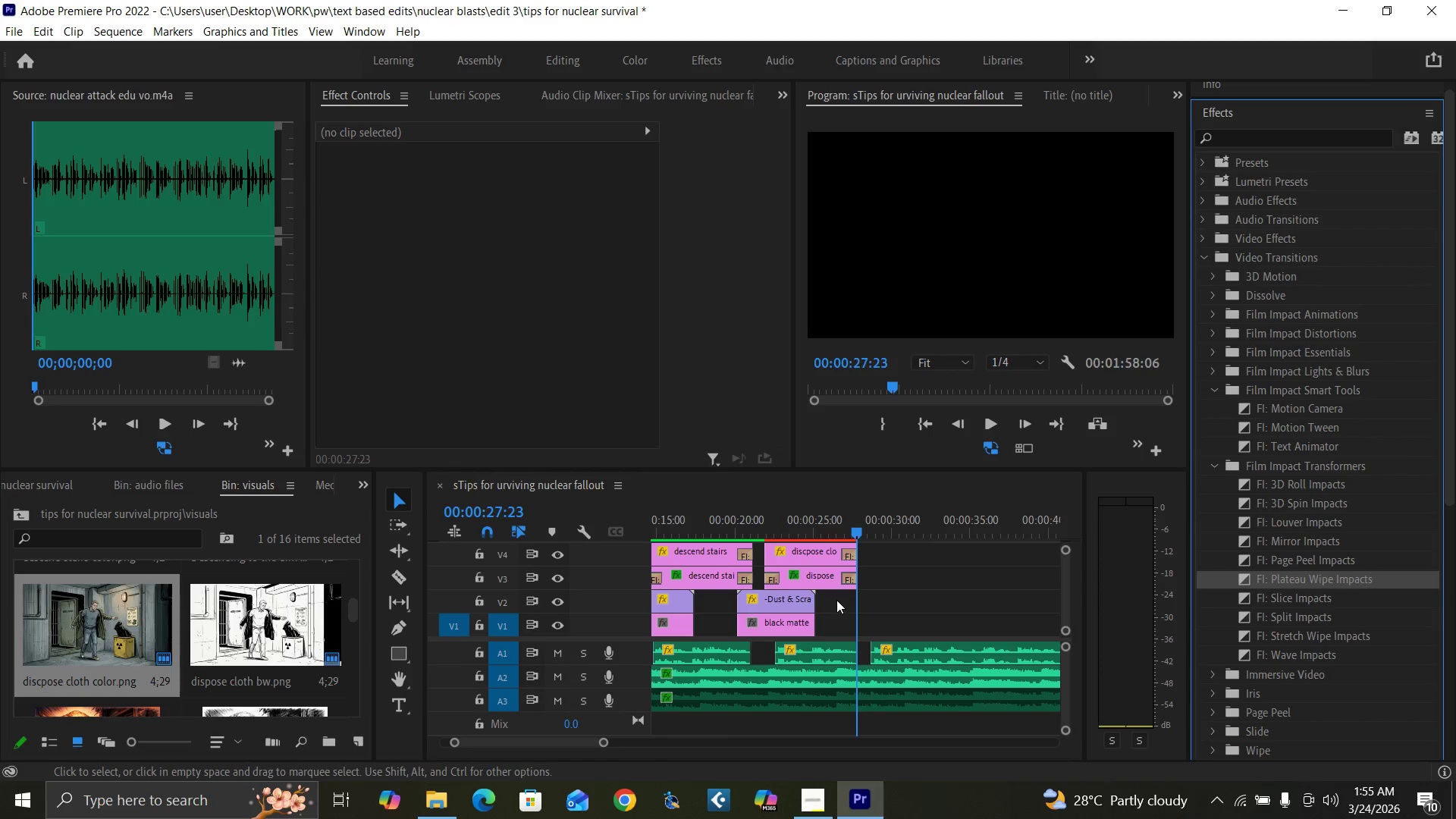 
left_click_drag(start_coordinate=[837, 600], to_coordinate=[780, 622])
 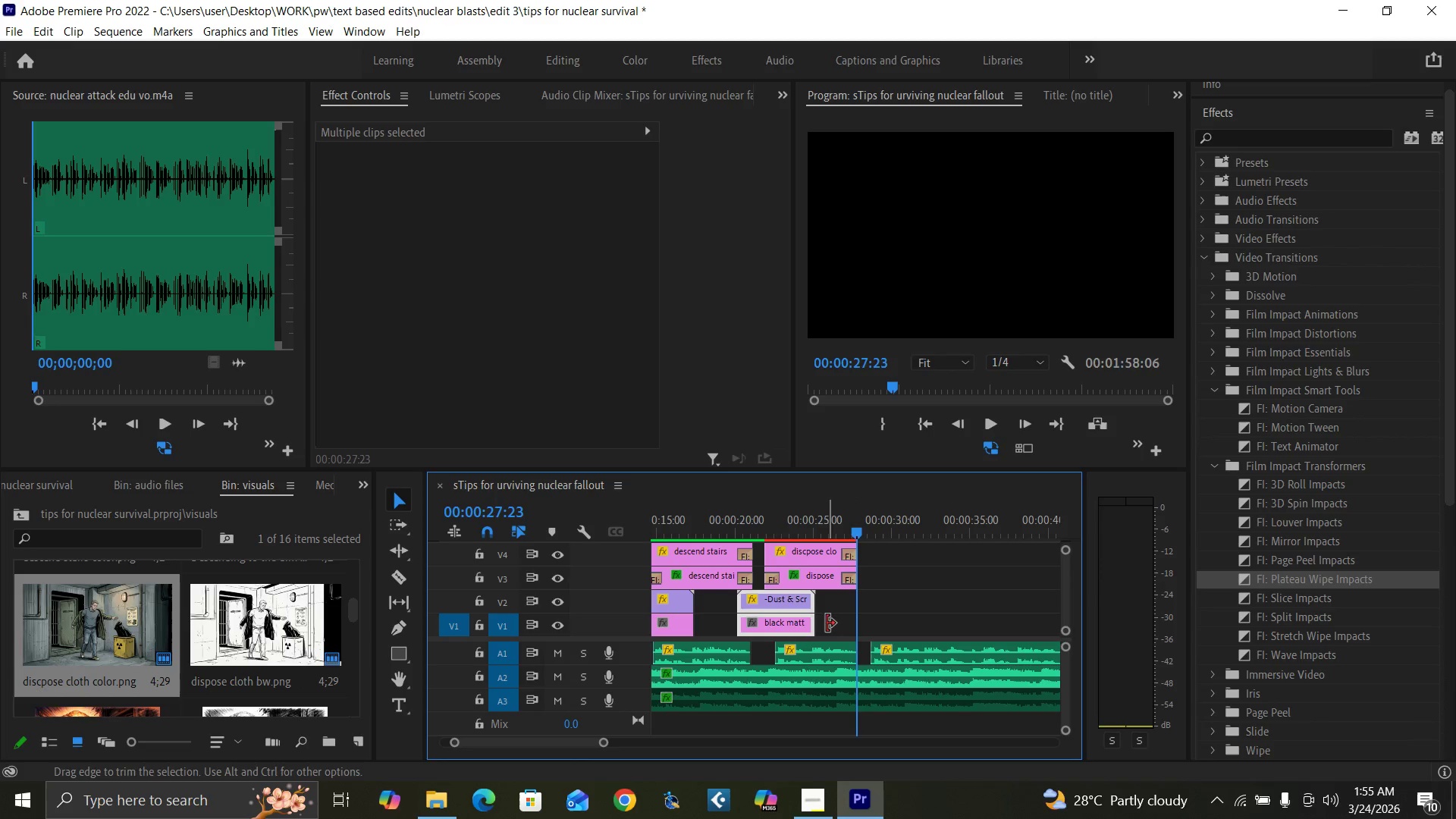 
left_click_drag(start_coordinate=[795, 625], to_coordinate=[896, 630])
 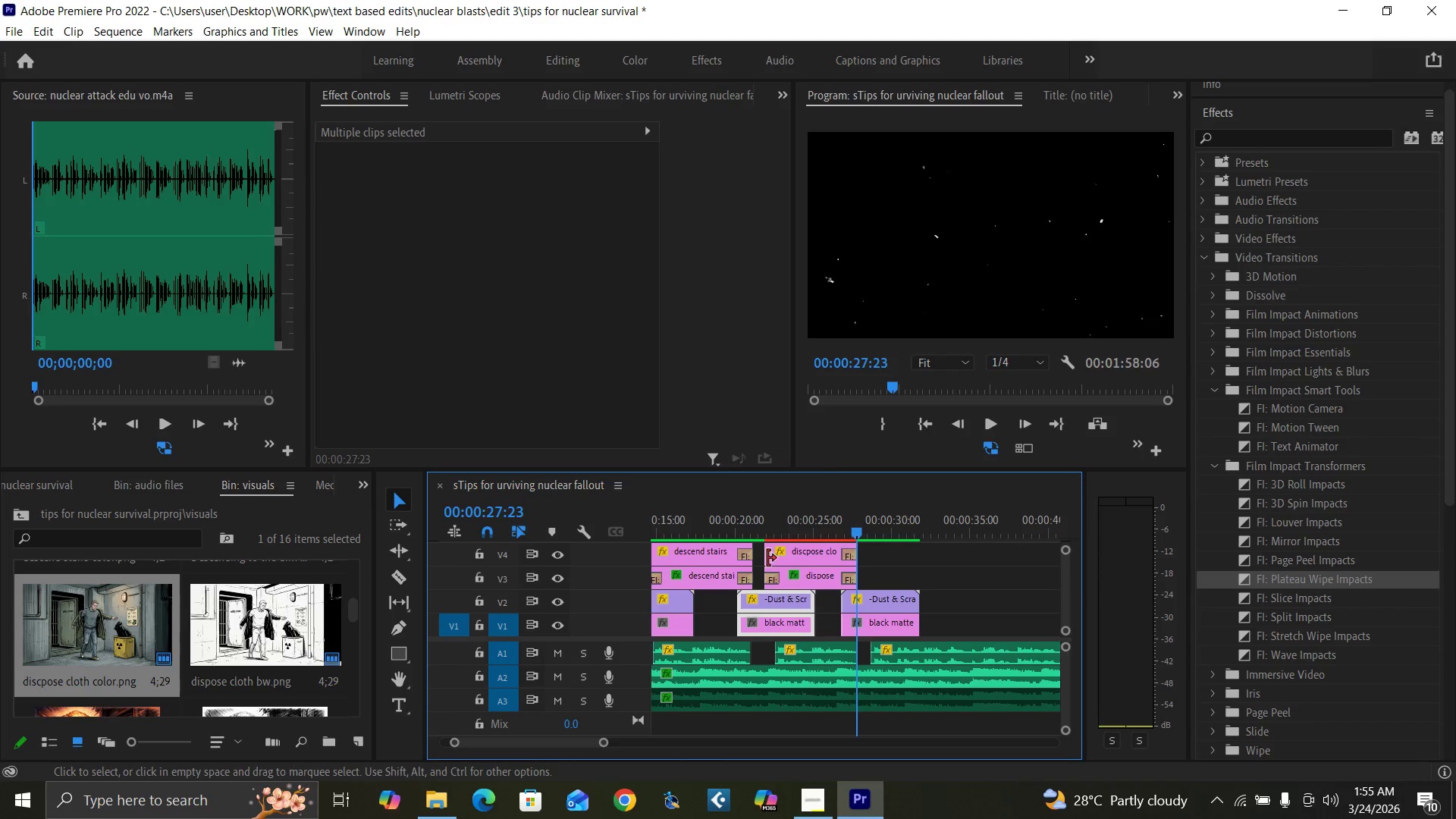 
hold_key(key=AltLeft, duration=1.51)
 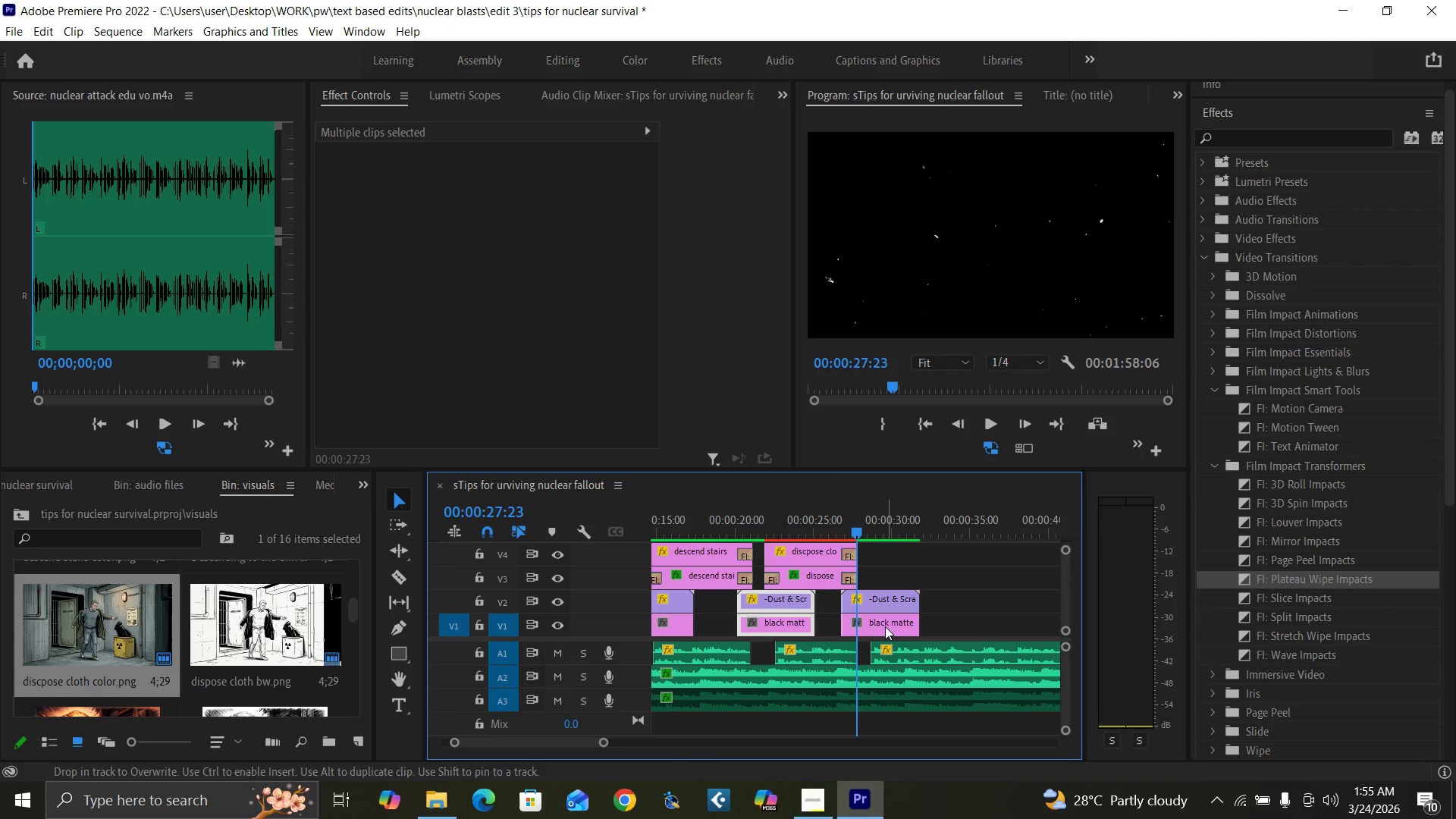 
hold_key(key=AltLeft, duration=0.45)
 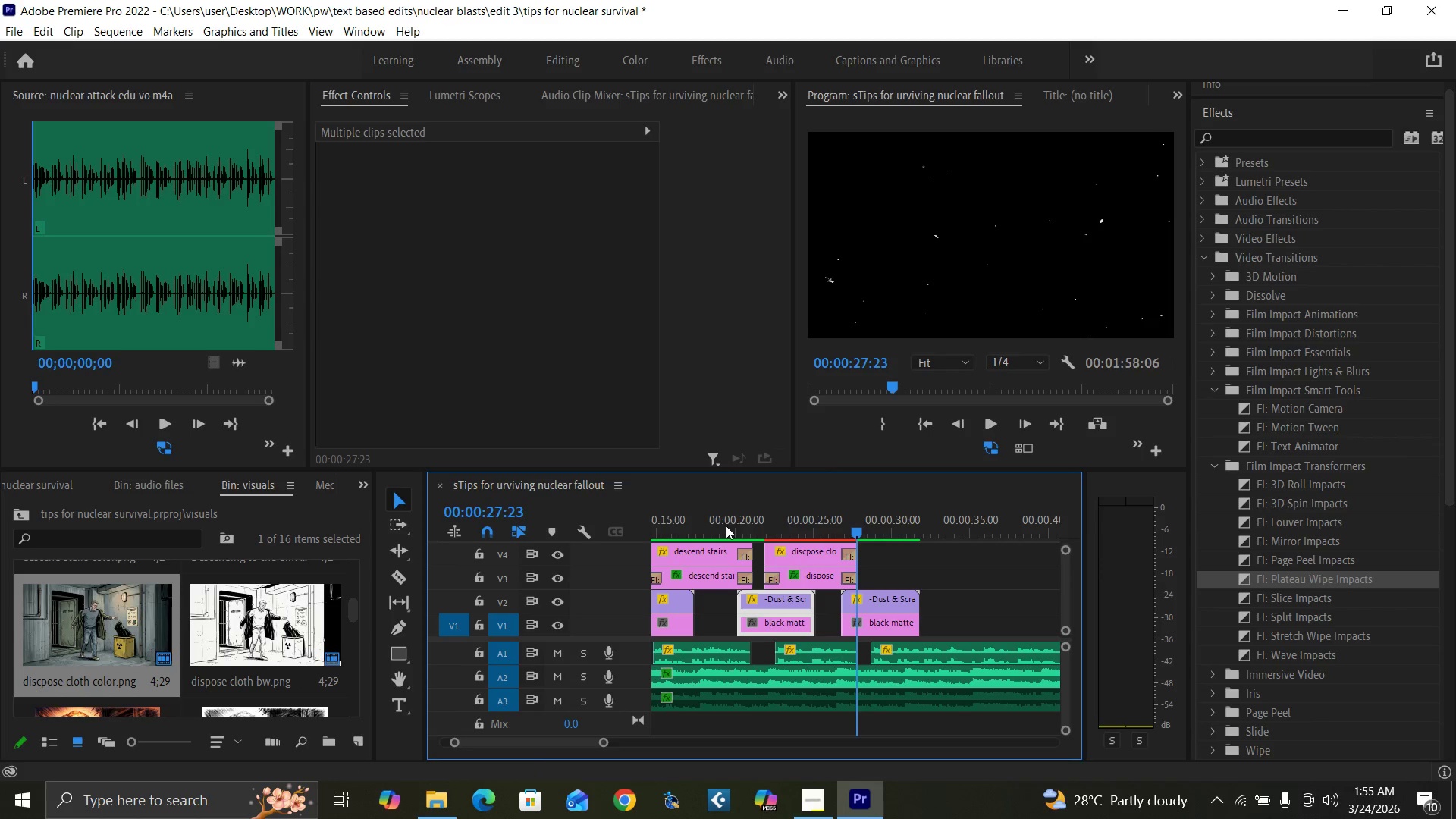 
left_click([765, 531])
 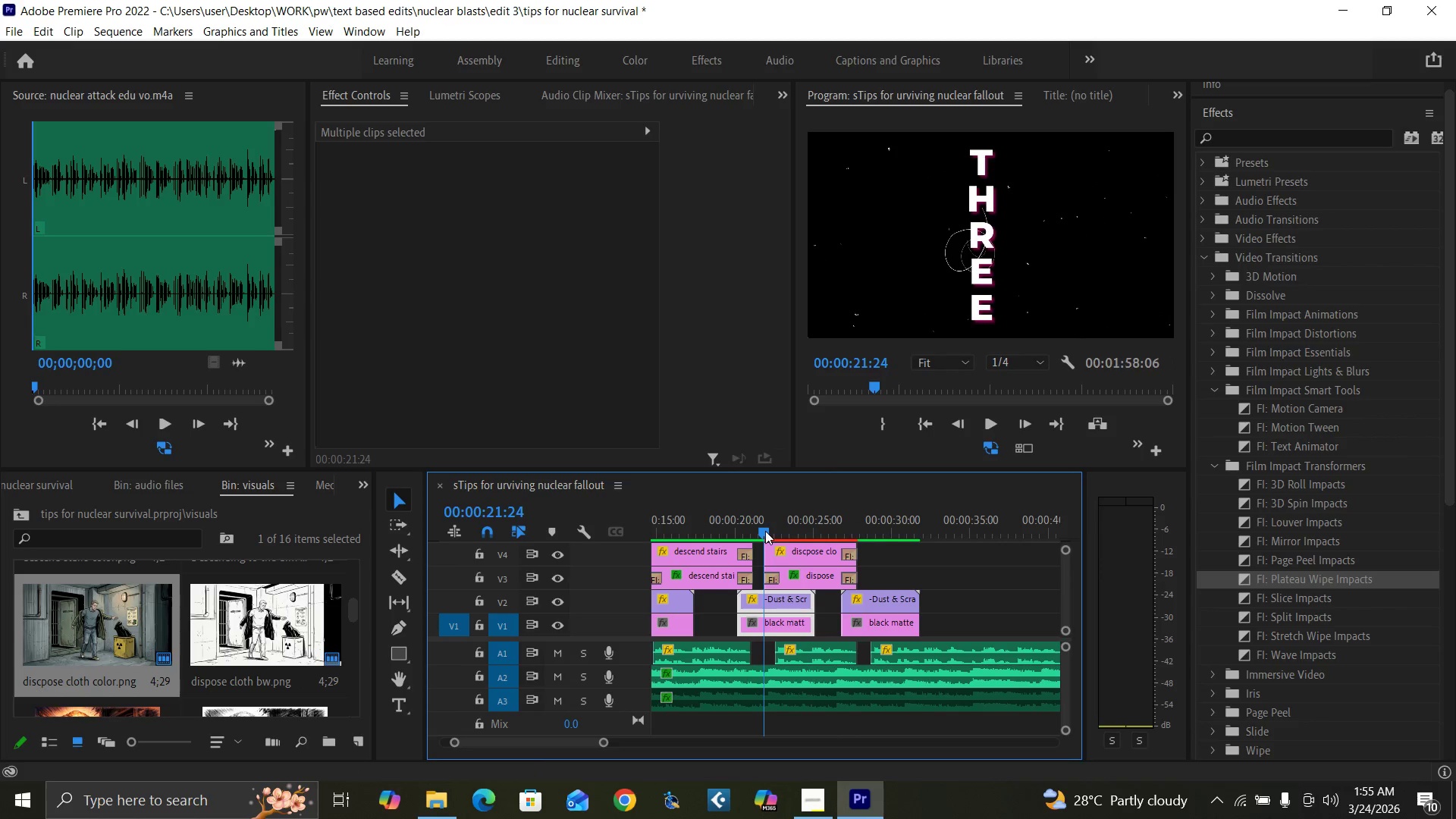 
key(Equal)
 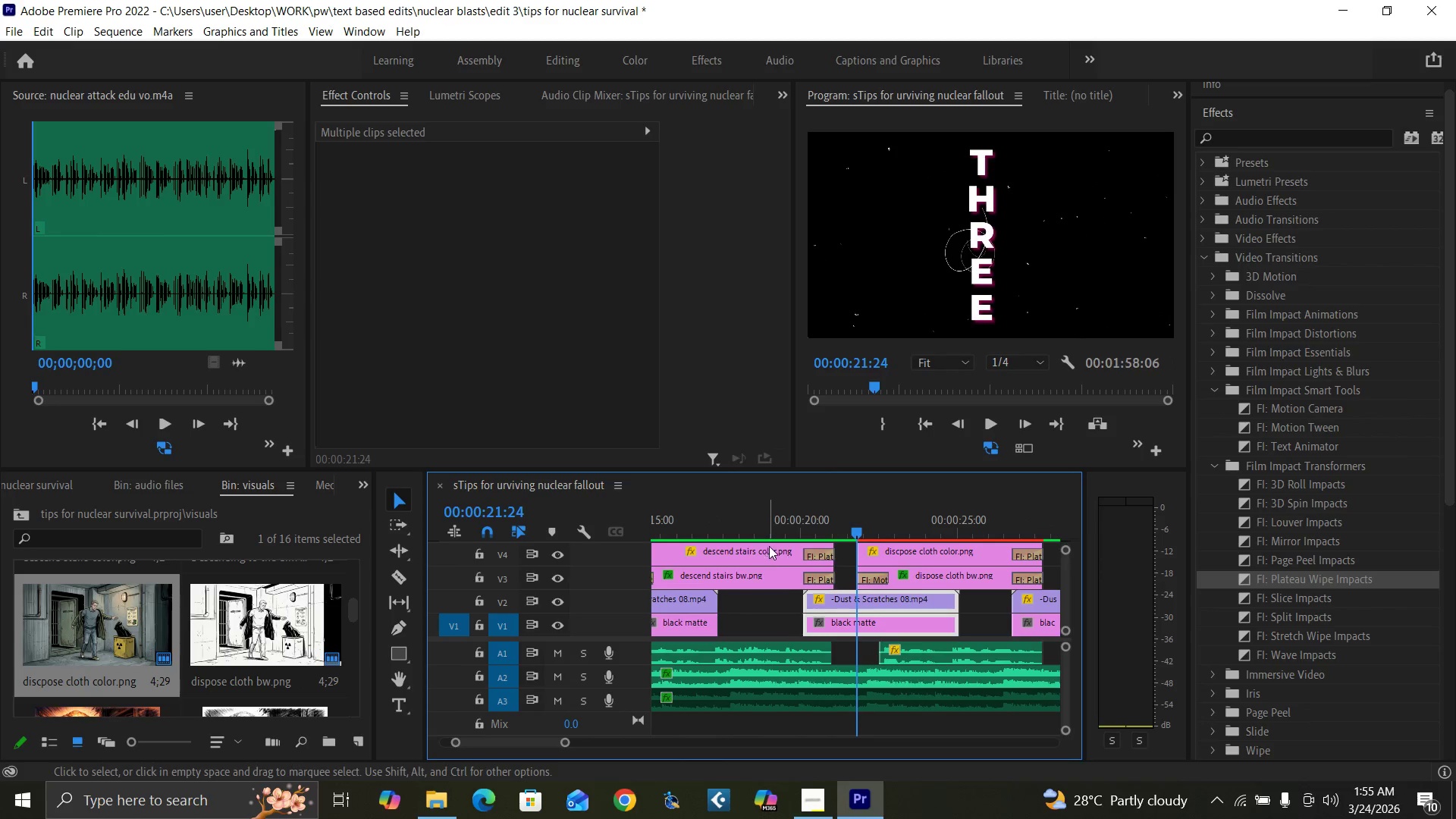 
key(Equal)
 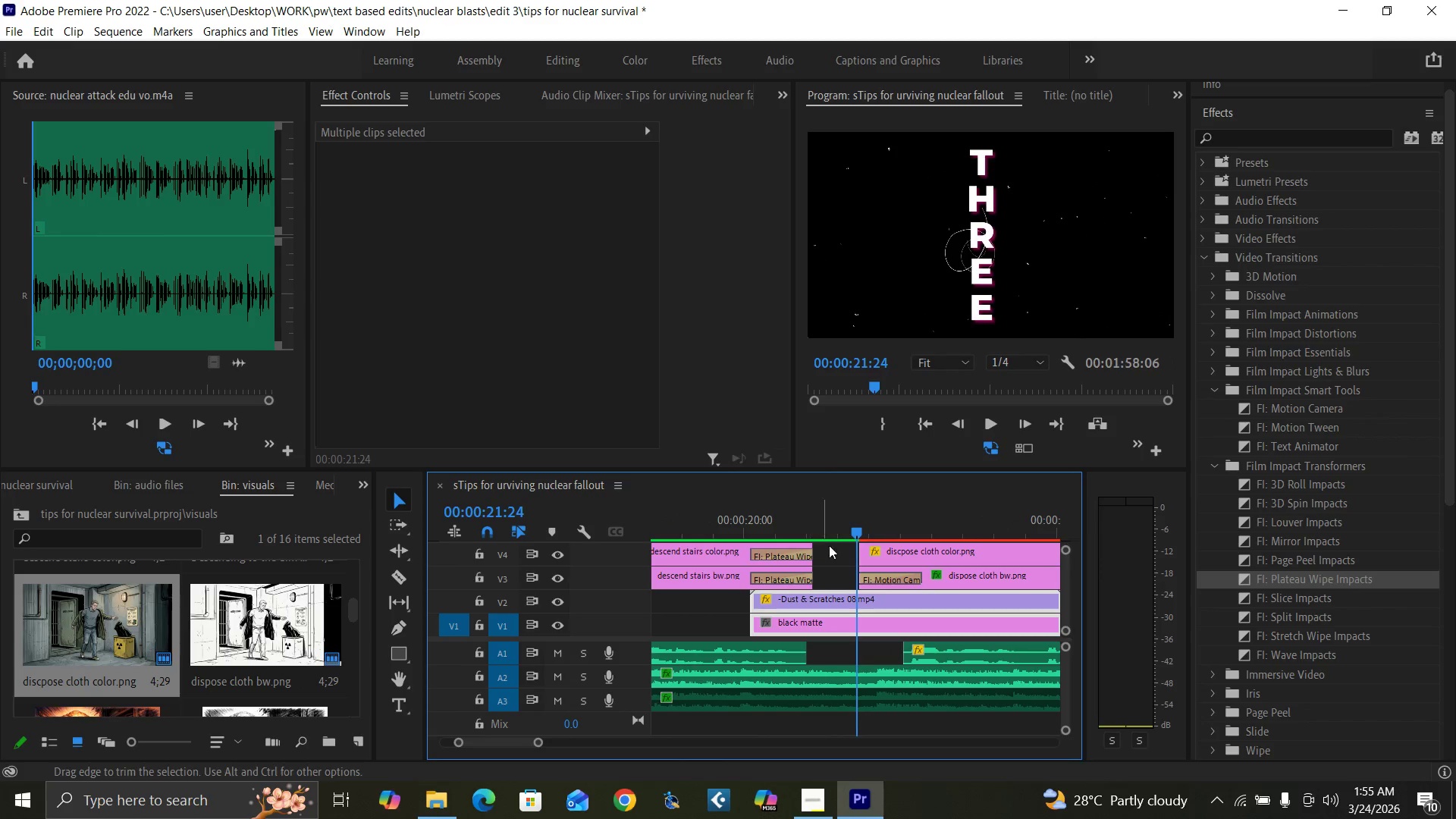 
key(Equal)
 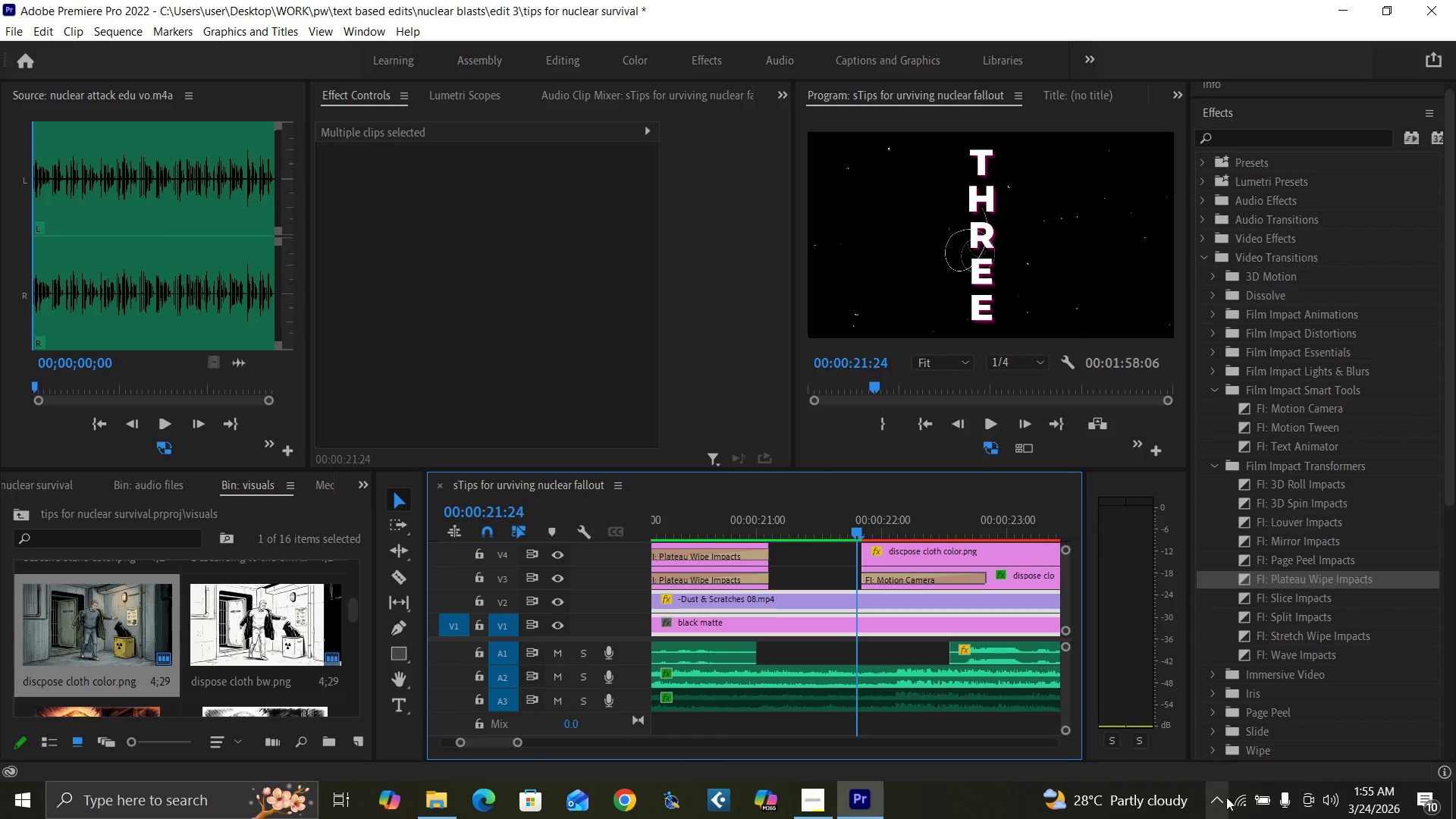 
left_click([1230, 804])
 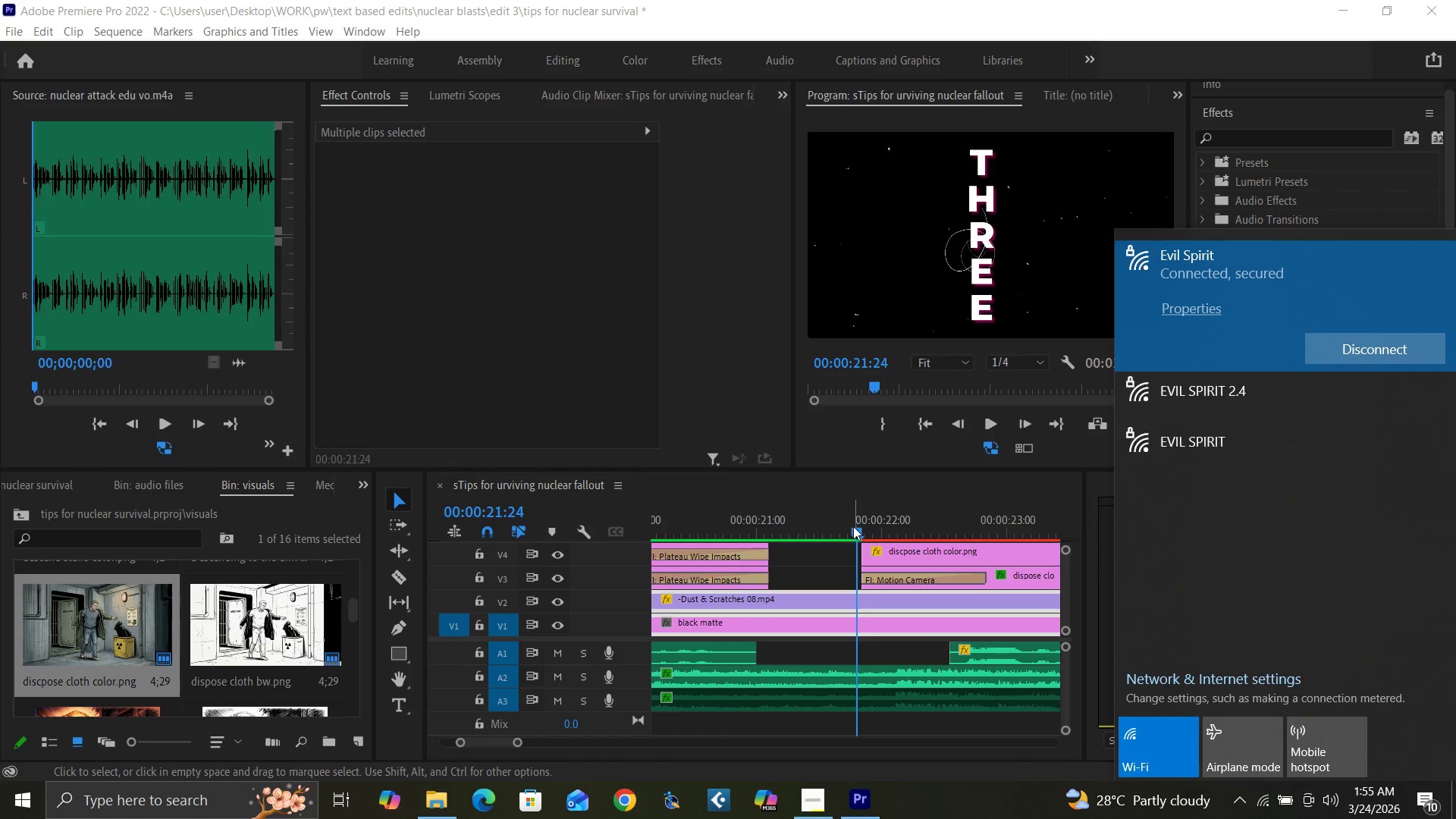 
wait(5.95)
 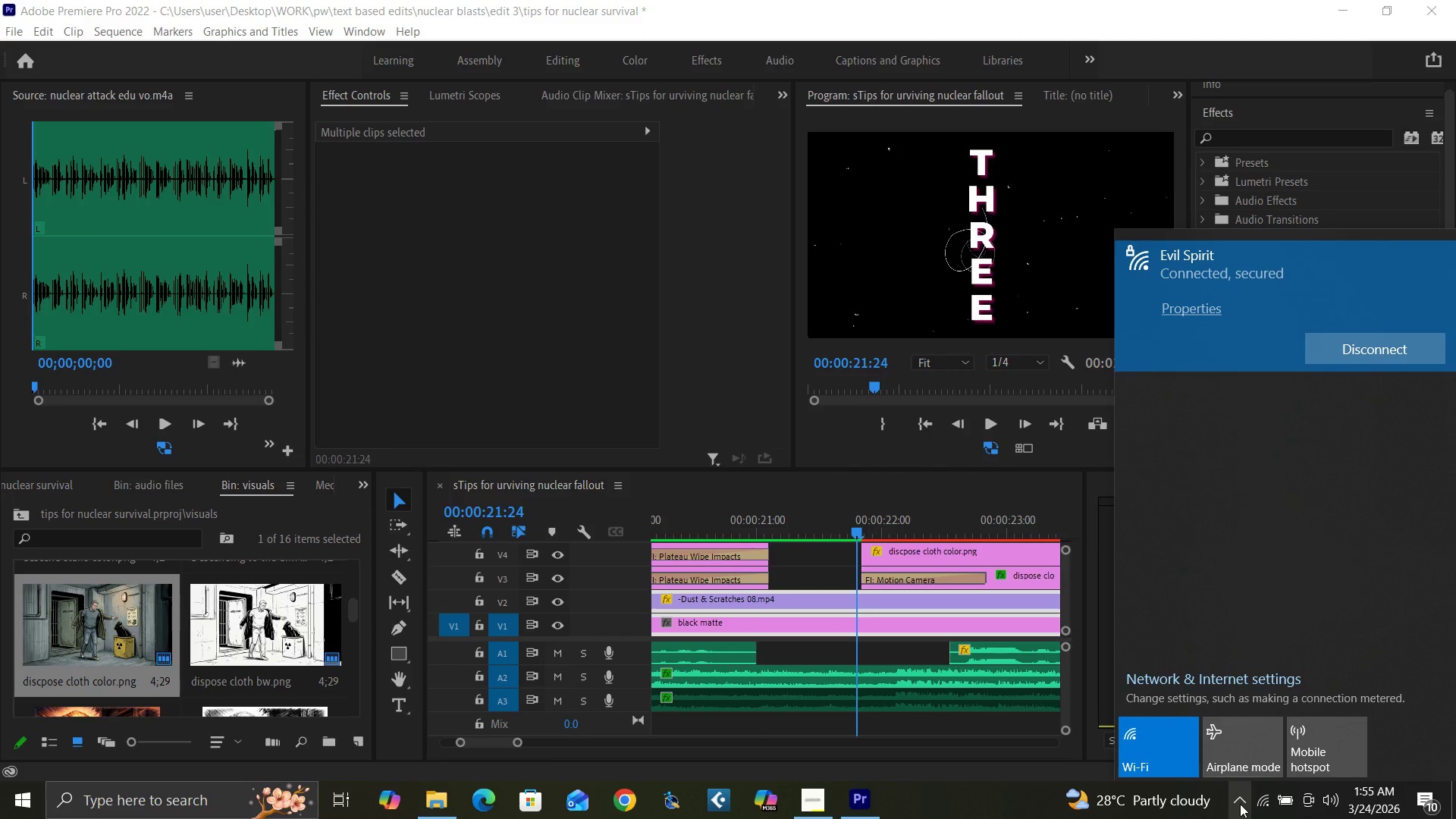 
left_click([857, 529])
 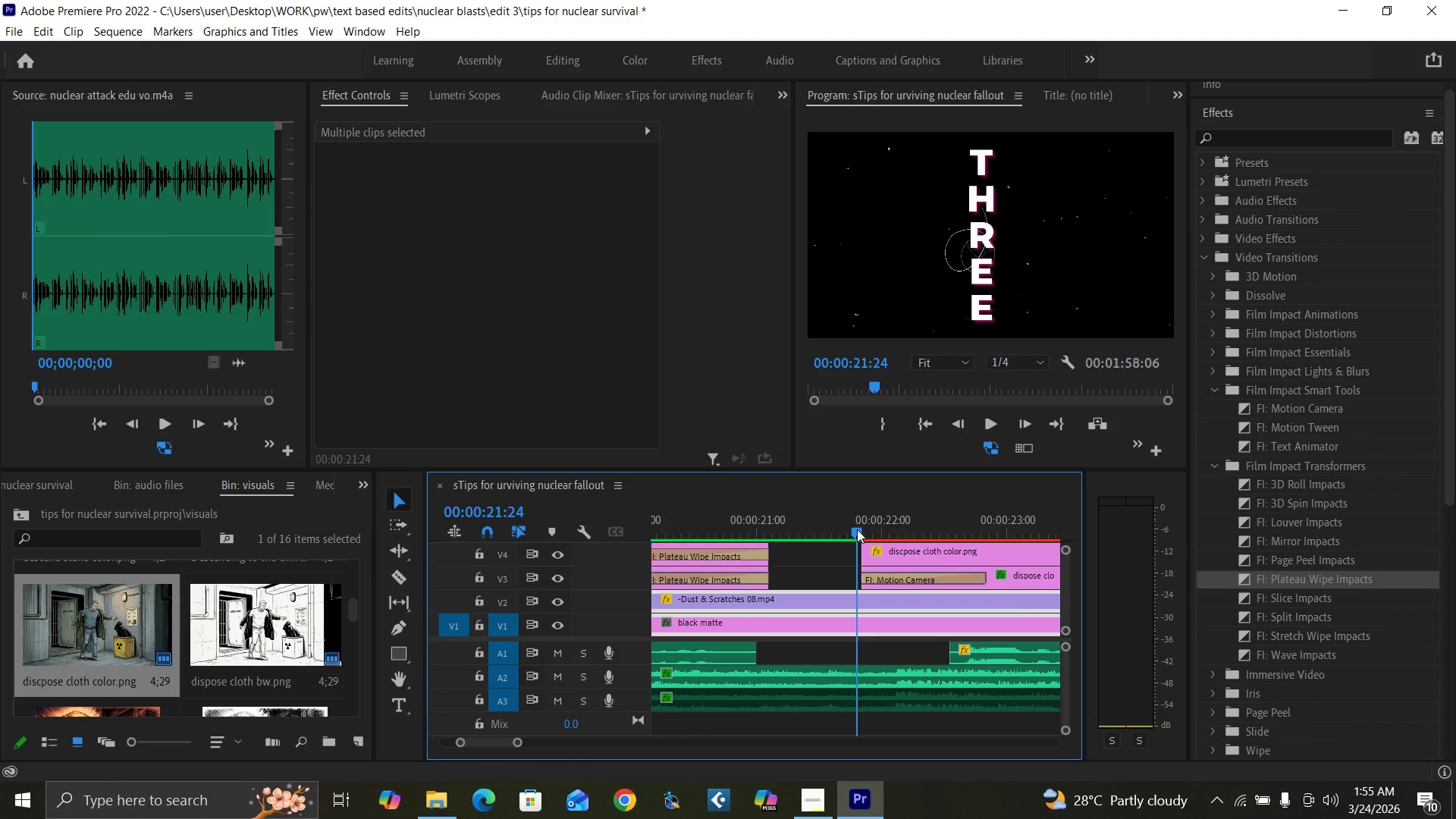 
key(ArrowRight)
 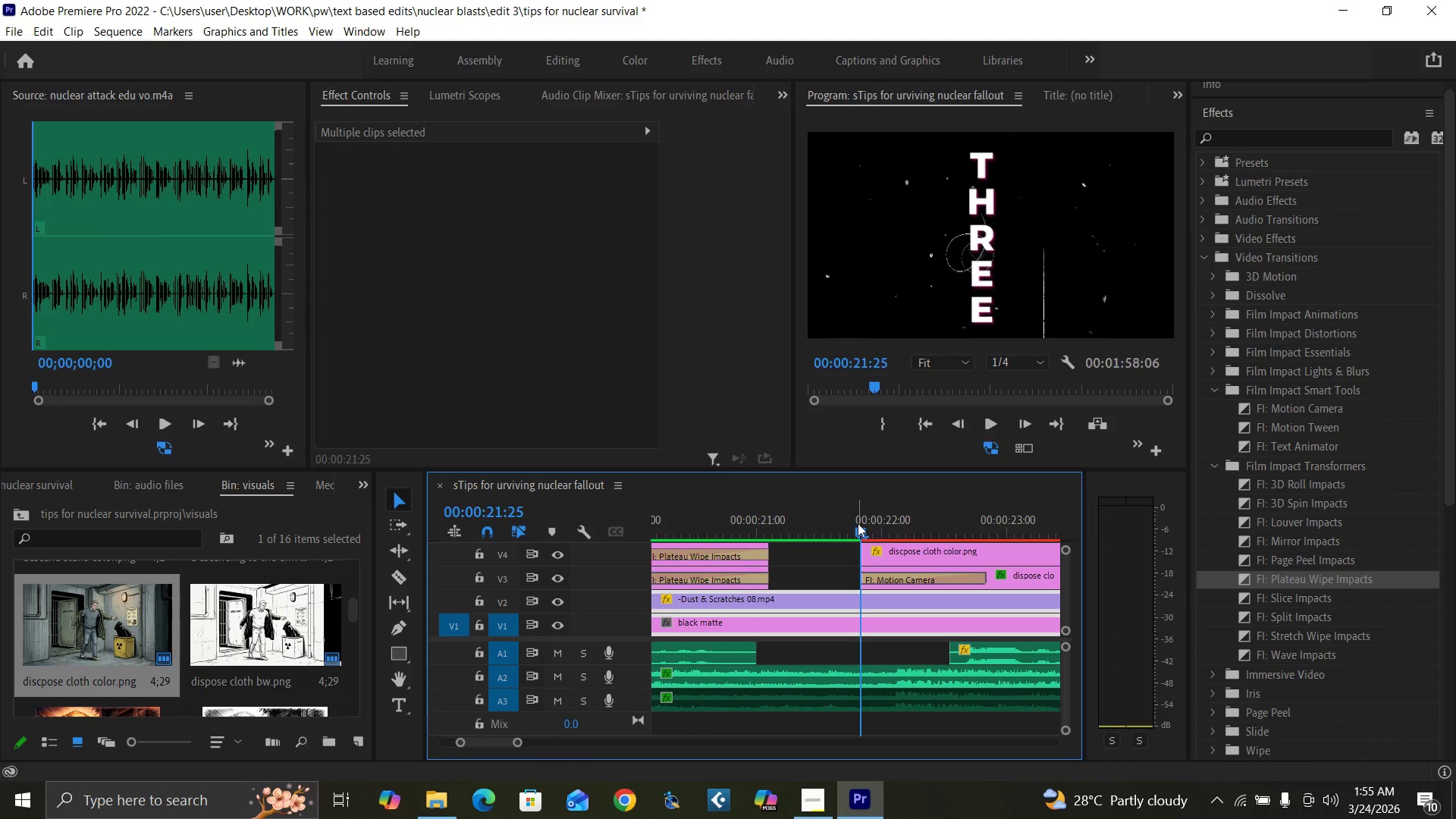 
key(ArrowRight)
 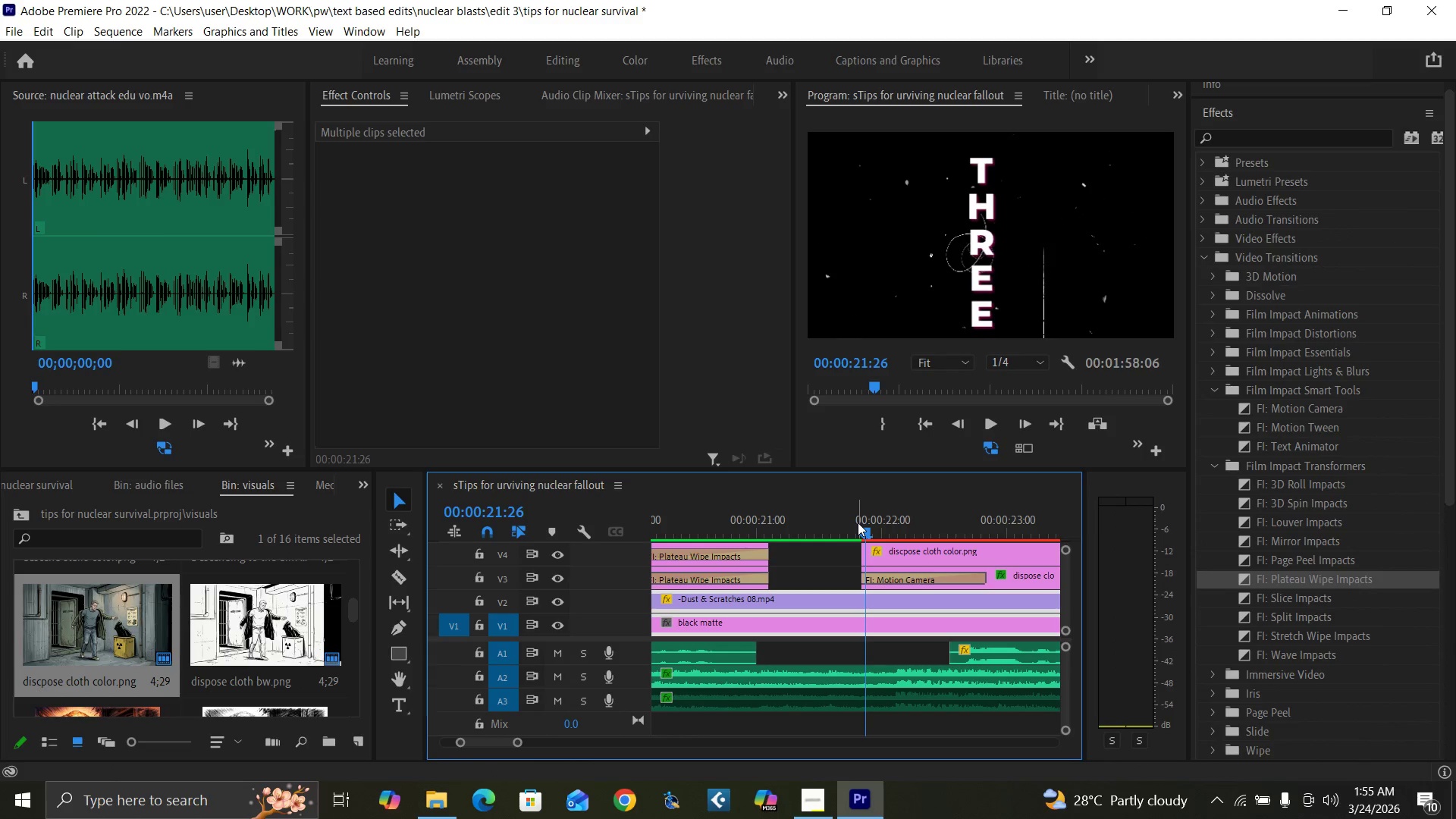 
key(ArrowRight)
 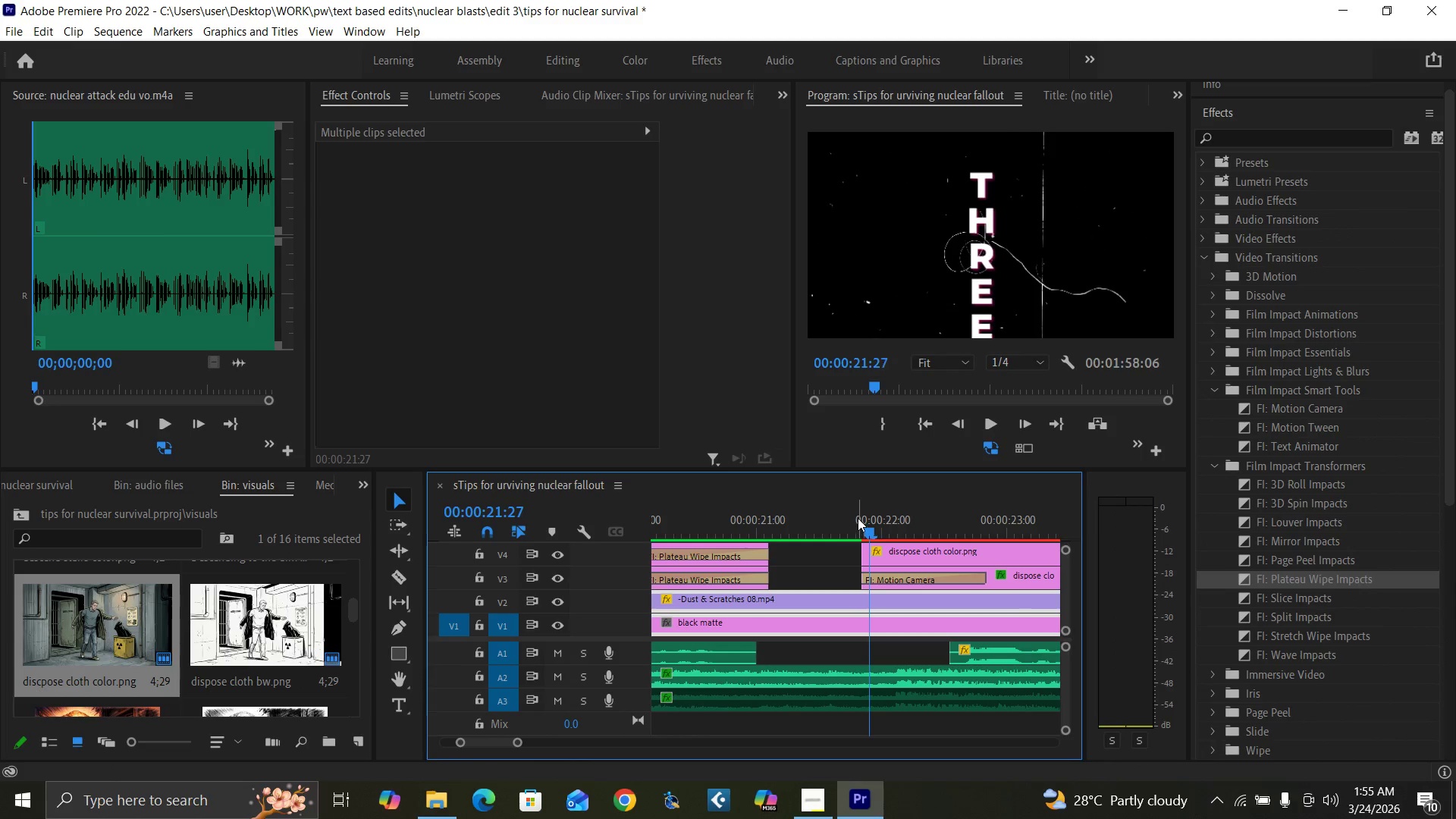 
key(ArrowRight)
 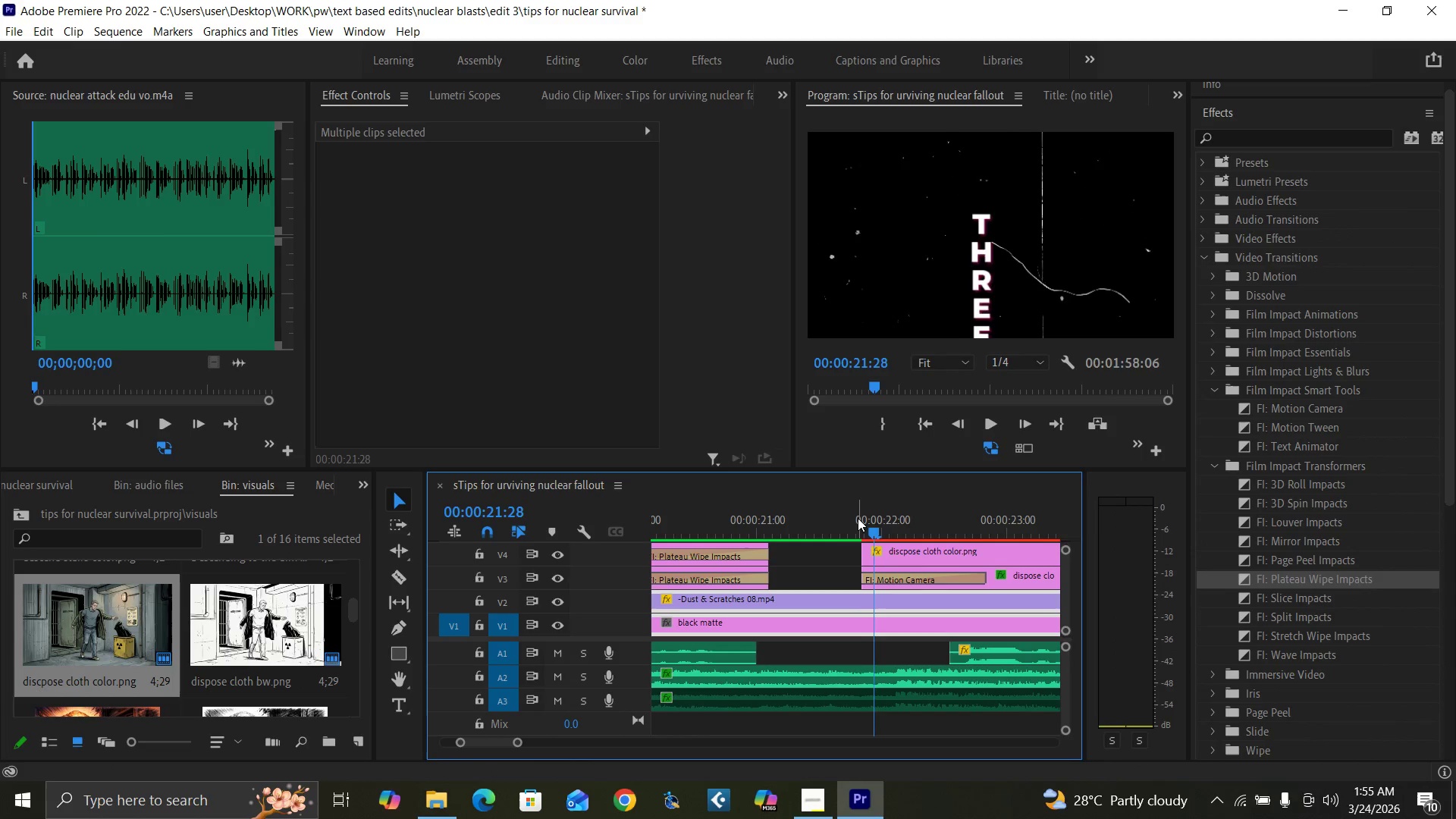 
key(ArrowRight)
 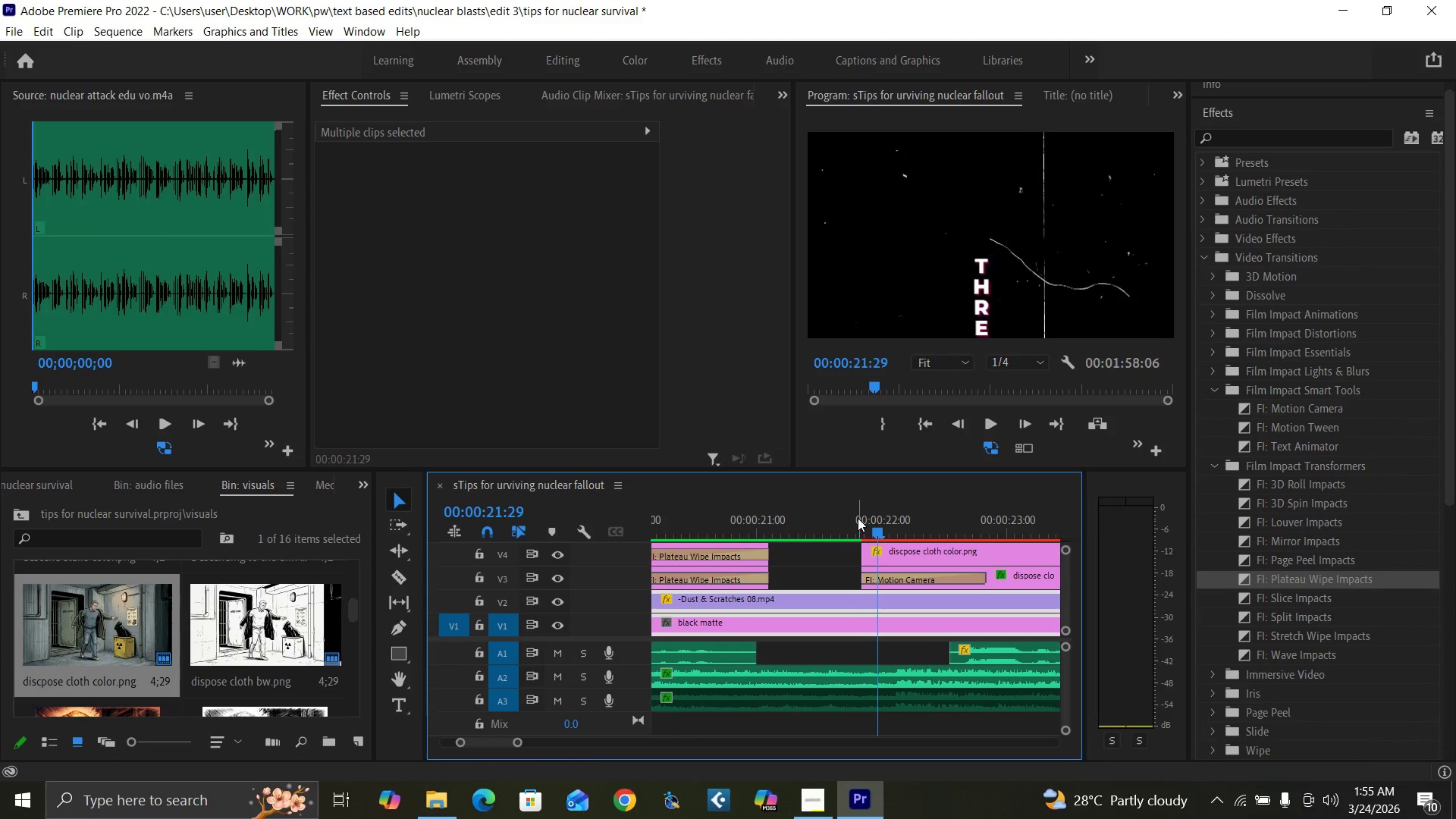 
key(ArrowRight)
 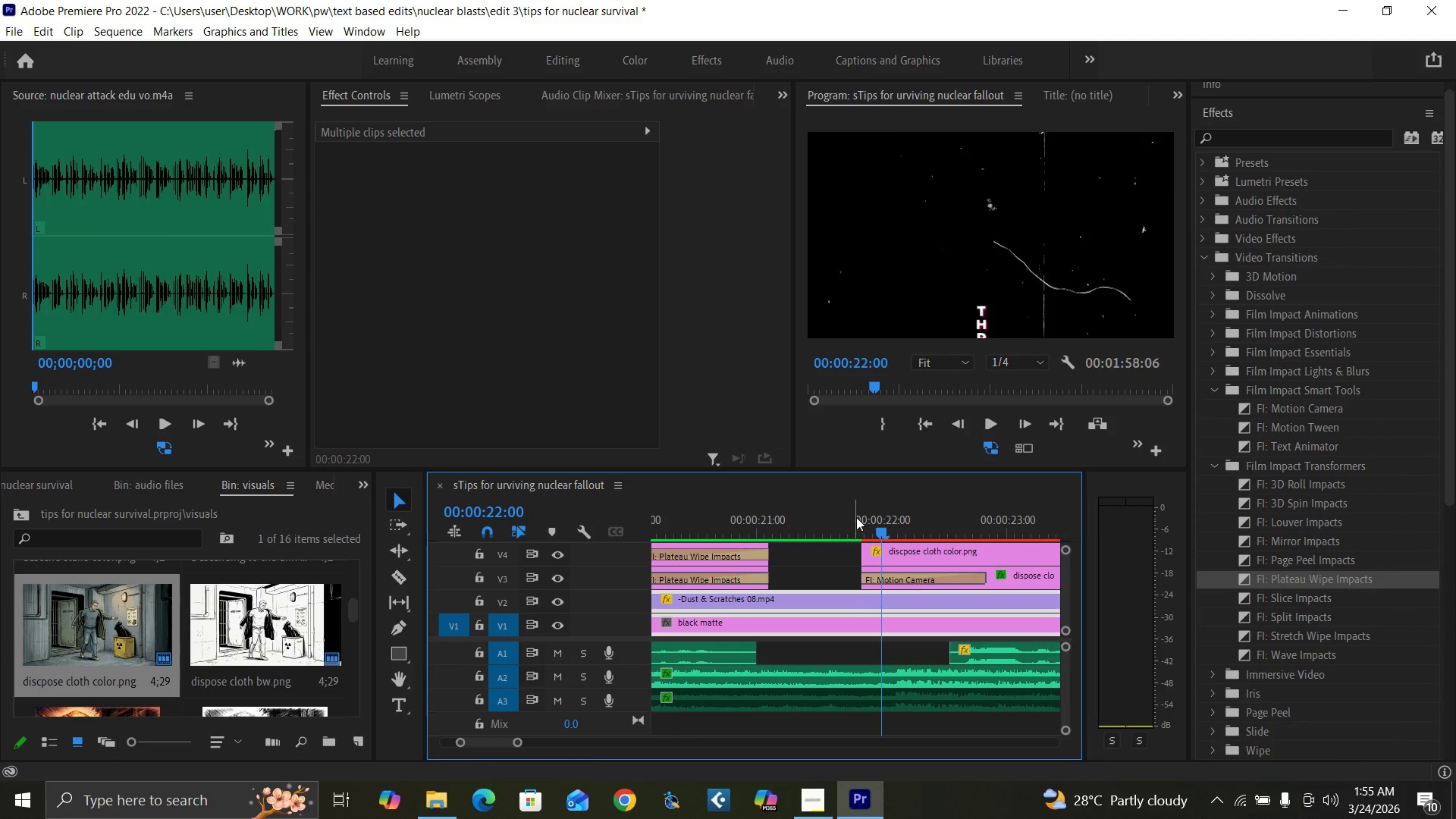 
key(ArrowRight)
 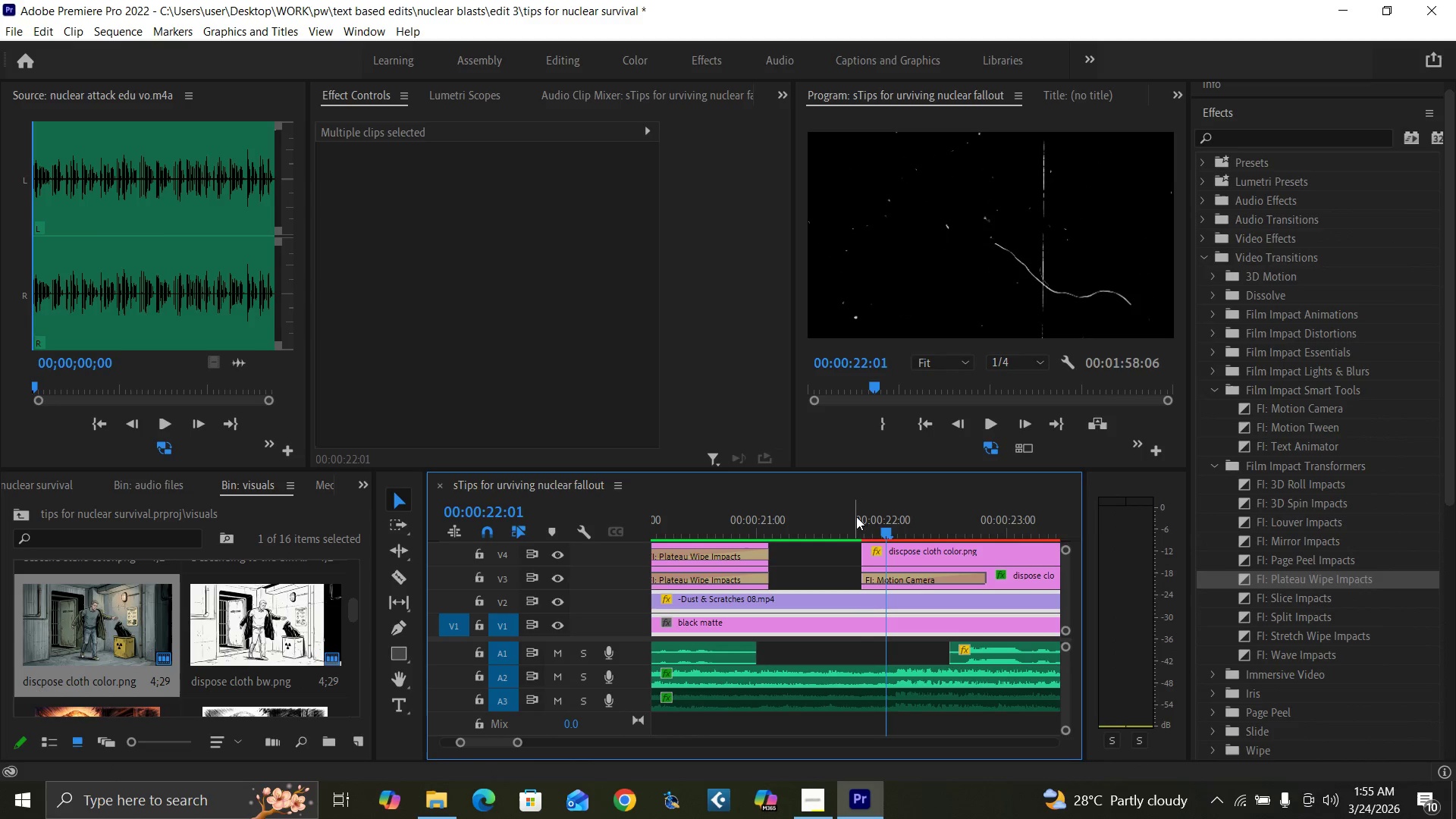 
key(ArrowRight)
 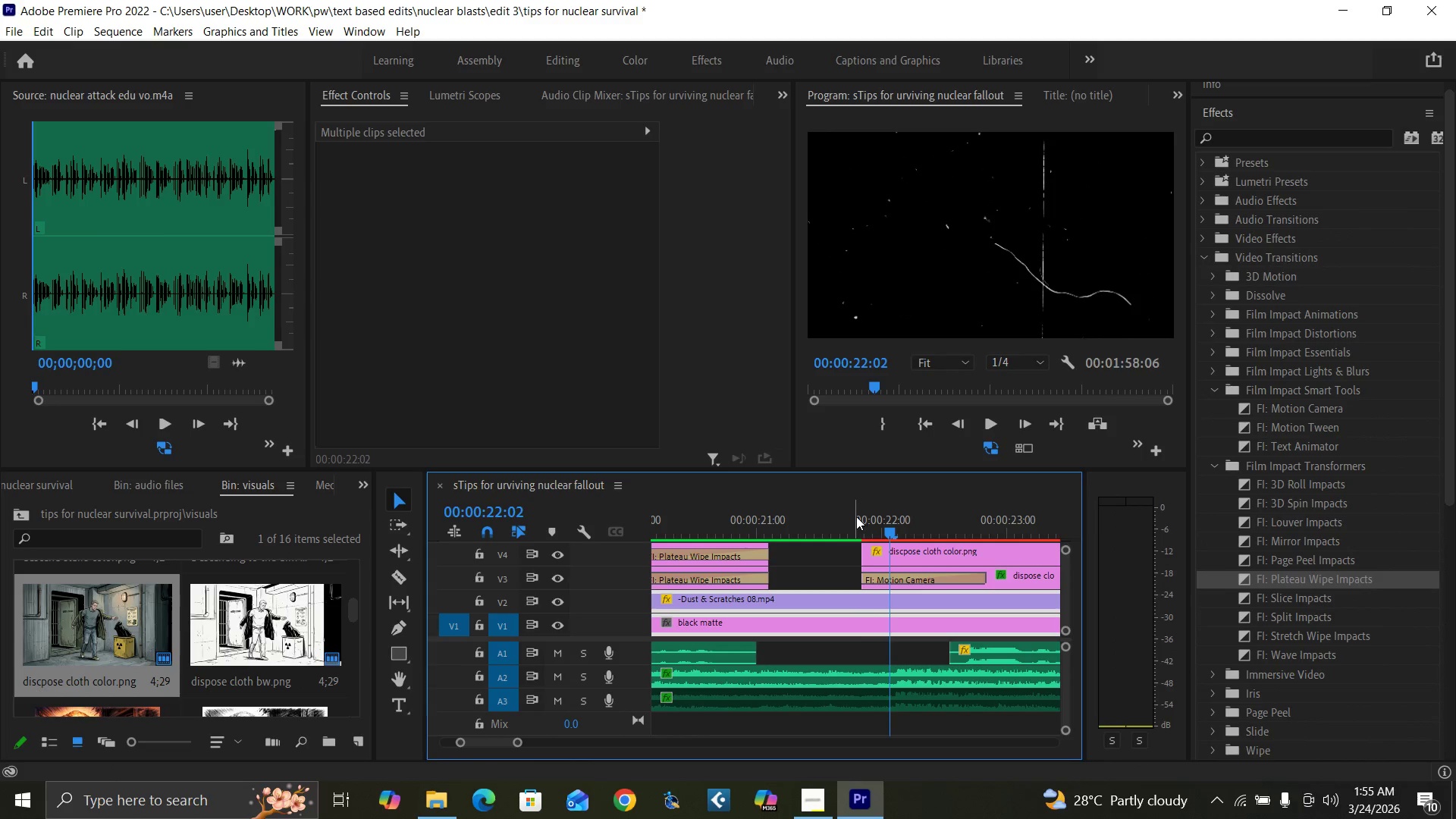 
key(ArrowRight)
 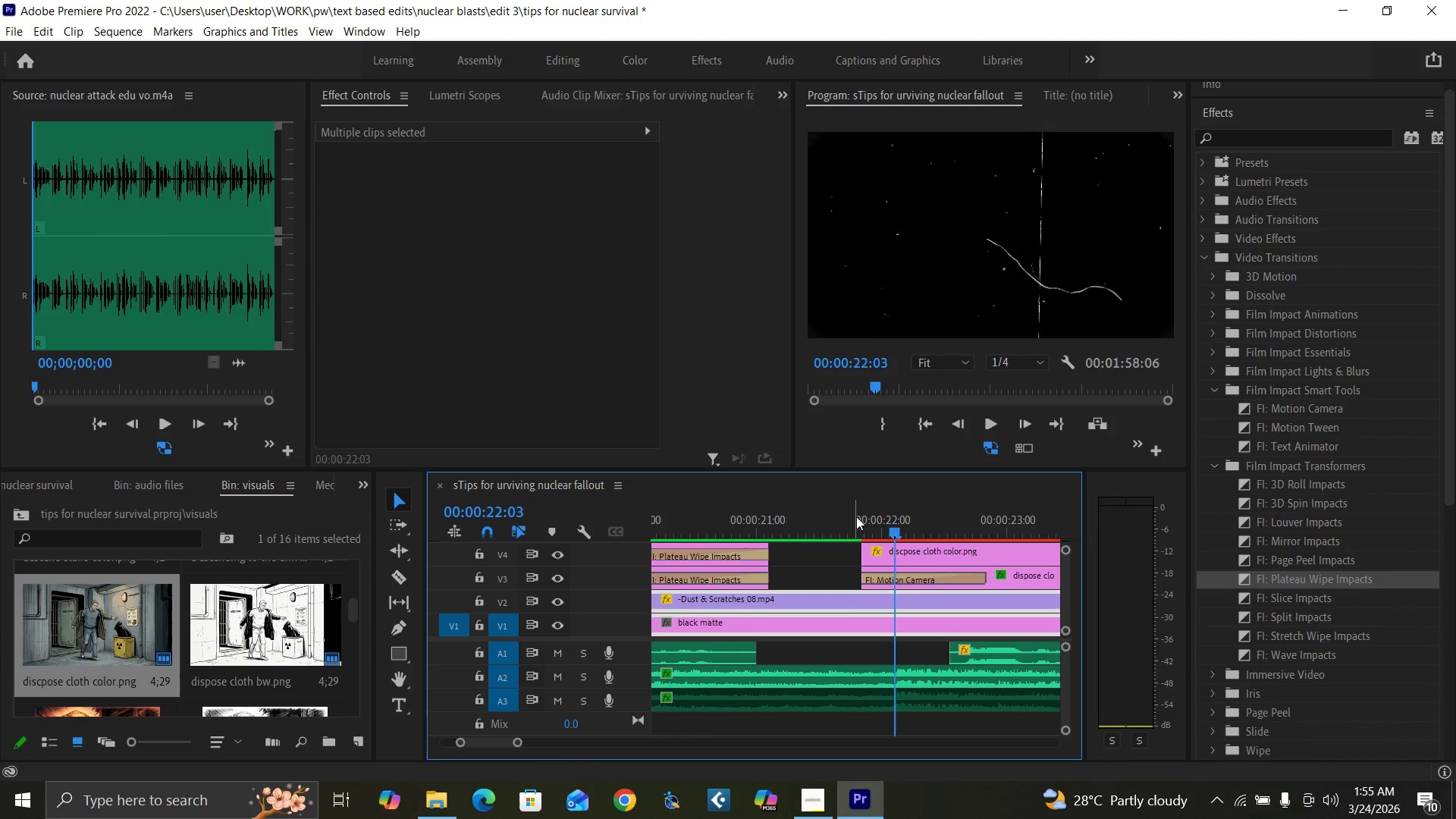 
key(ArrowRight)
 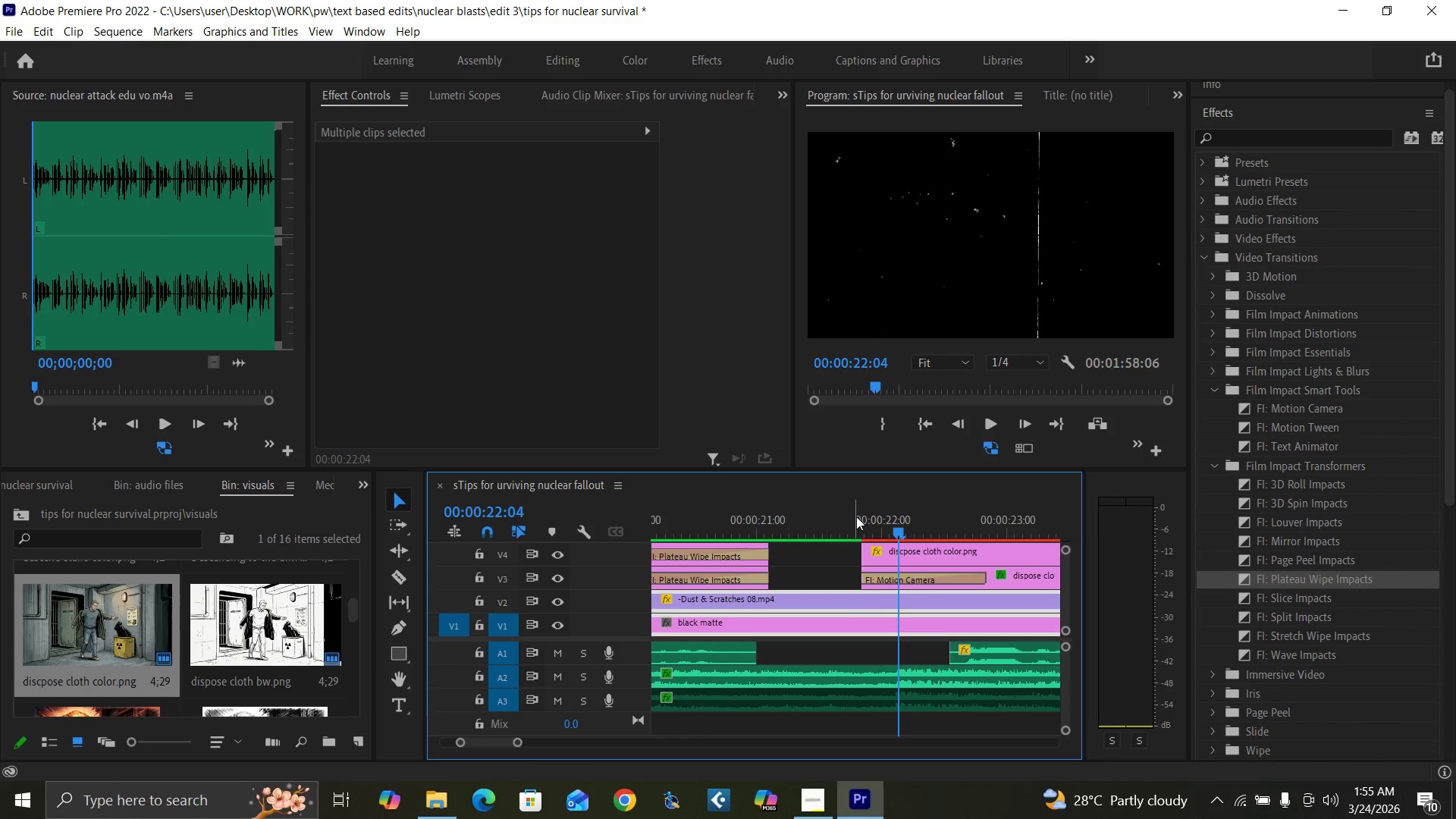 
key(ArrowRight)
 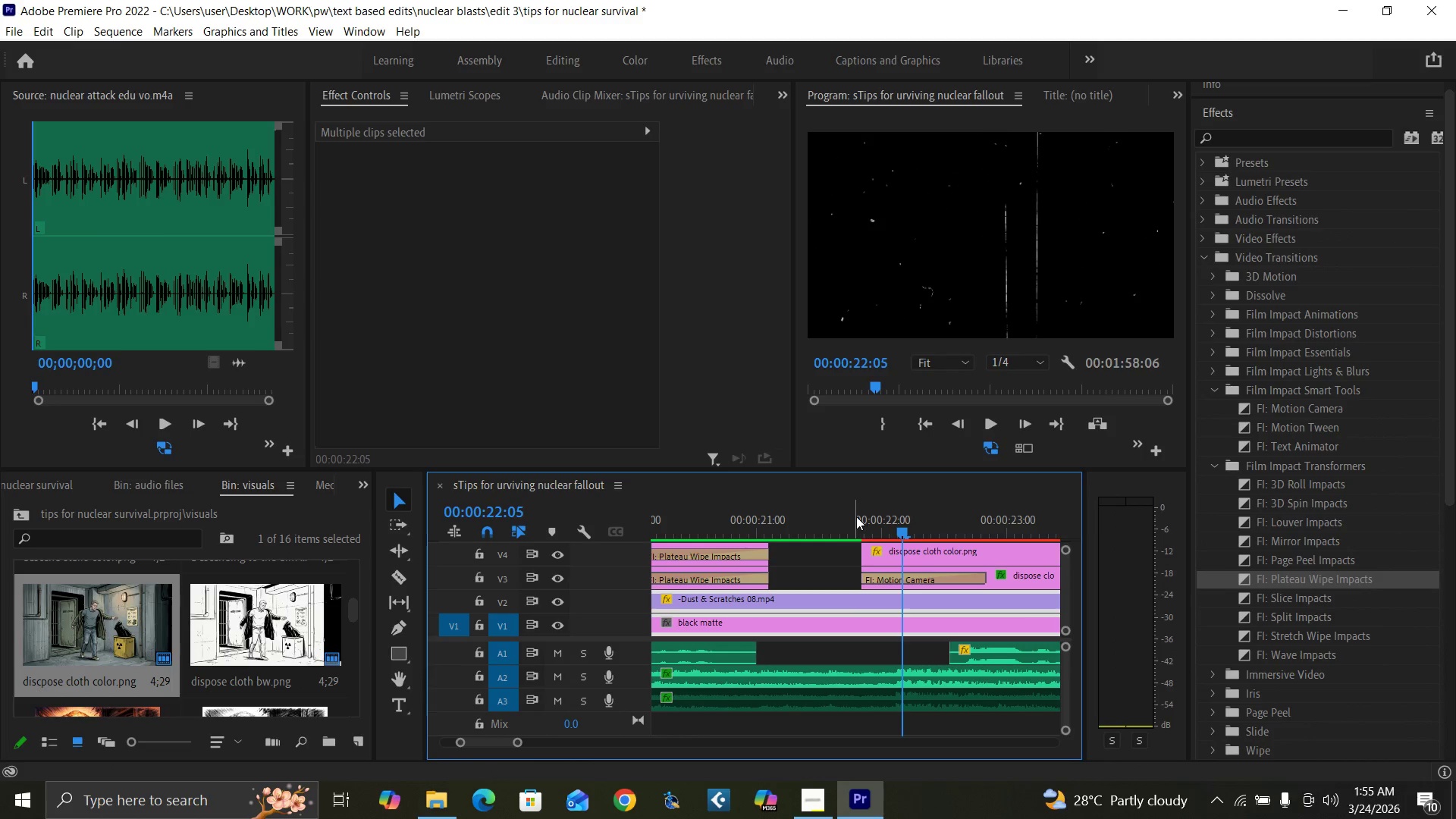 
key(ArrowRight)
 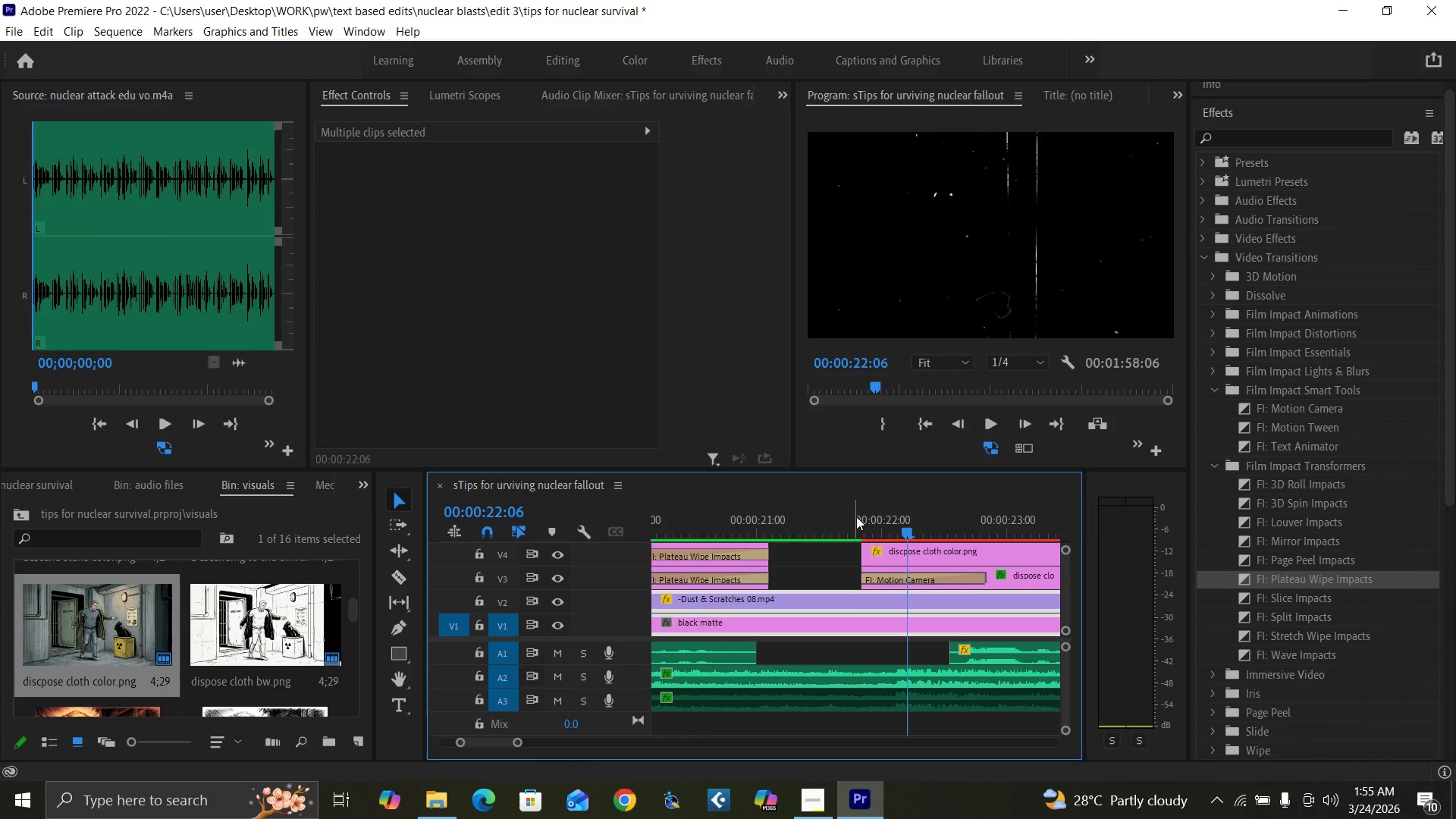 
key(ArrowRight)
 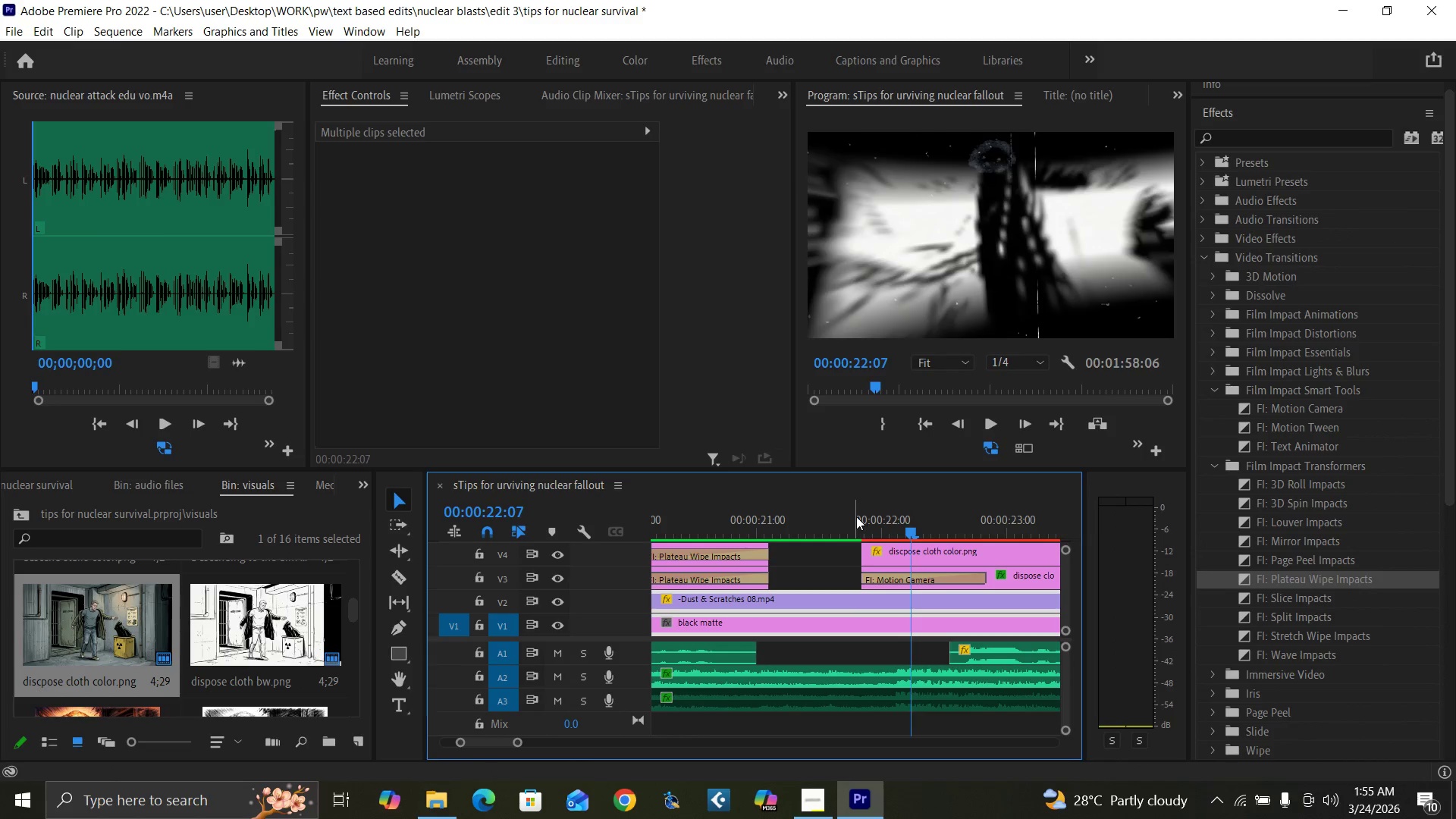 
key(ArrowRight)
 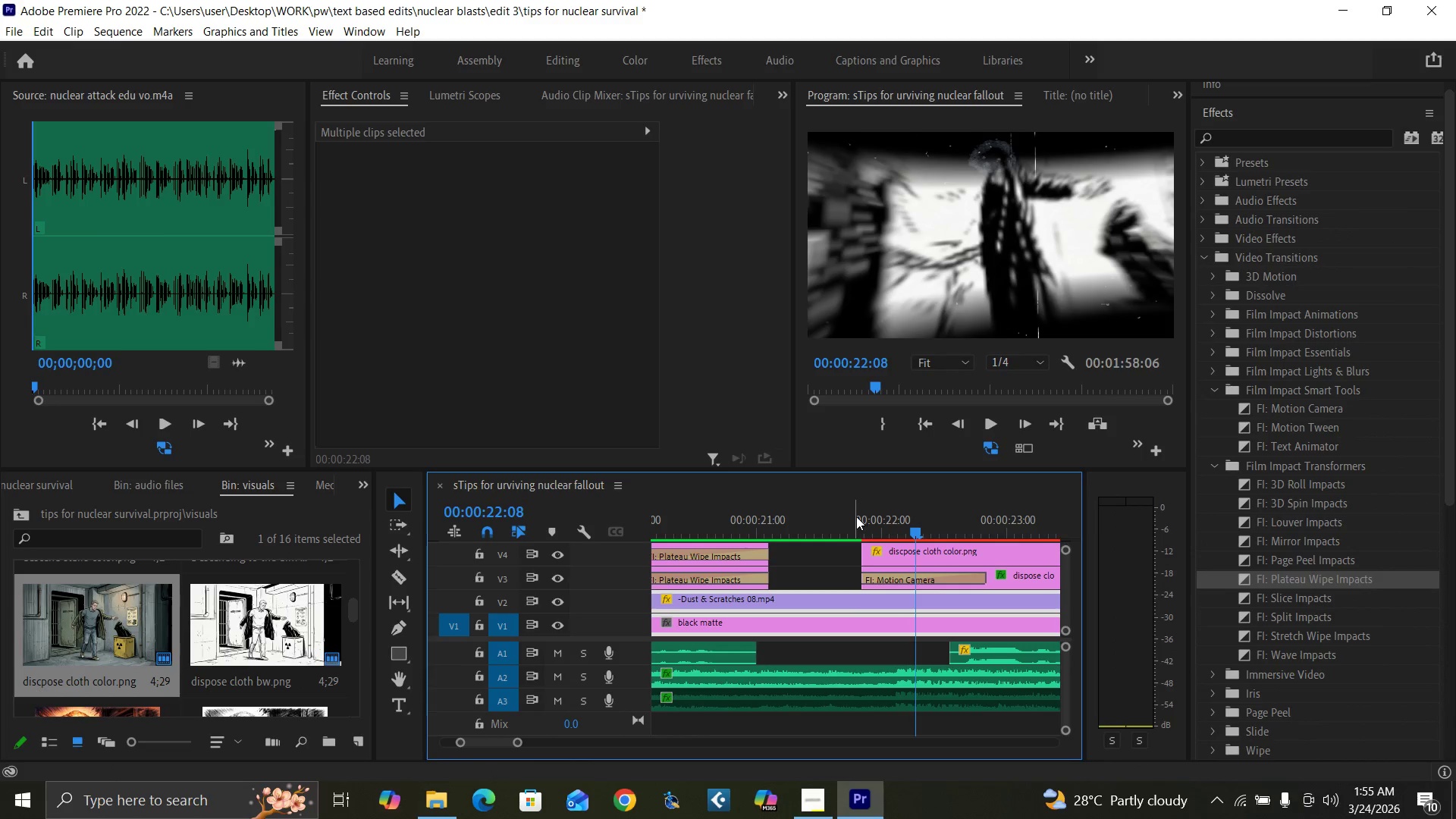 
key(ArrowRight)
 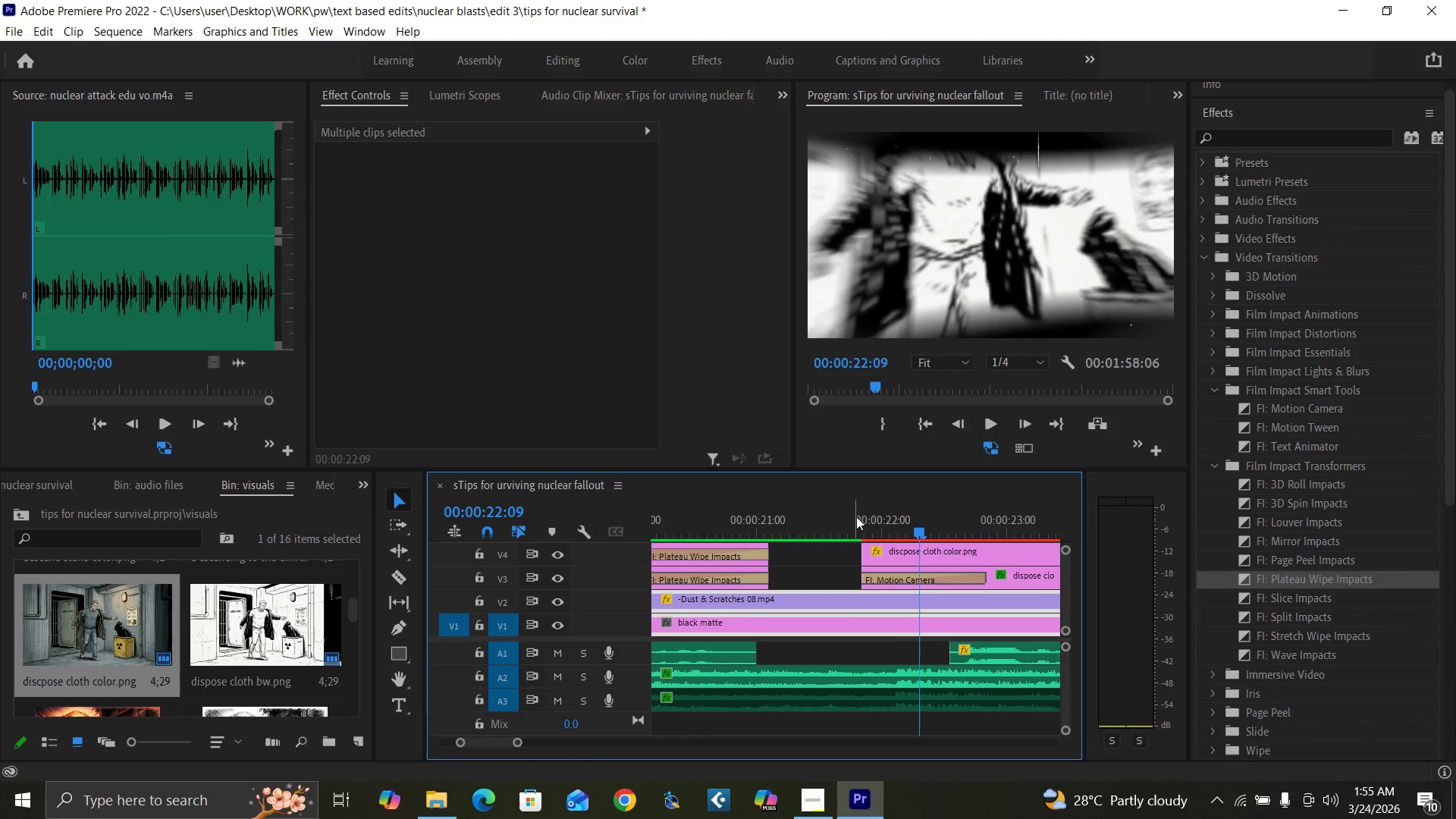 
key(ArrowRight)
 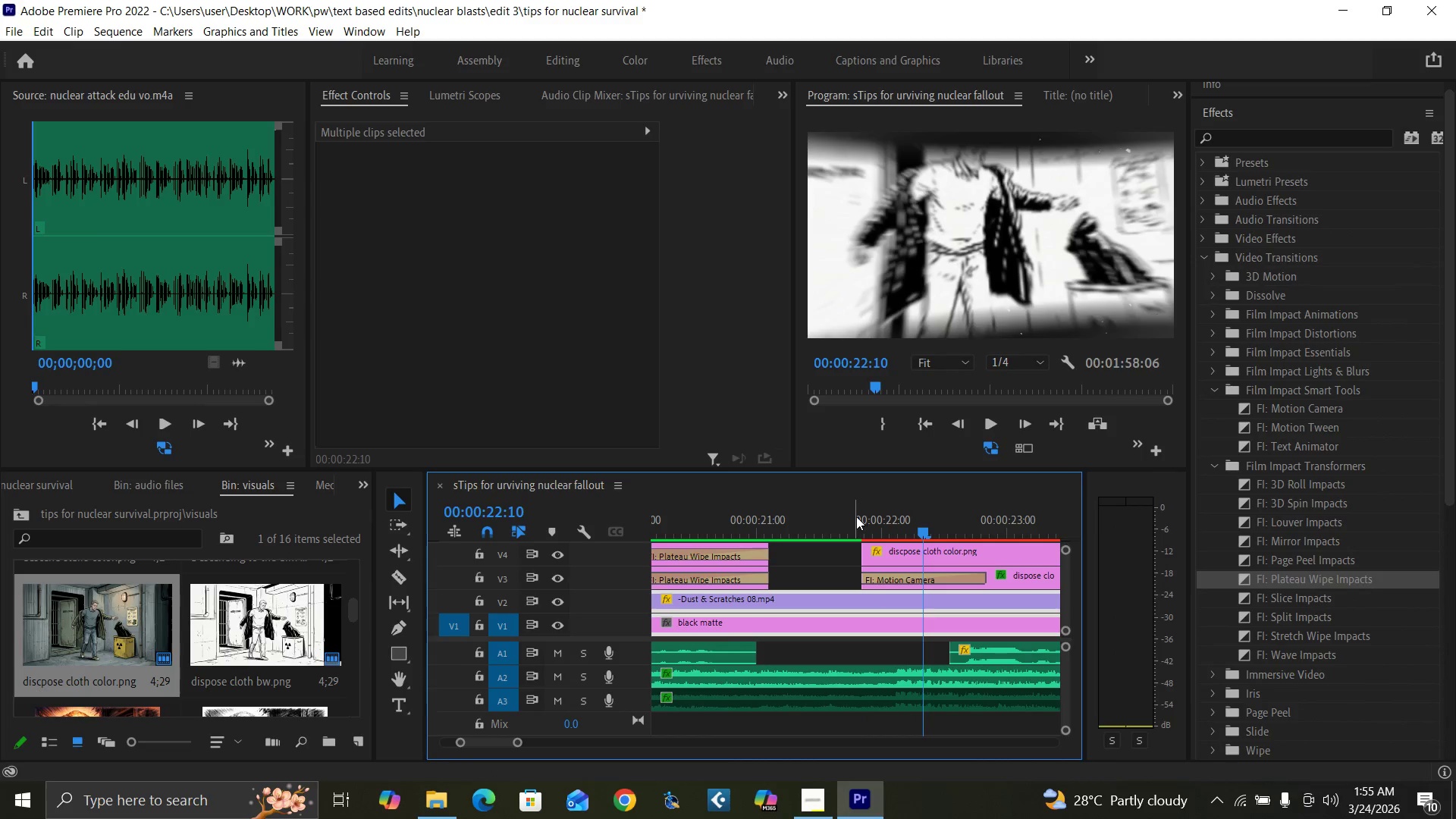 
key(ArrowRight)
 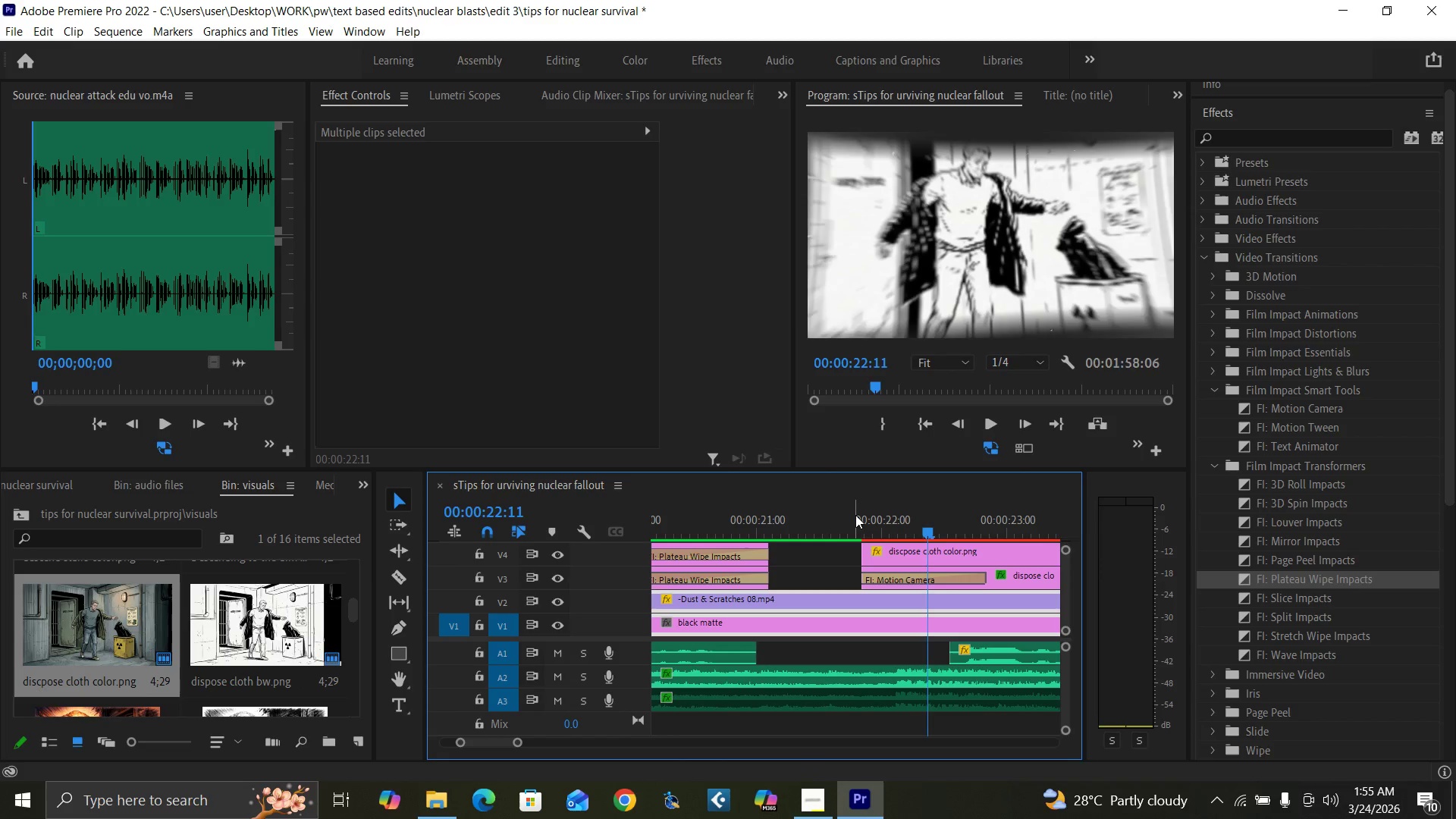 
key(ArrowRight)
 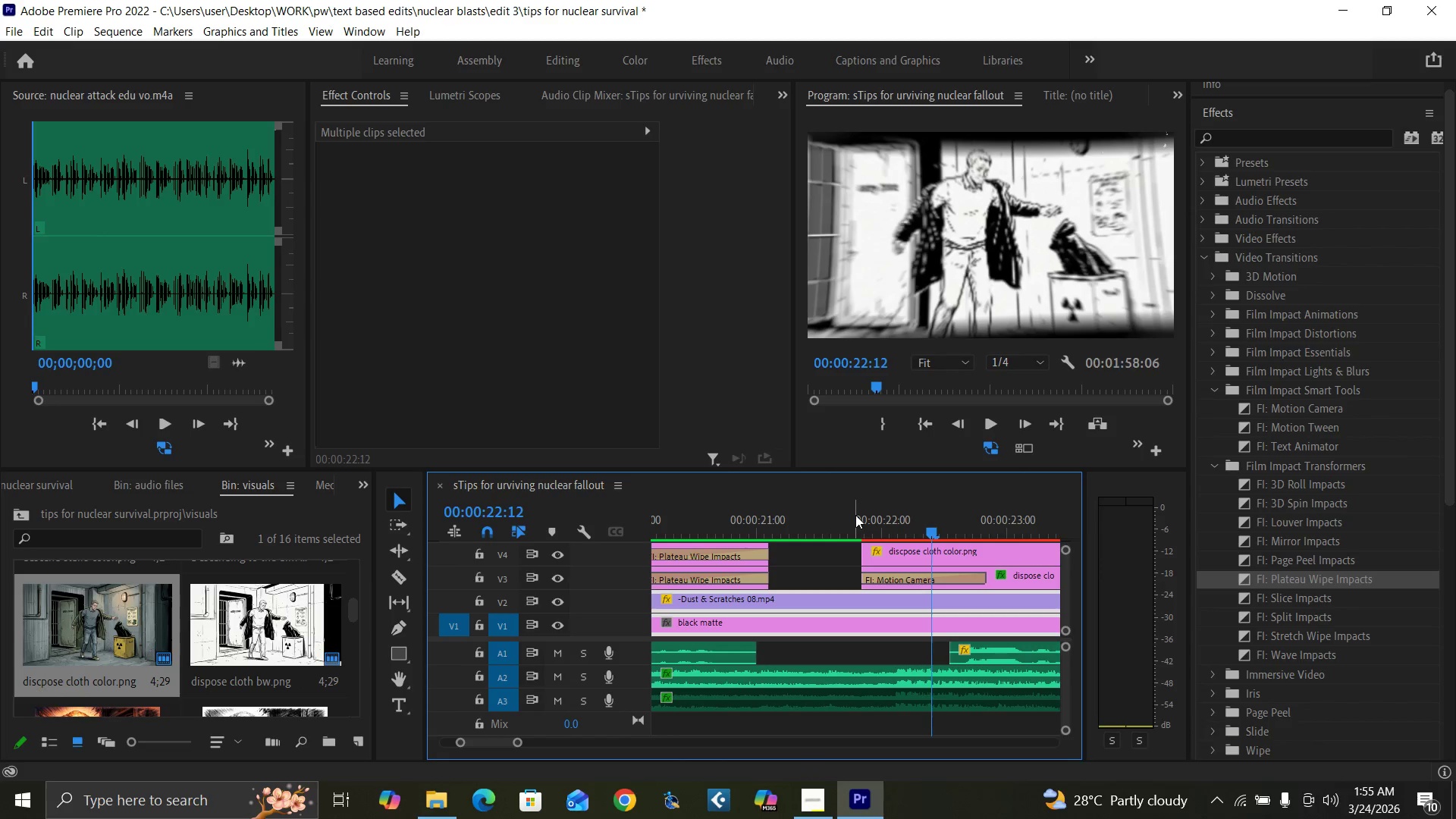 
key(ArrowRight)
 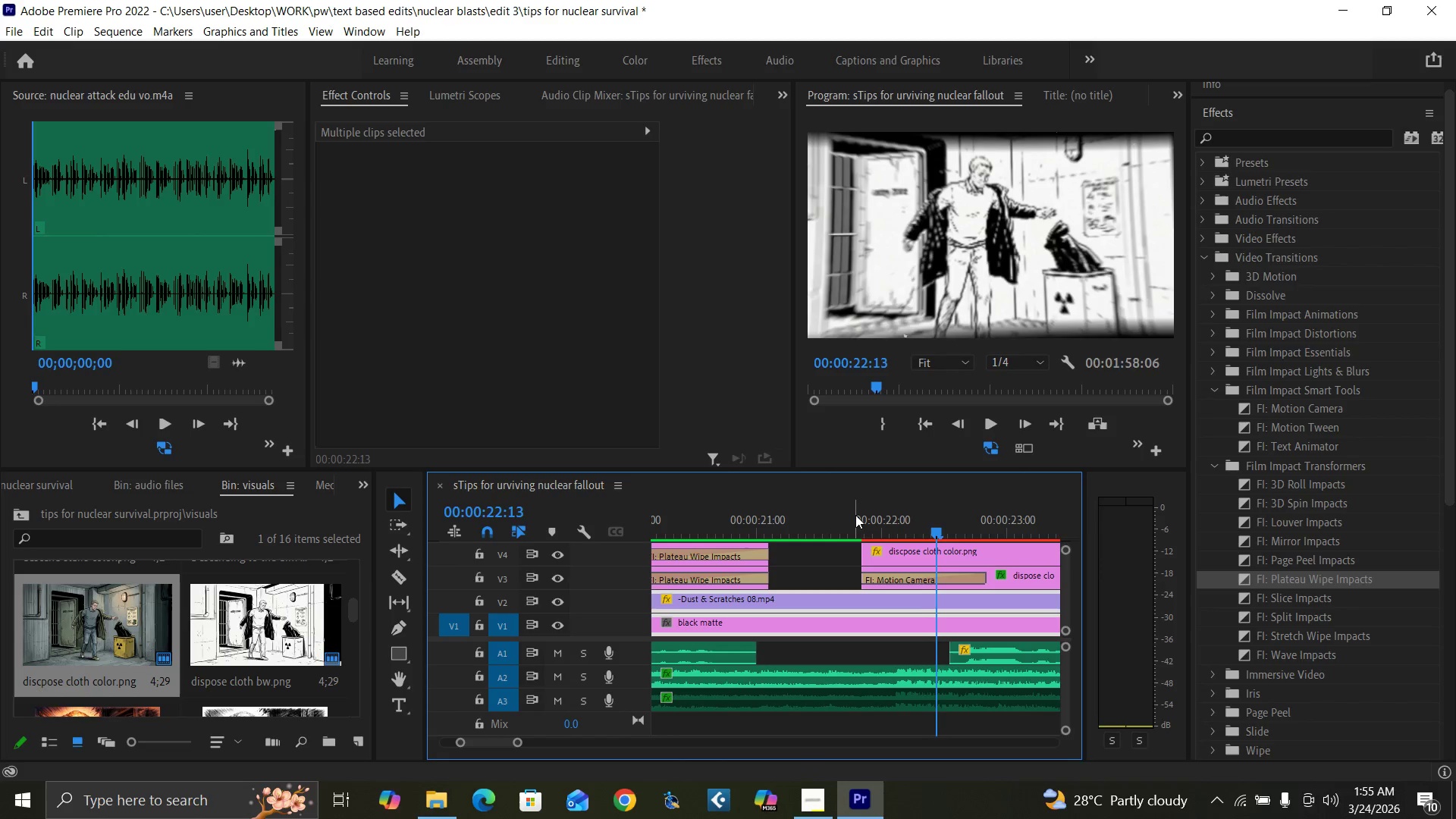 
key(ArrowRight)
 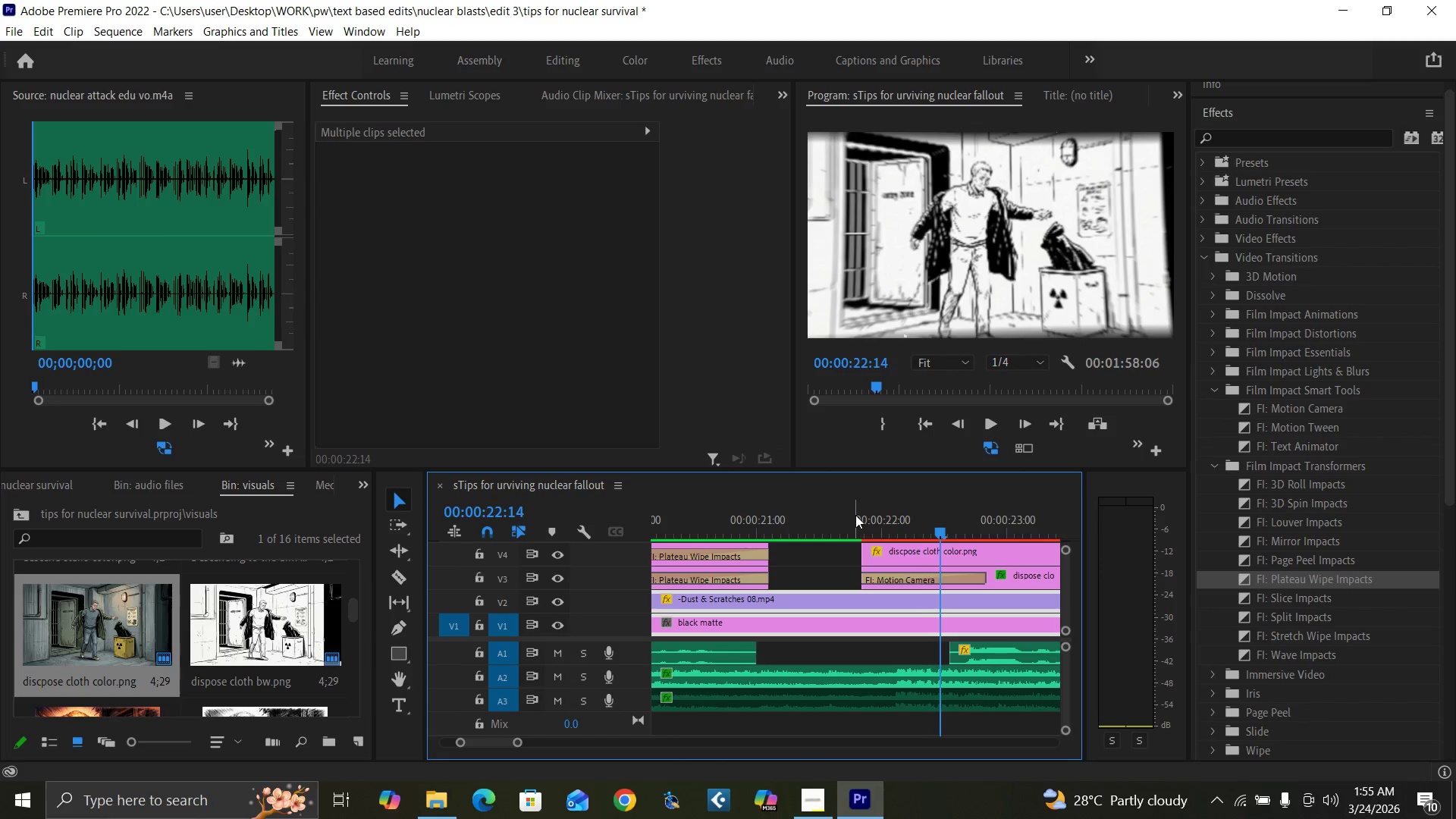 
key(ArrowRight)
 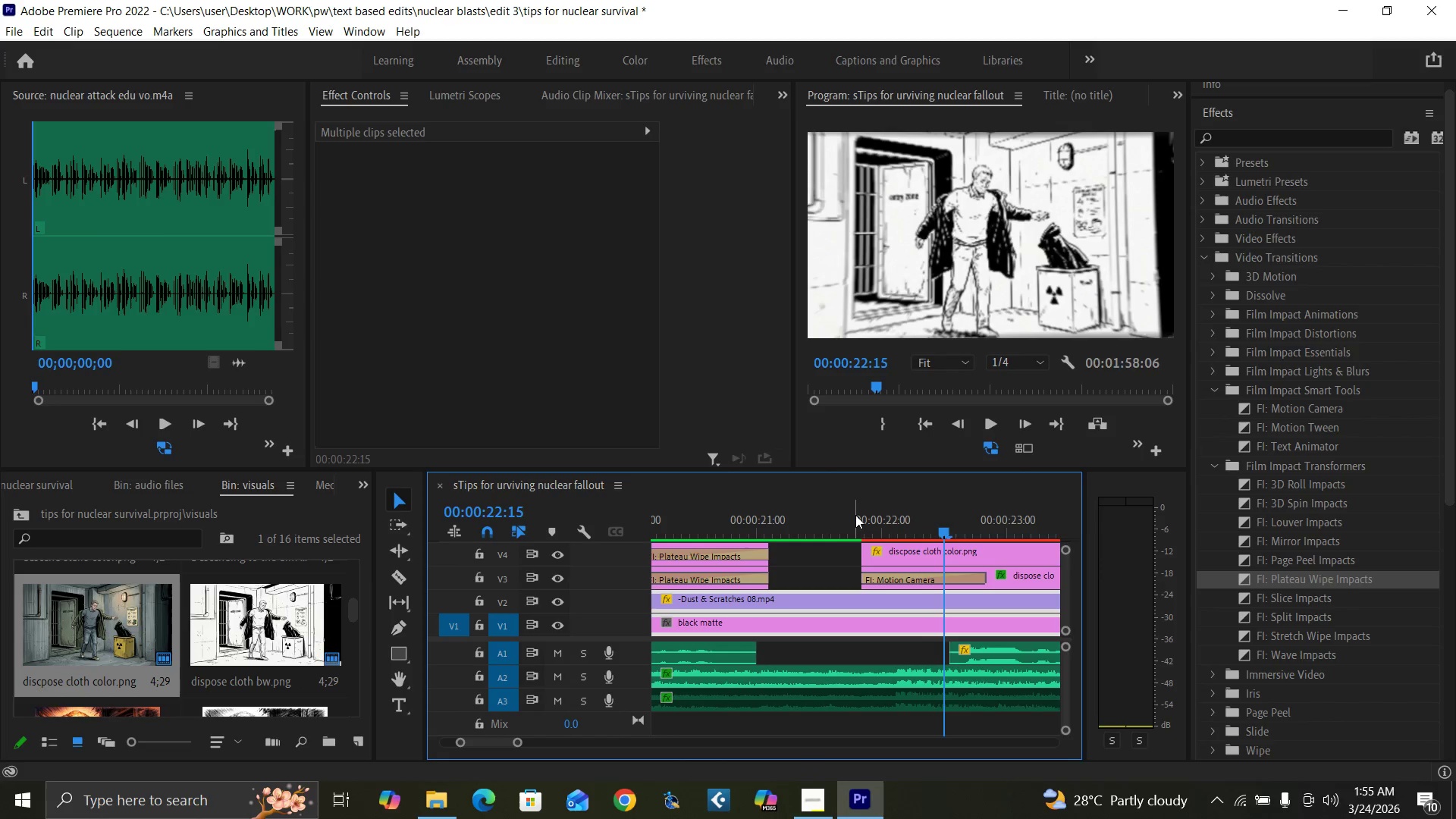 
key(ArrowRight)
 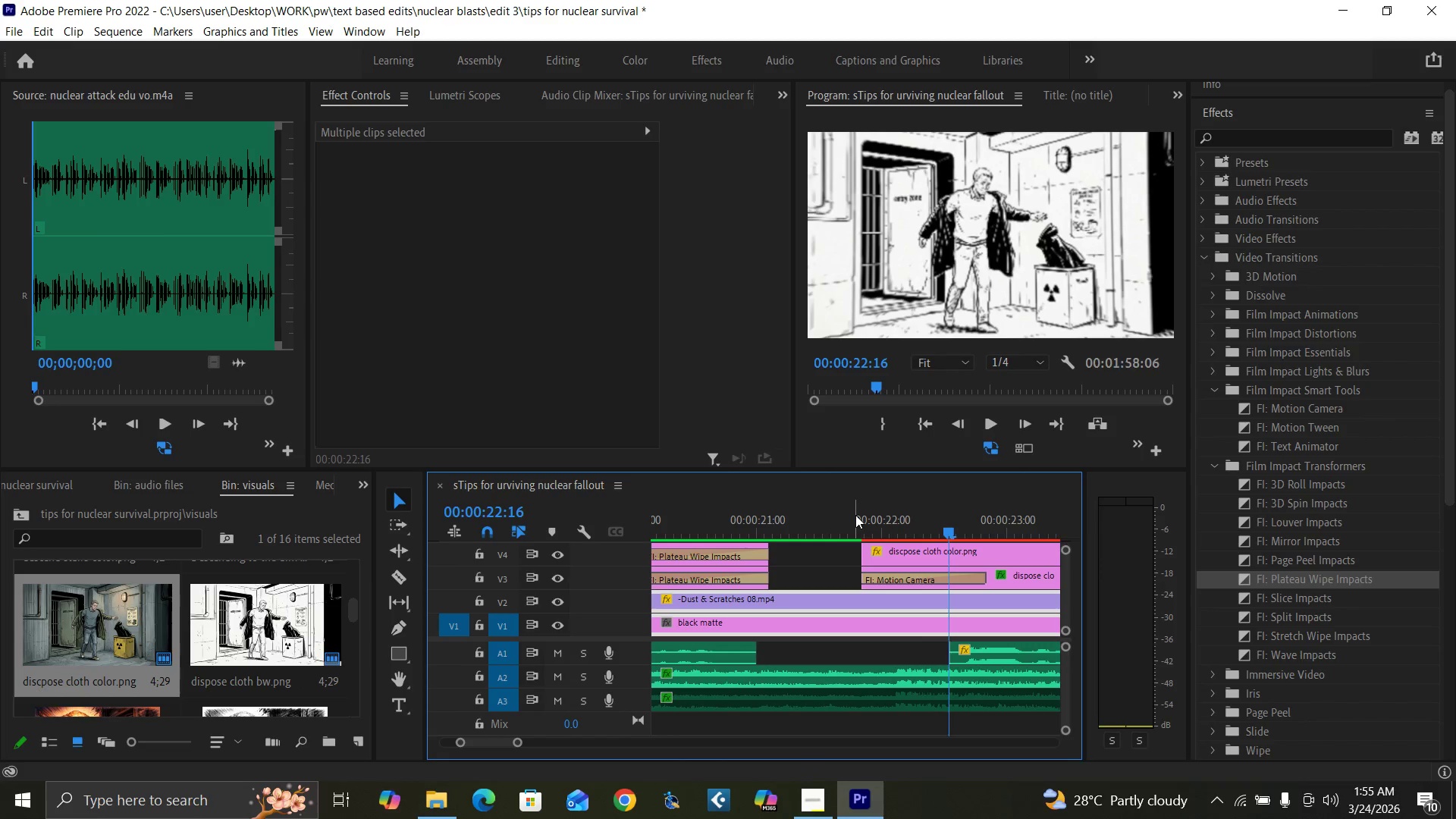 
key(ArrowRight)
 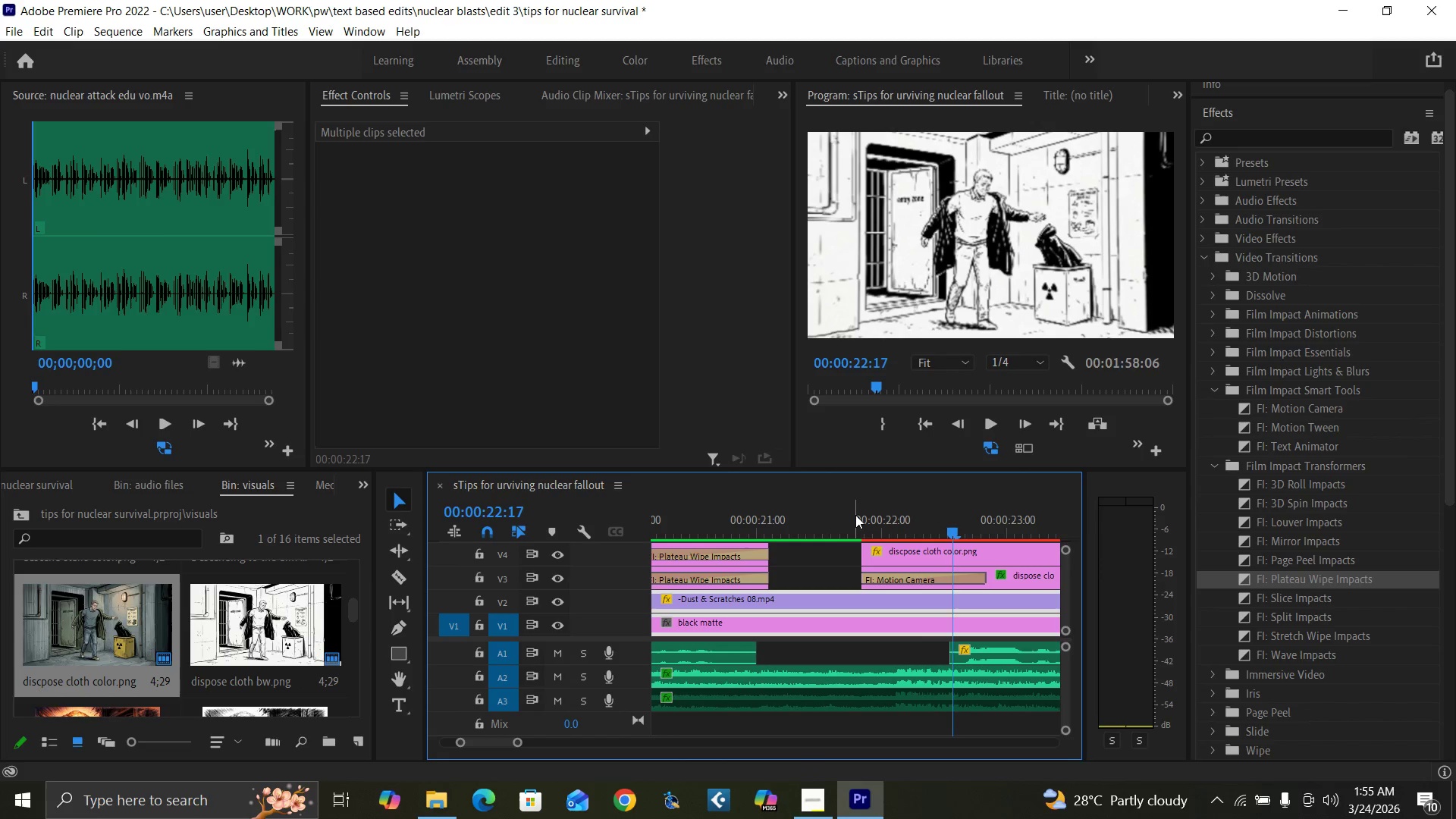 
key(ArrowRight)
 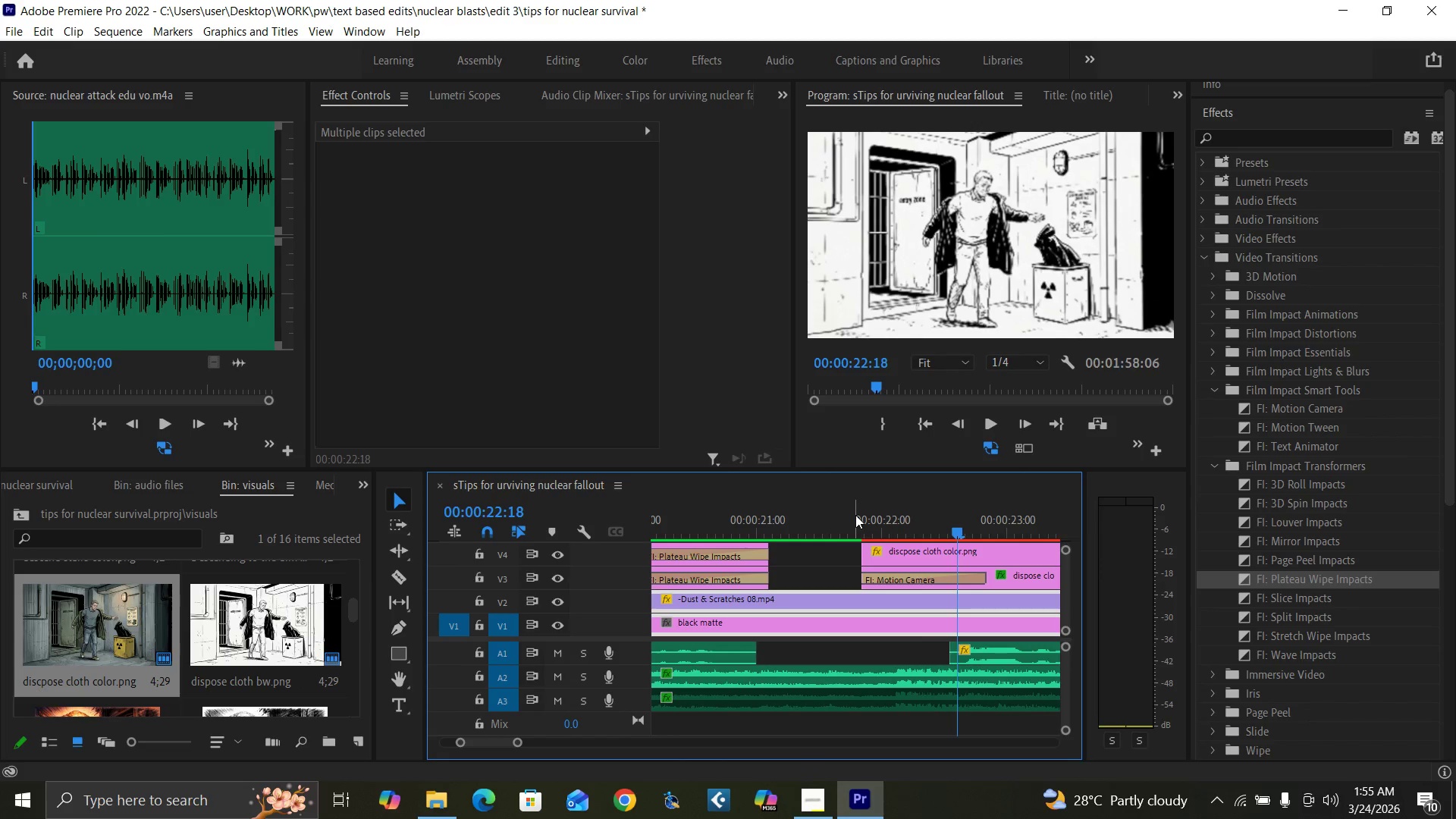 
key(ArrowRight)
 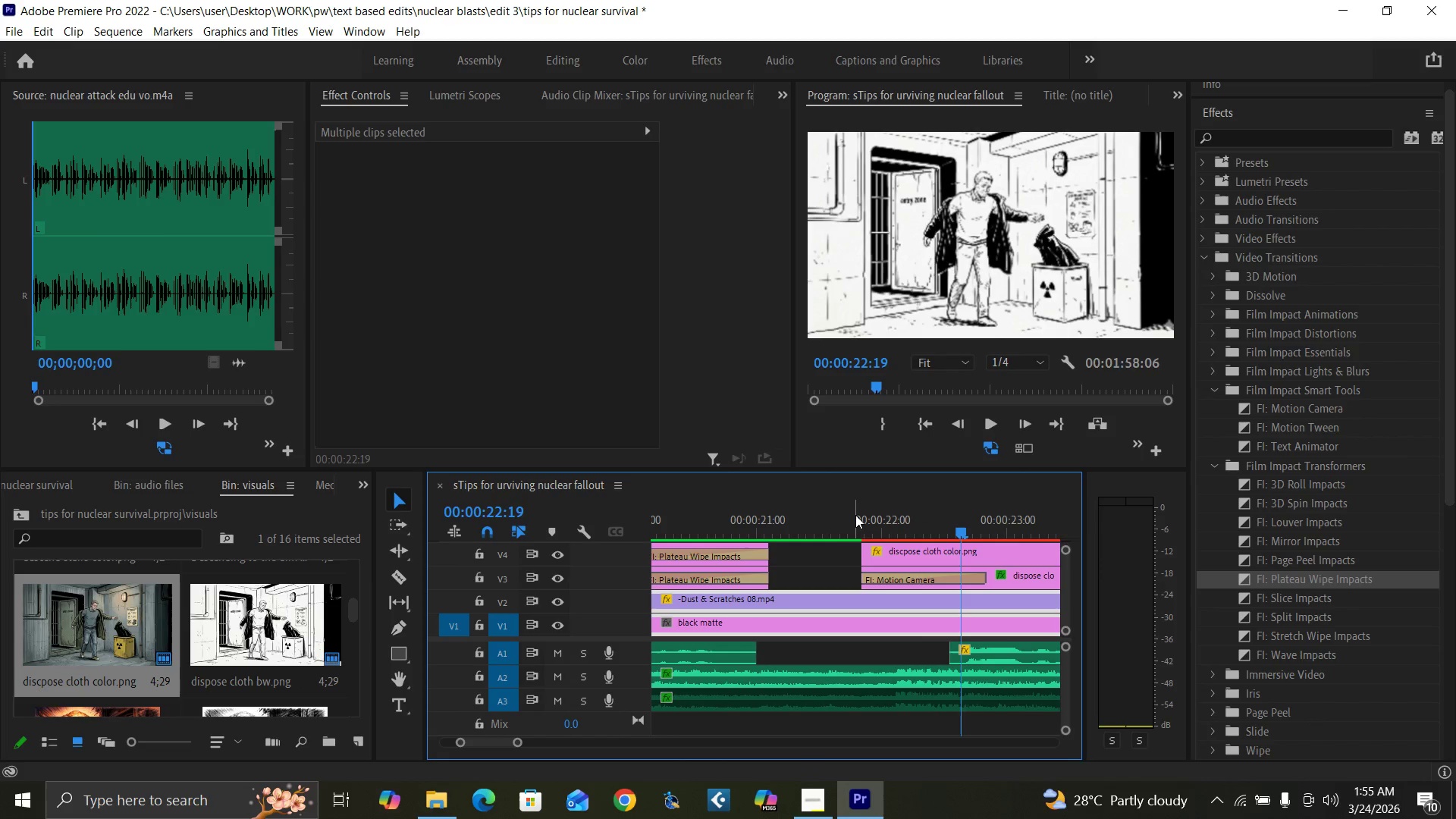 
key(ArrowRight)
 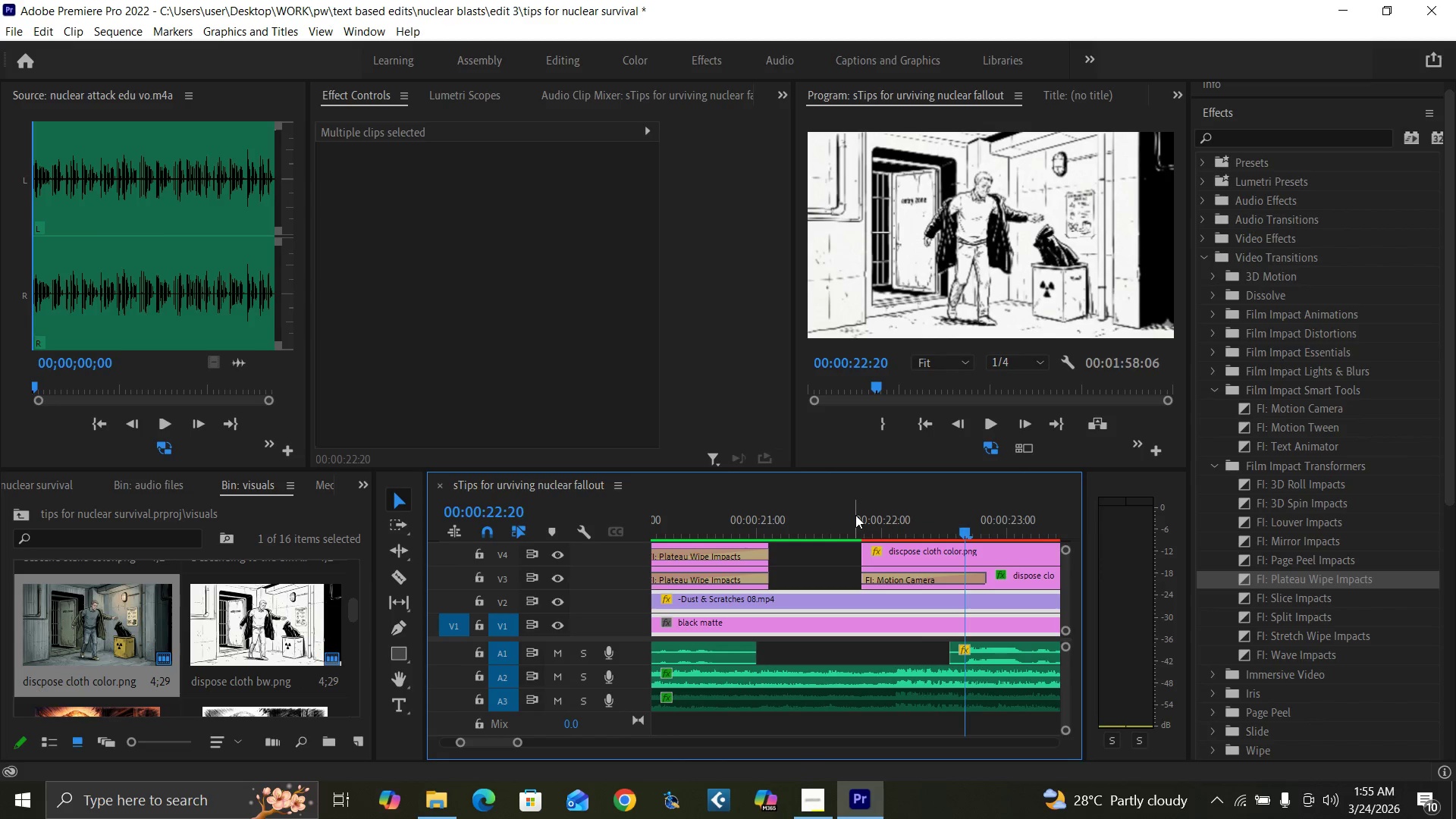 
key(ArrowRight)
 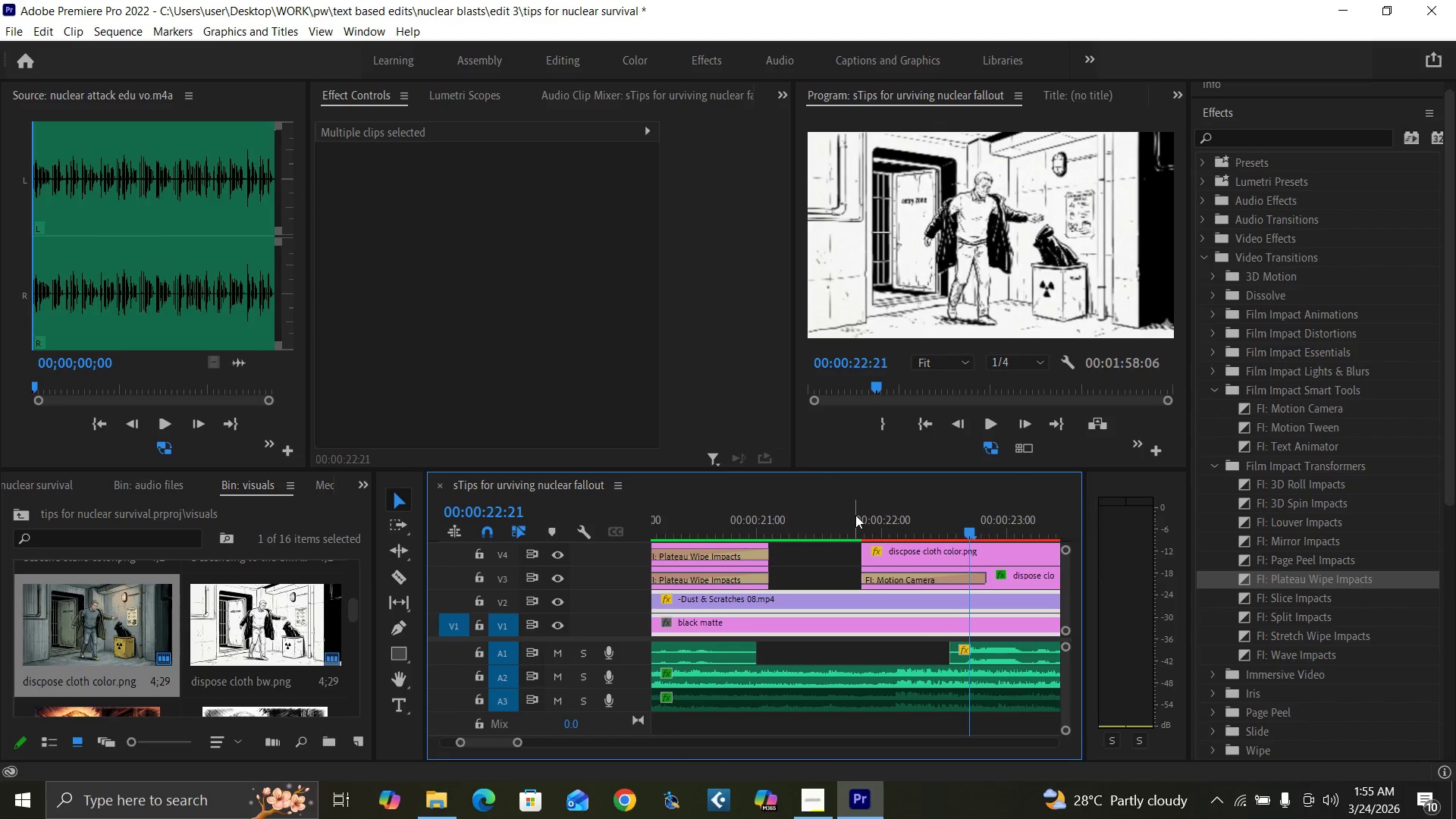 
key(ArrowRight)
 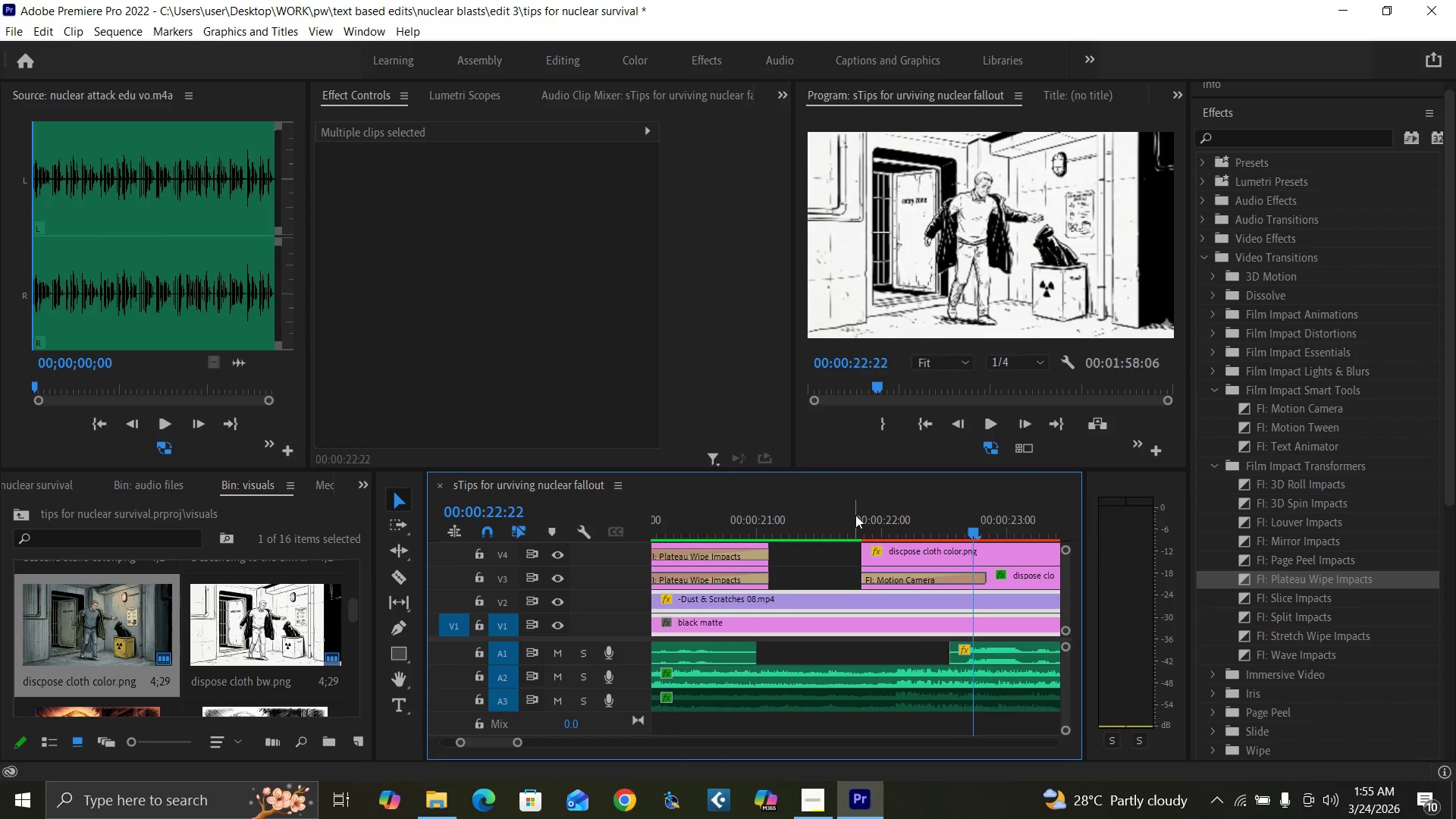 
key(ArrowRight)
 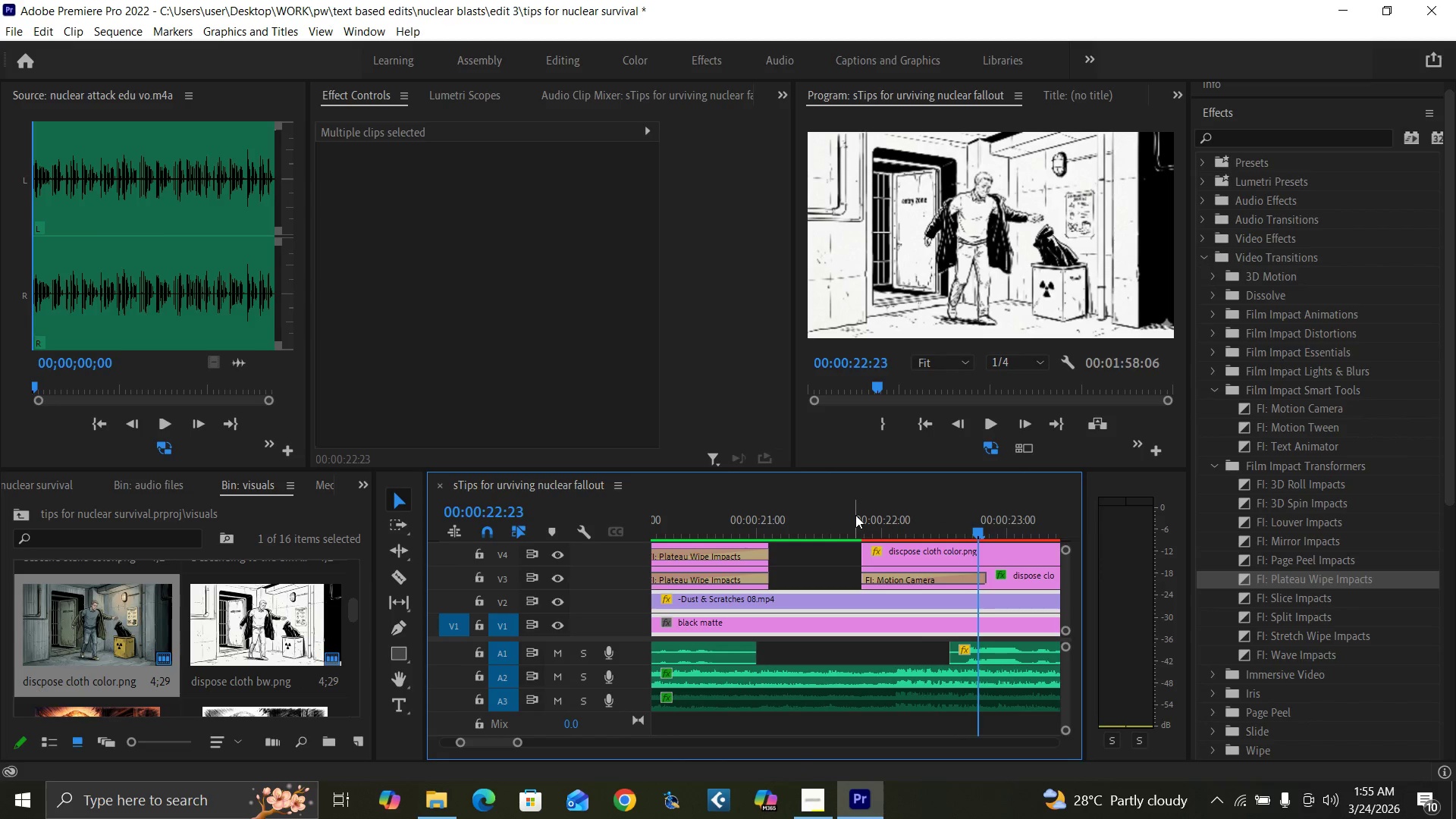 
key(ArrowRight)
 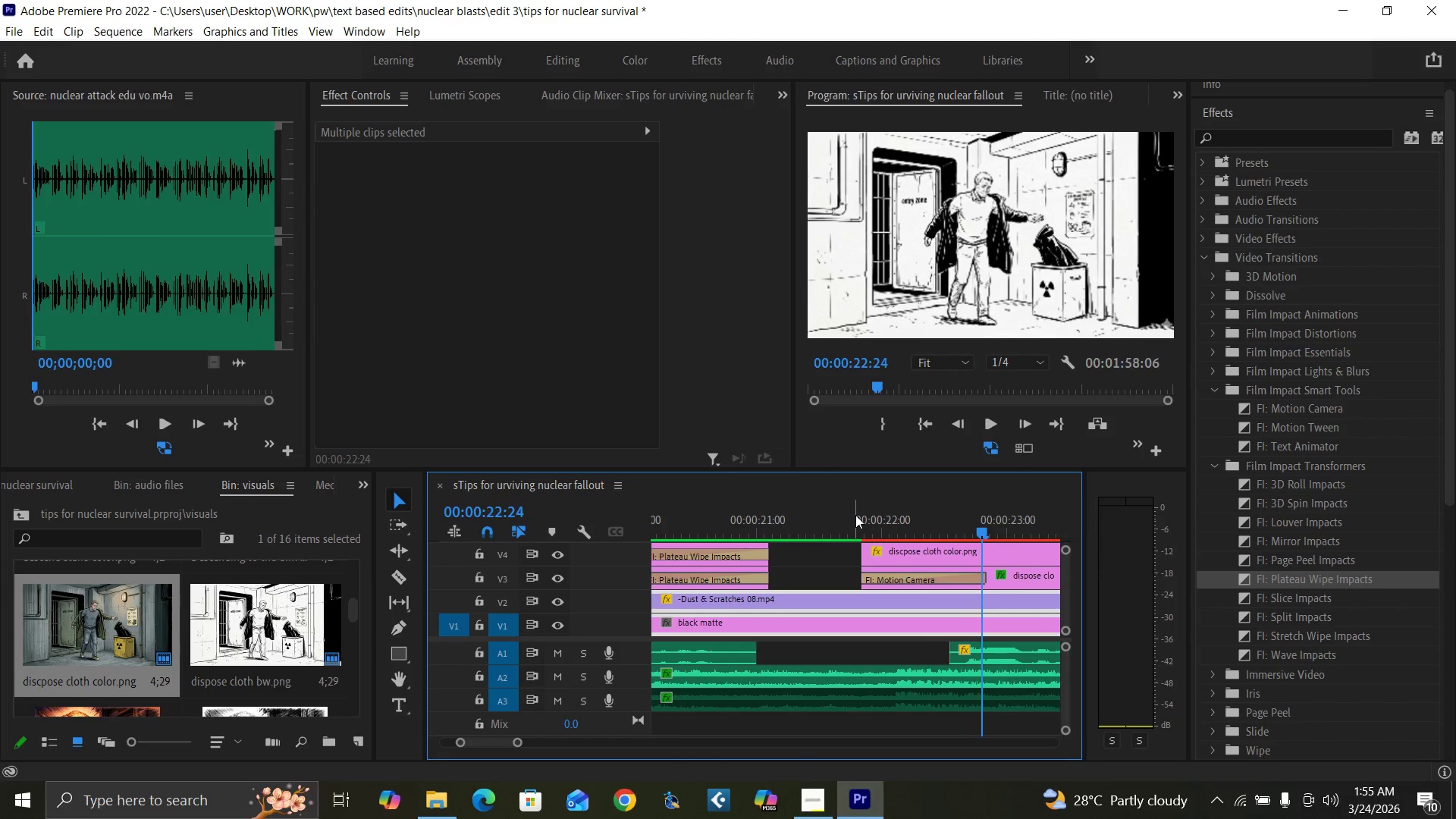 
key(ArrowRight)
 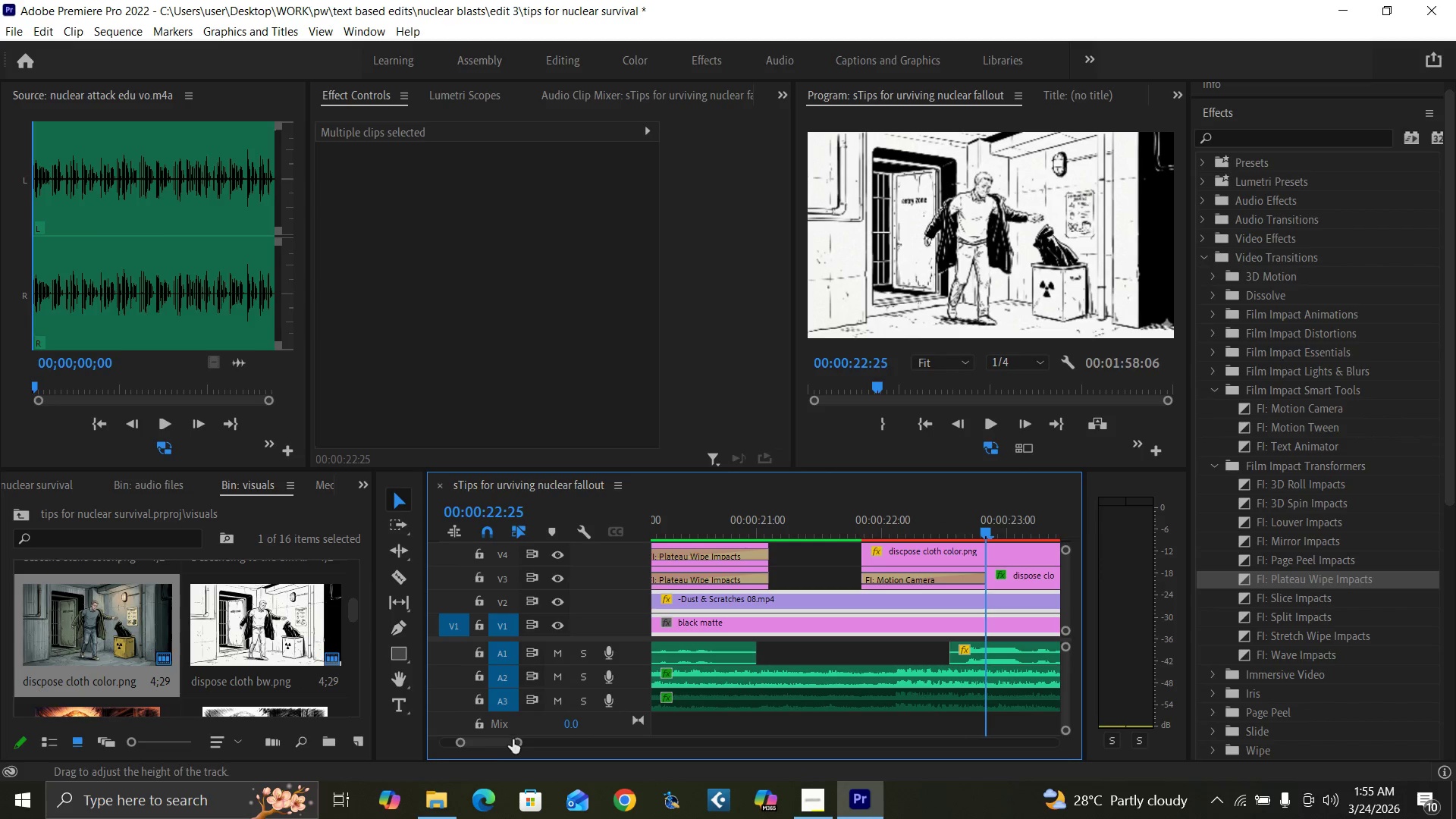 
left_click_drag(start_coordinate=[513, 740], to_coordinate=[525, 745])
 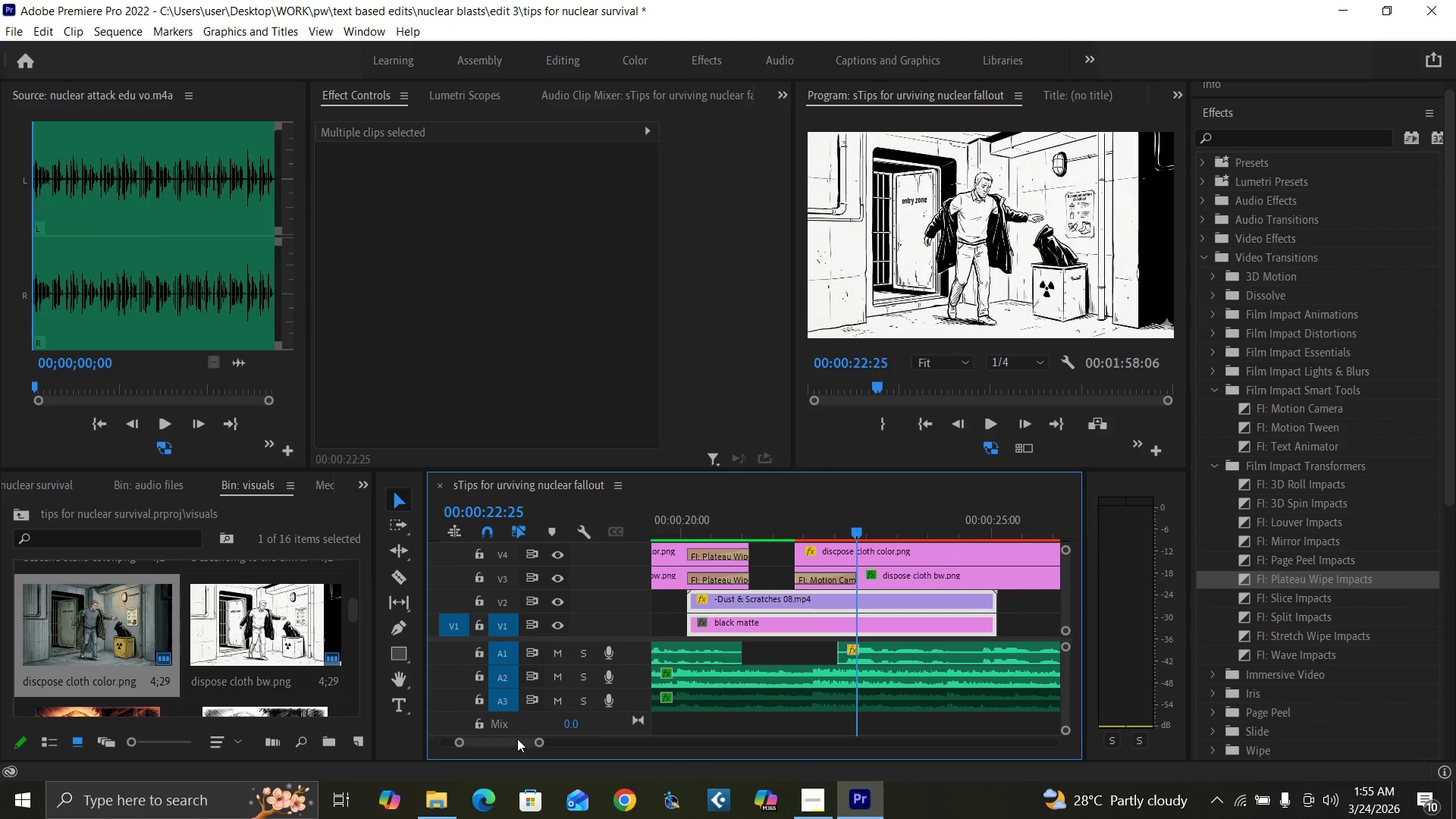 
left_click_drag(start_coordinate=[517, 739], to_coordinate=[513, 739])
 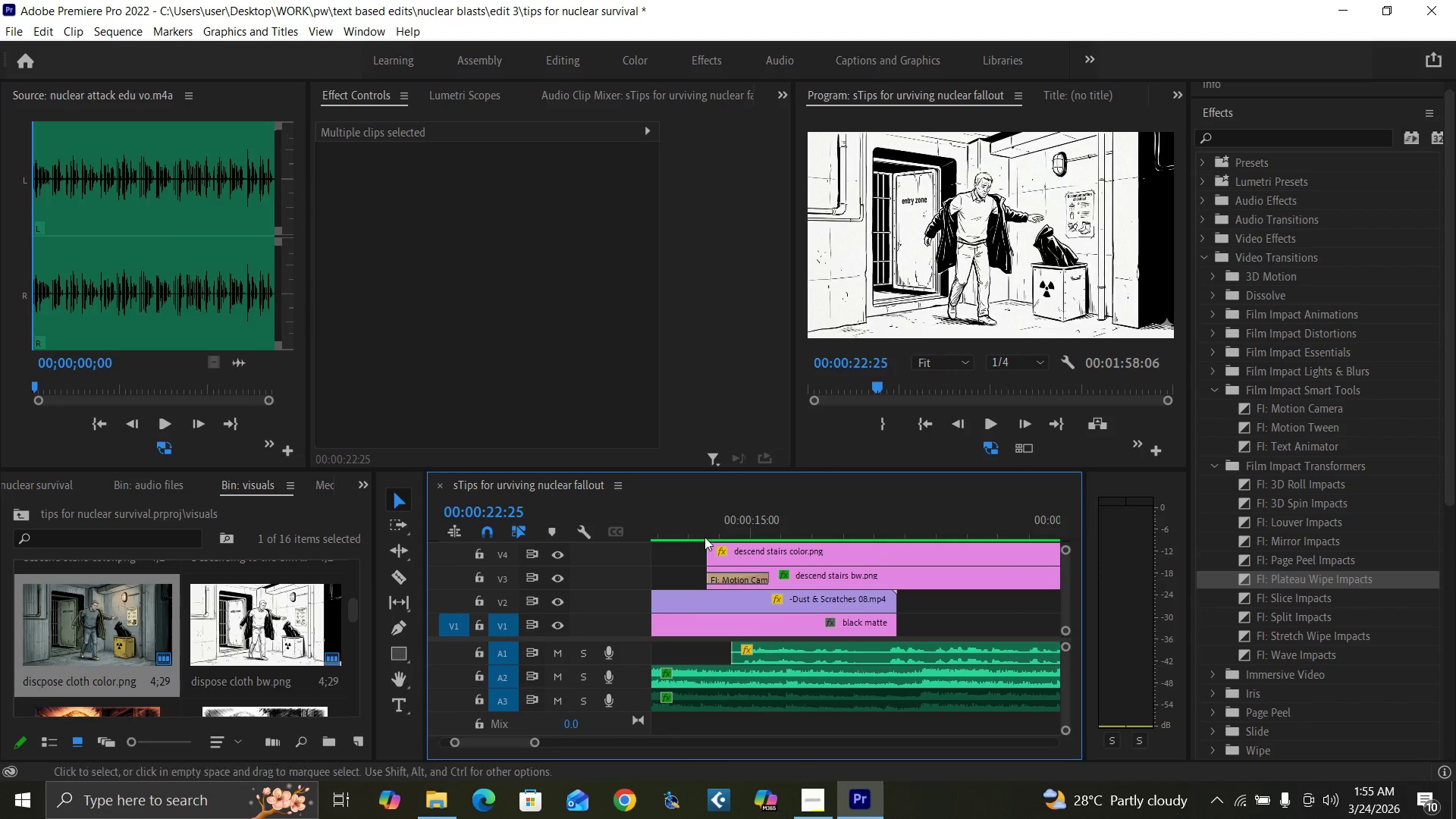 
left_click([708, 532])
 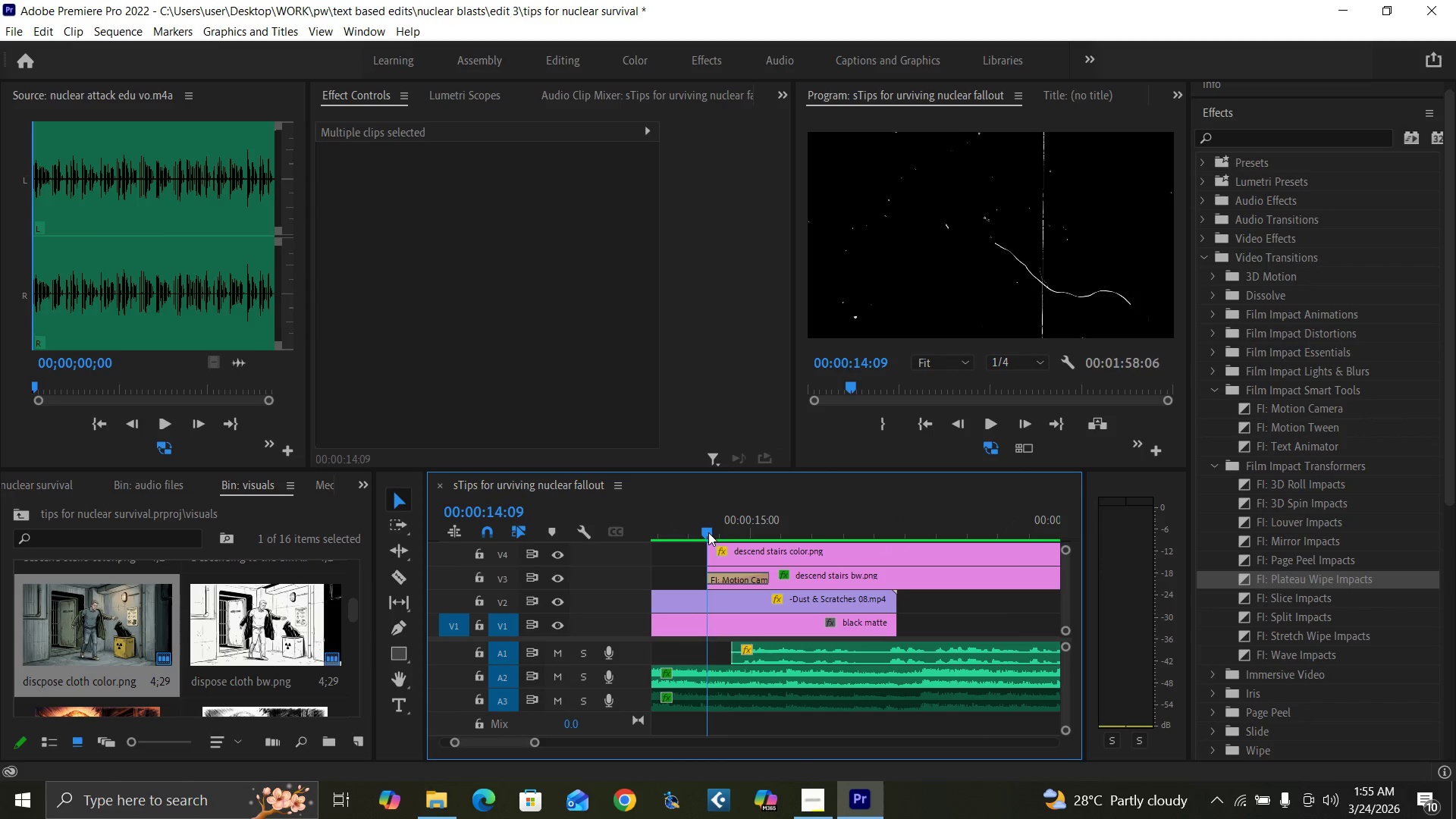 
key(ArrowRight)
 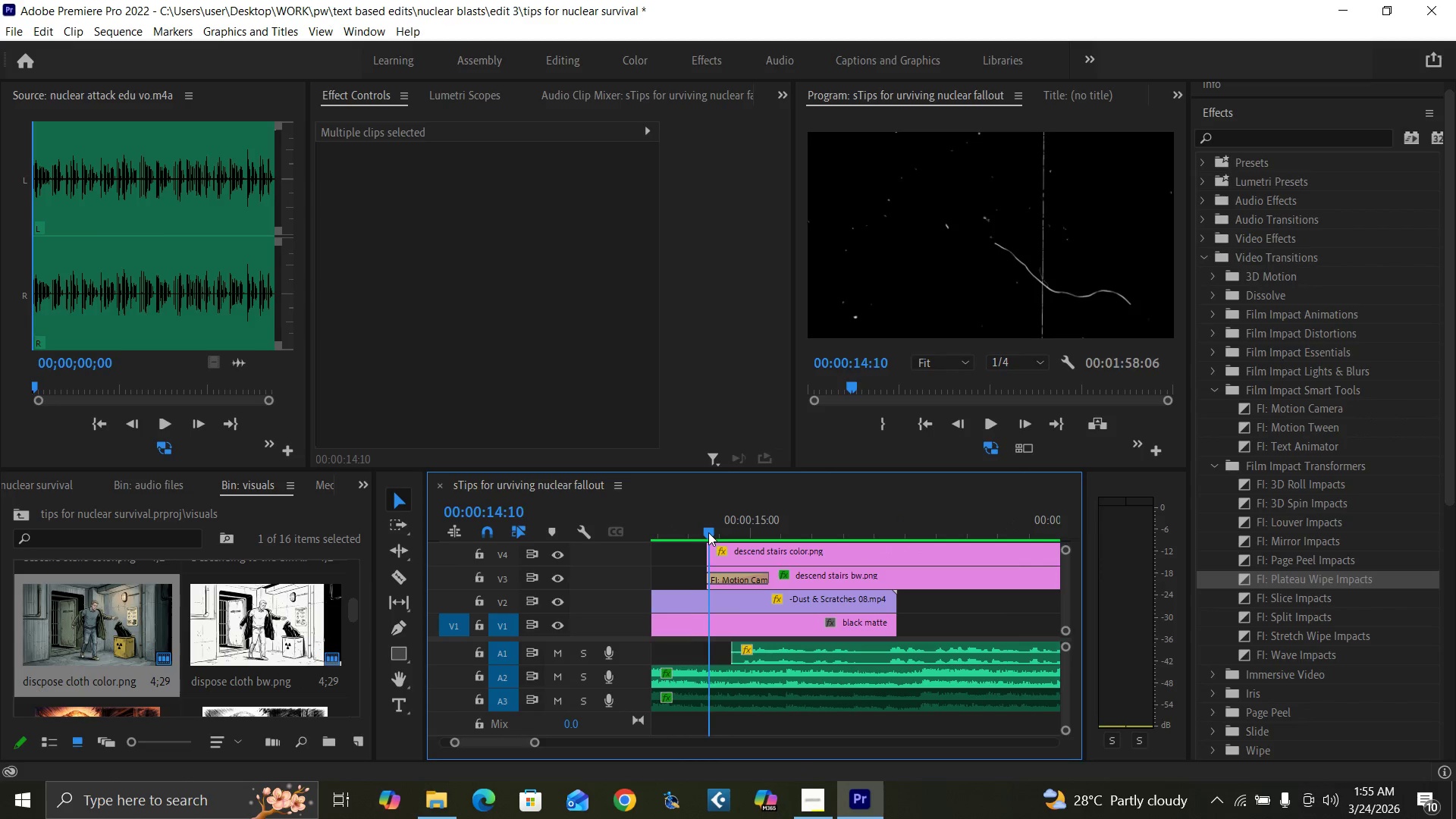 
key(ArrowRight)
 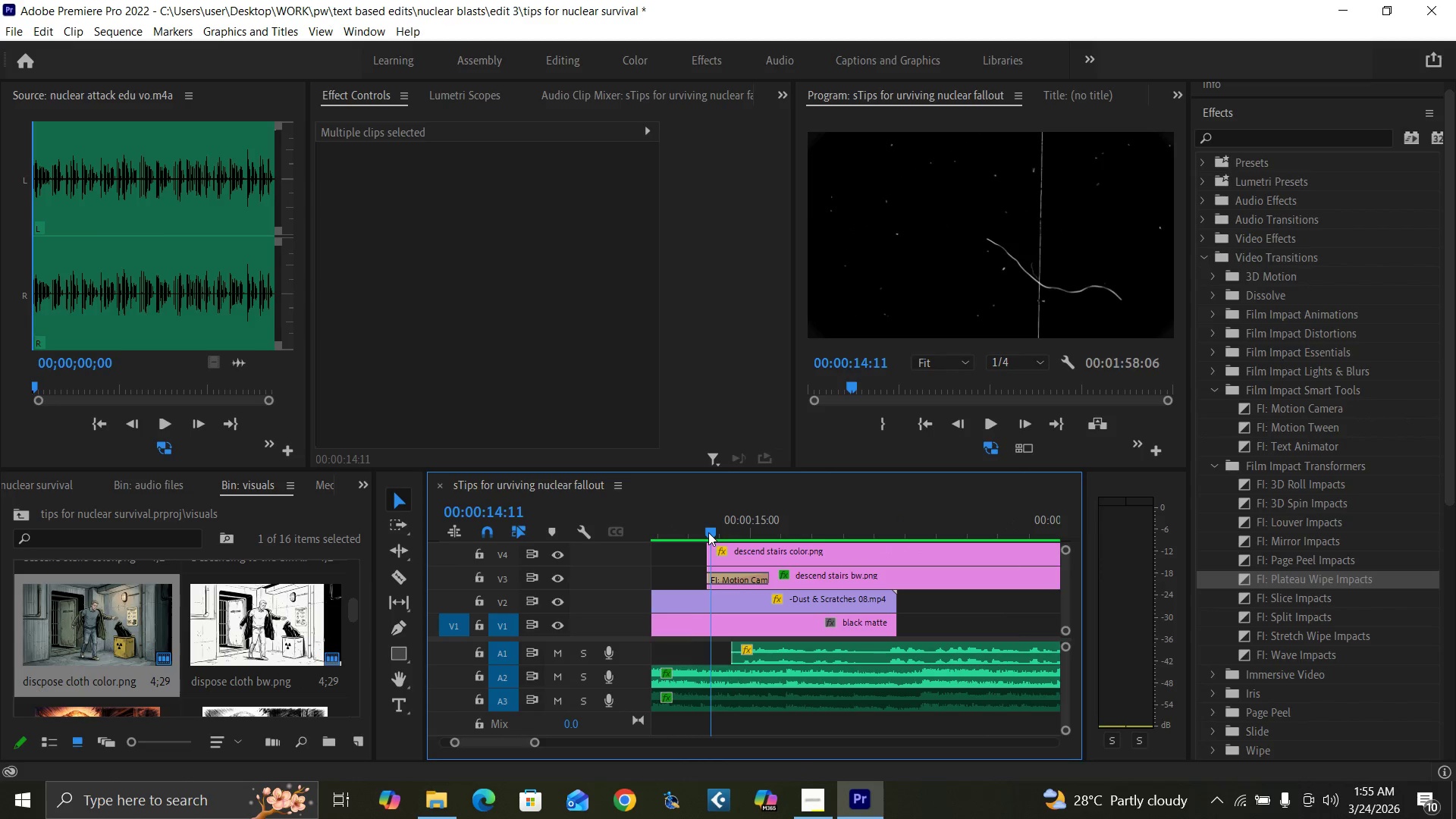 
key(ArrowRight)
 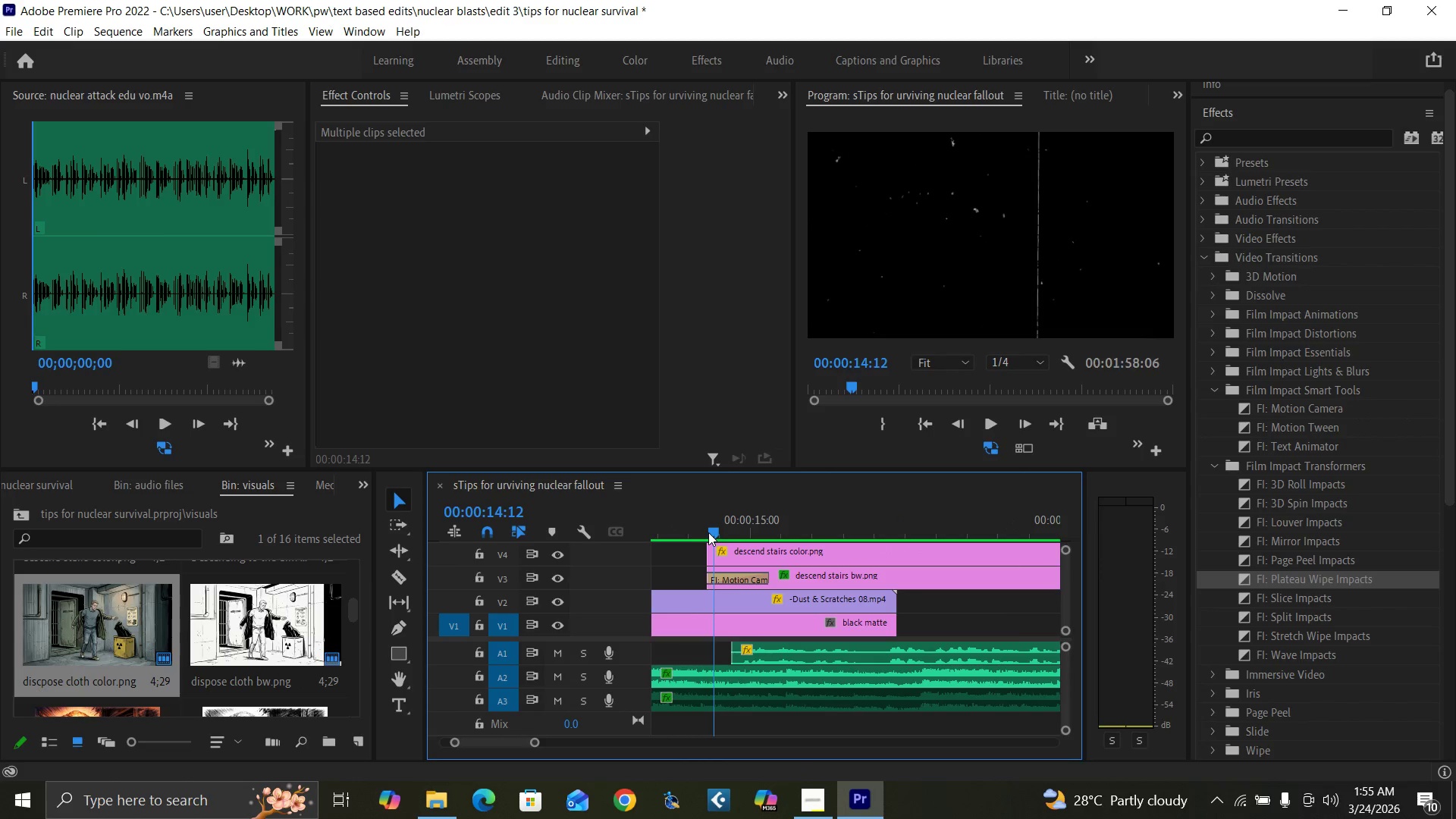 
key(ArrowRight)
 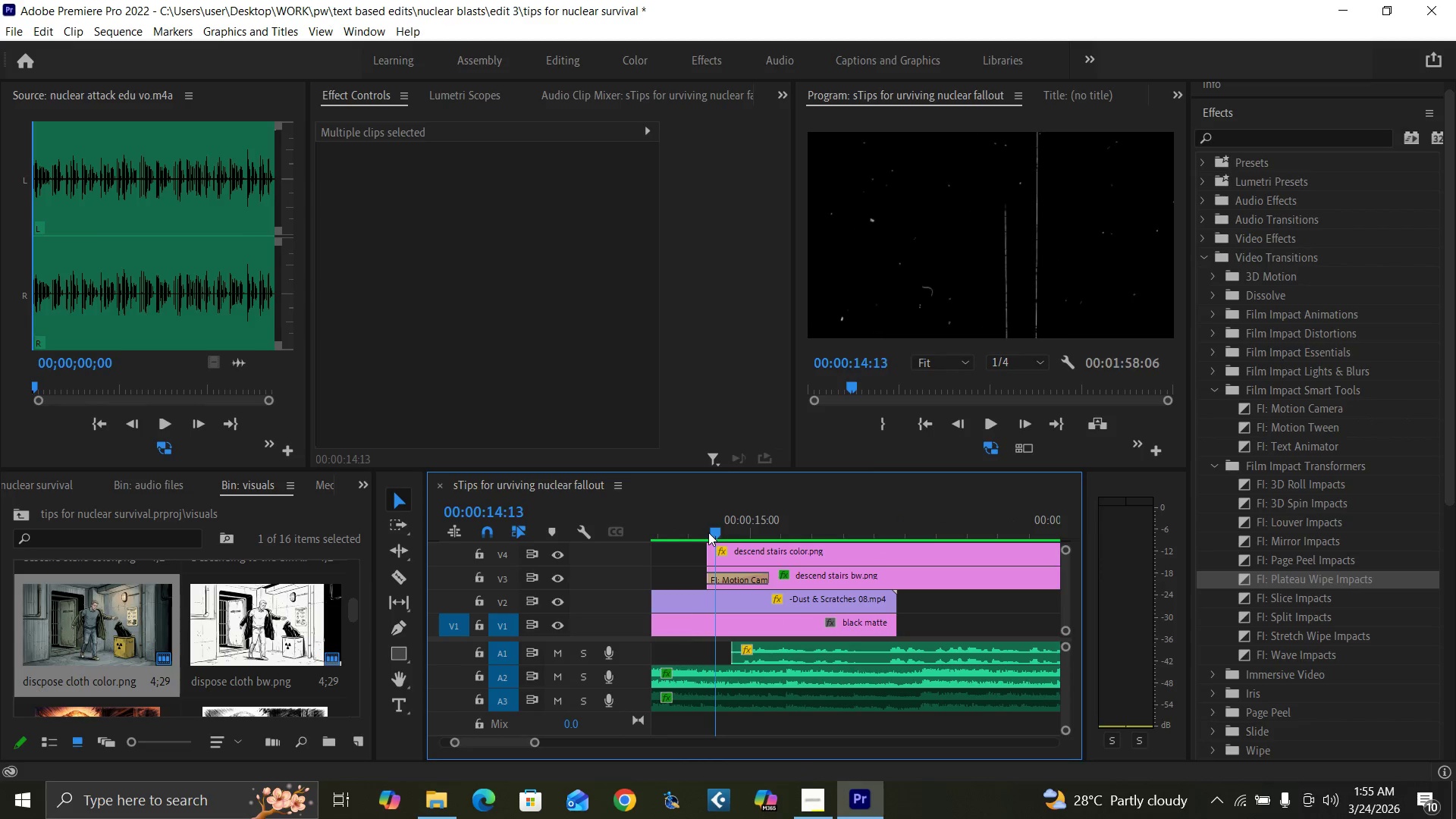 
key(ArrowRight)
 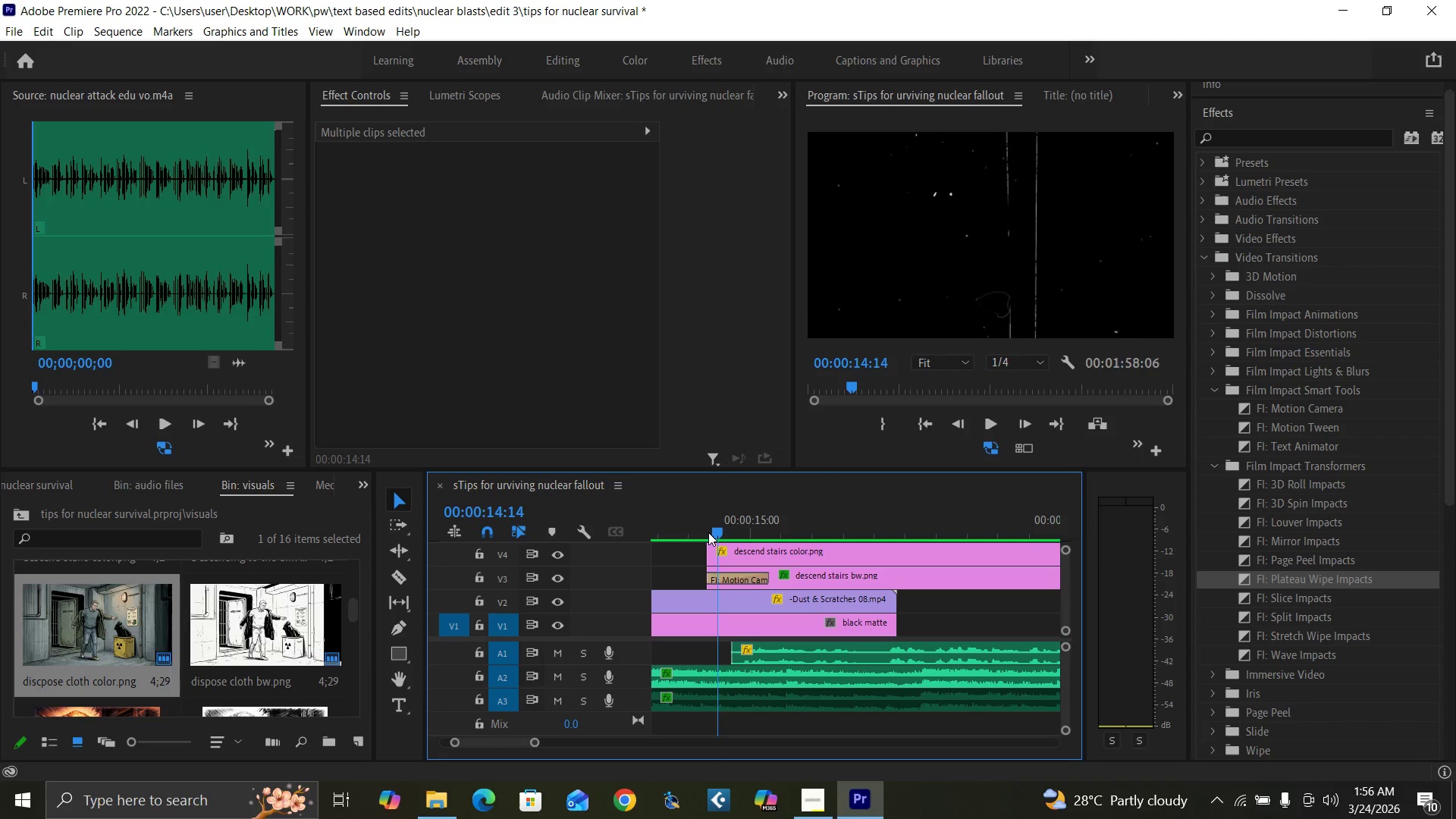 
key(ArrowRight)
 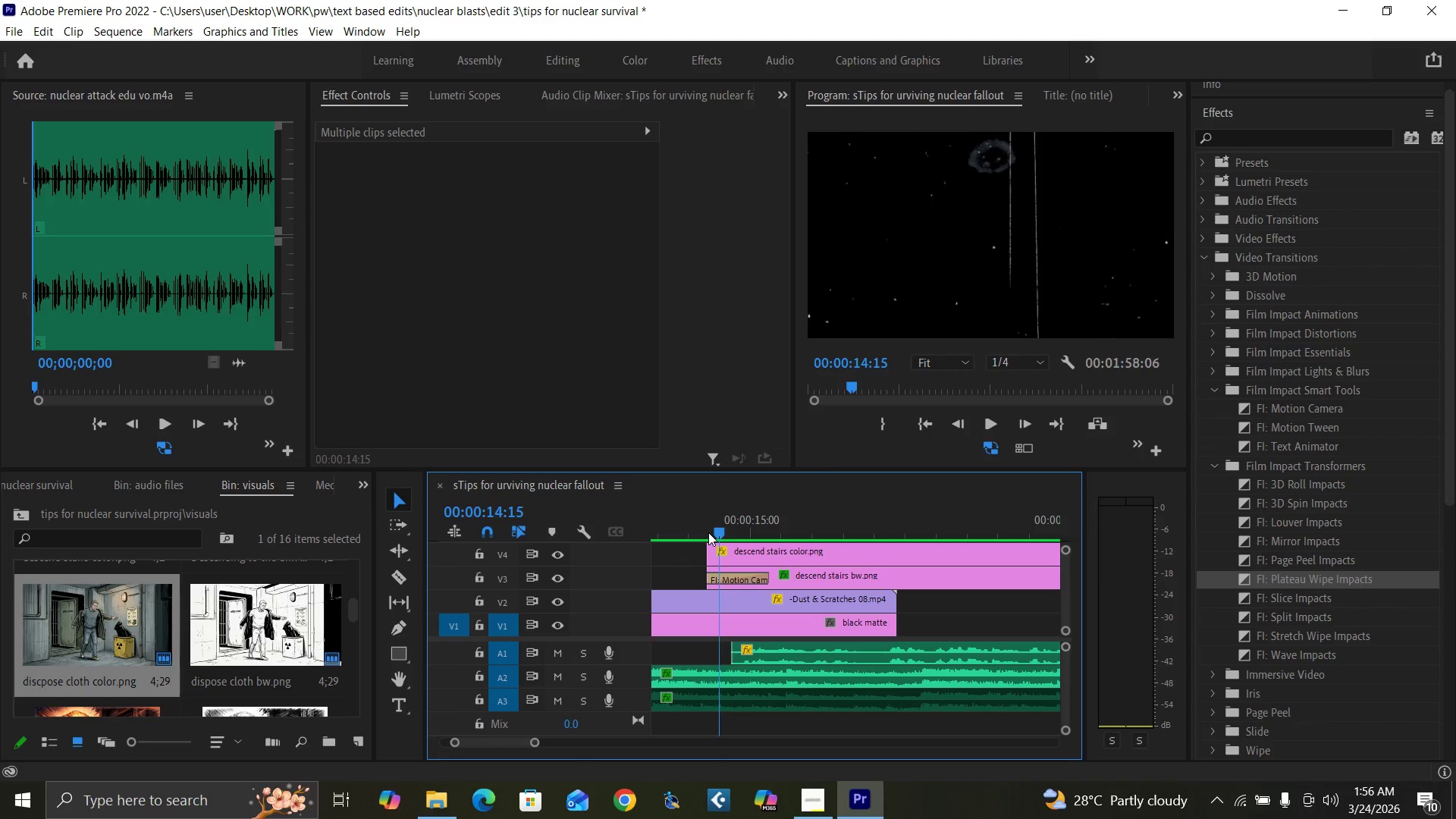 
key(ArrowRight)
 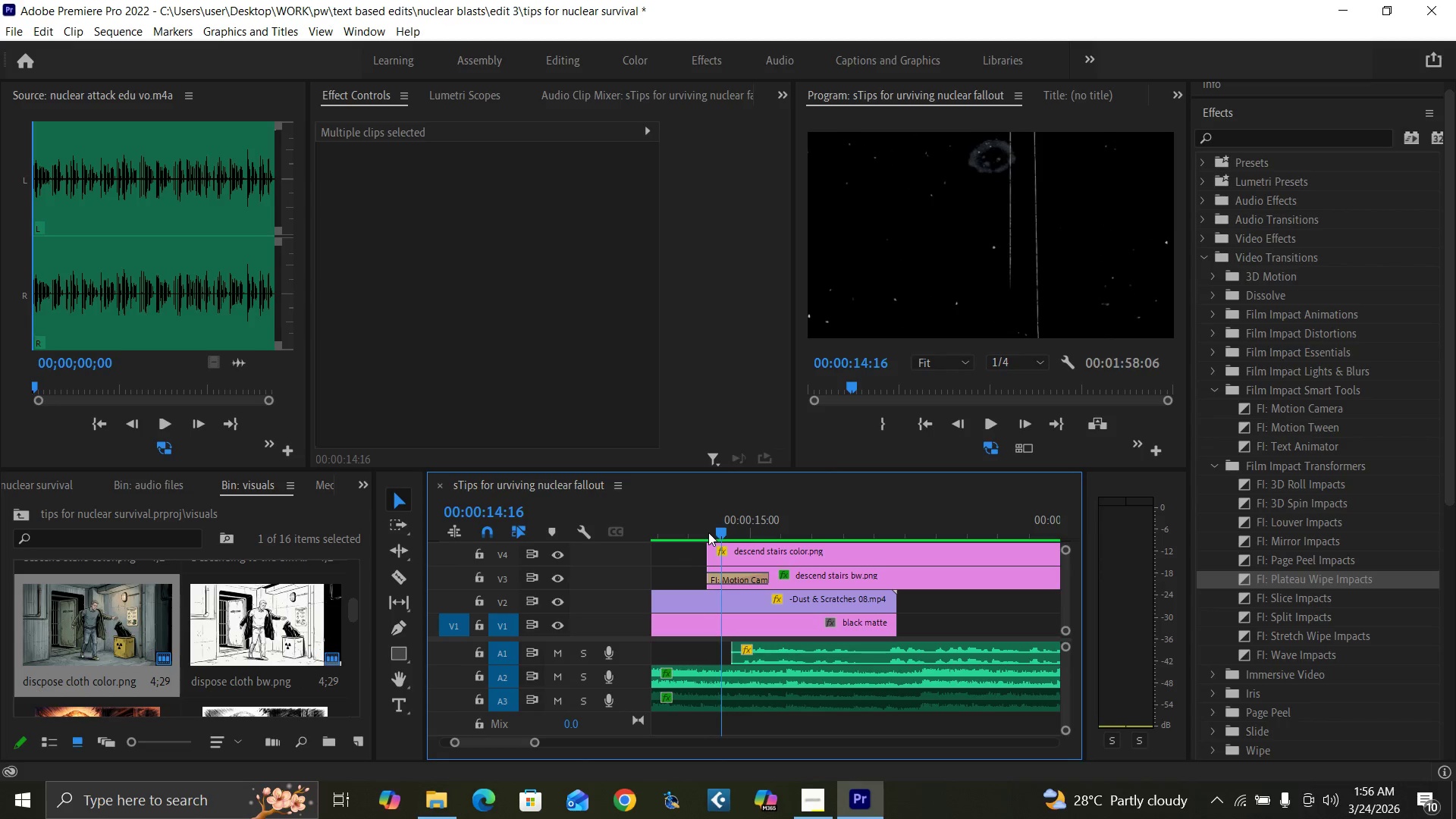 
key(ArrowRight)
 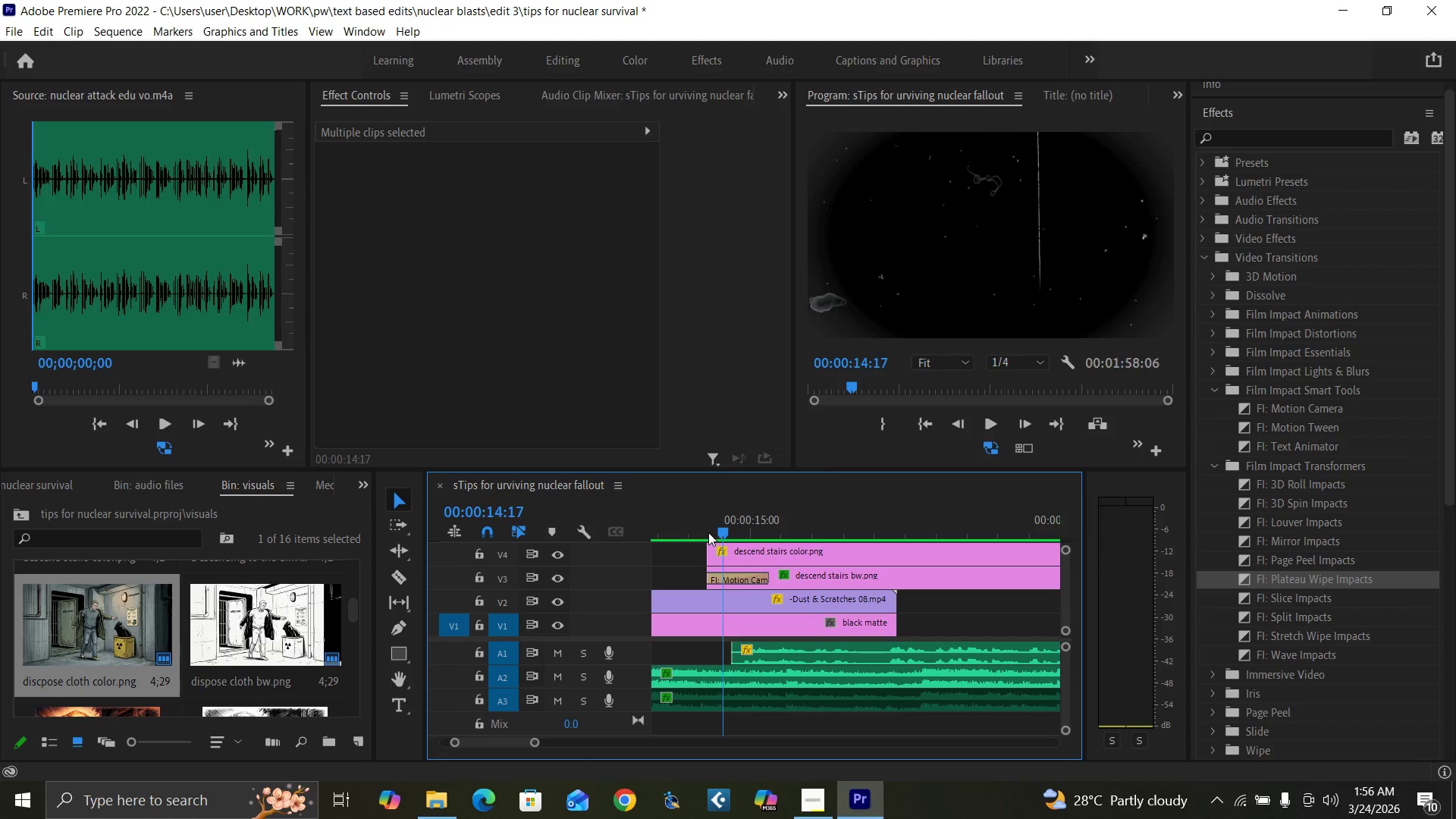 
key(ArrowRight)
 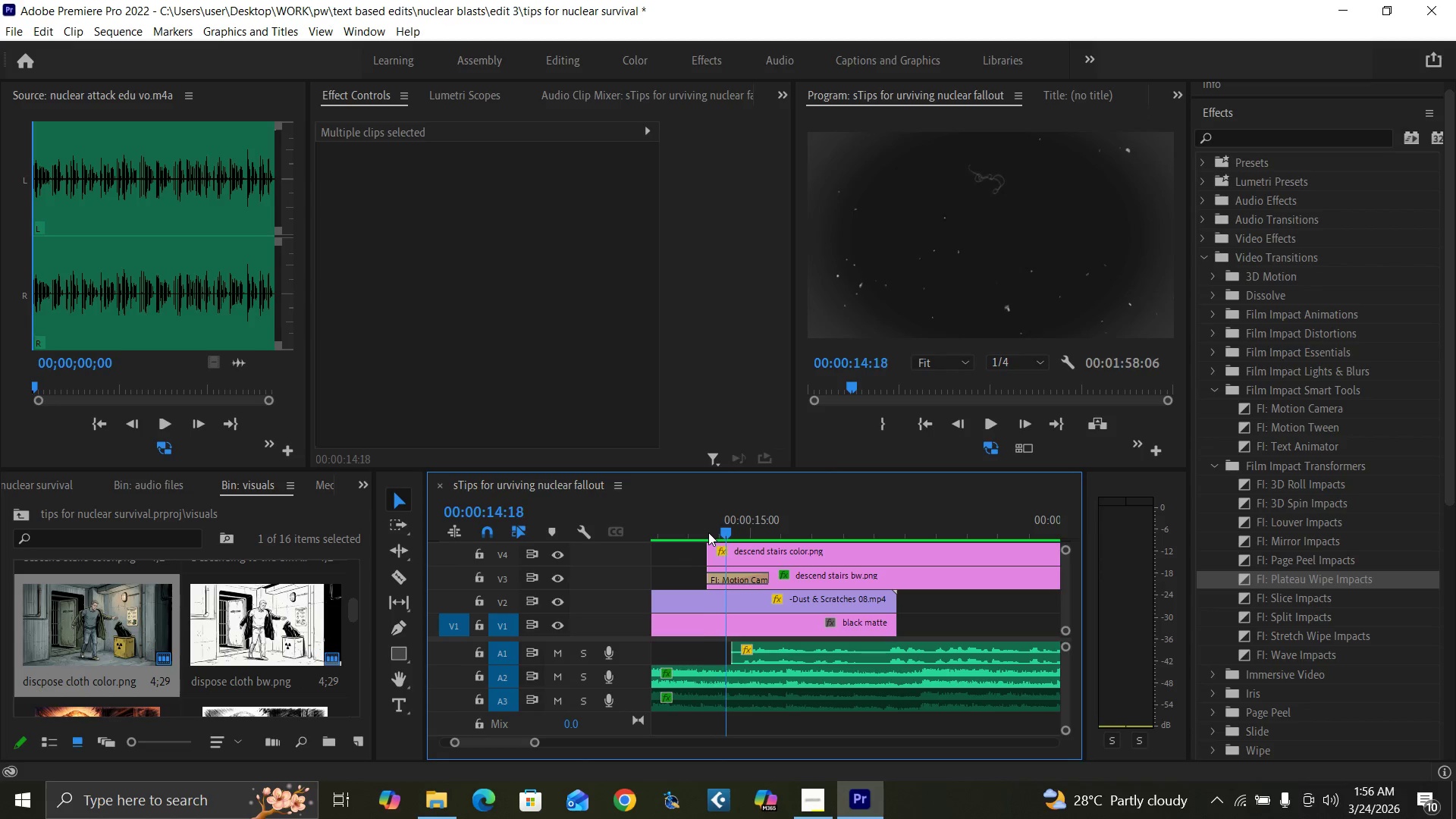 
key(ArrowRight)
 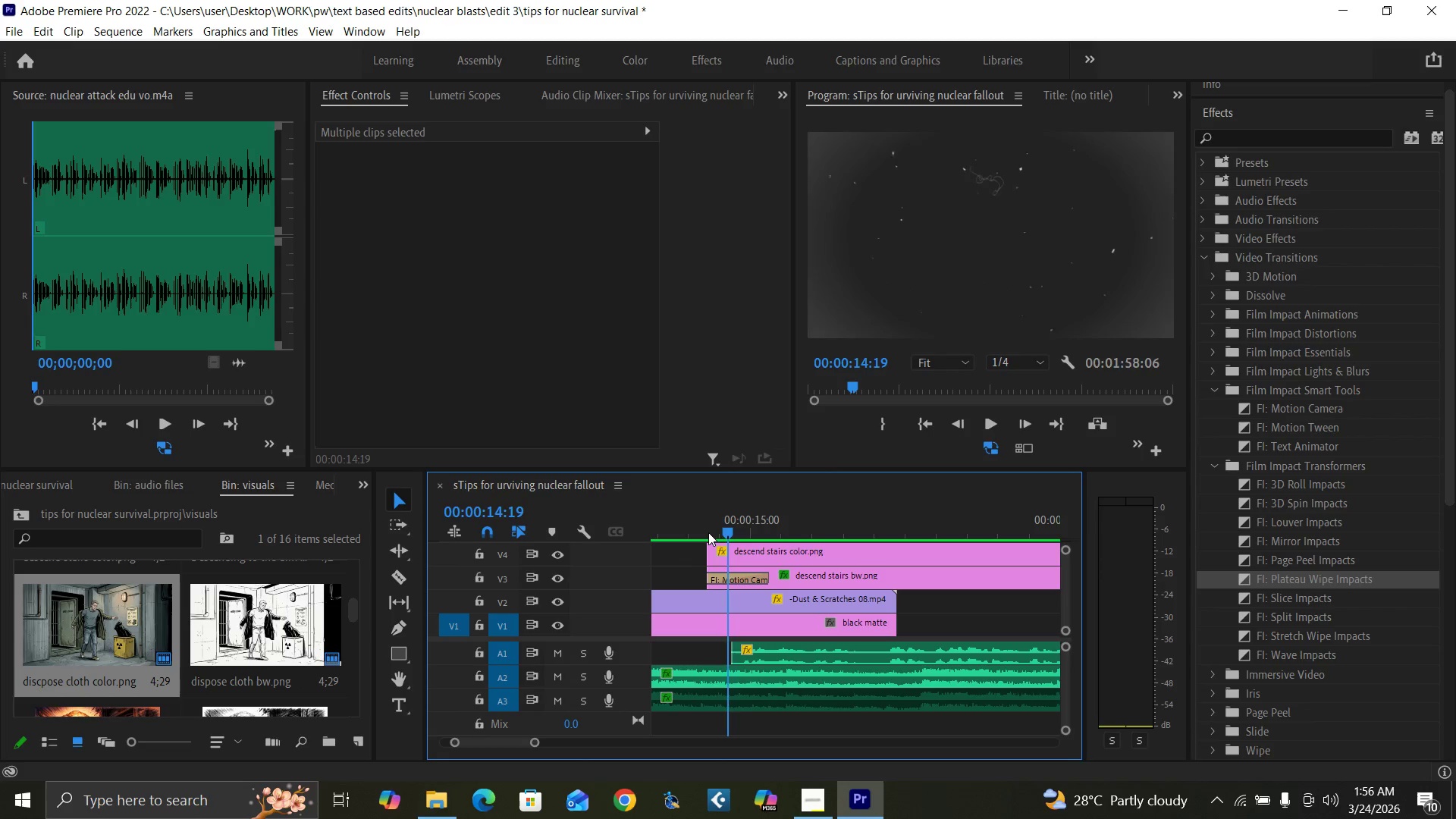 
key(ArrowRight)
 